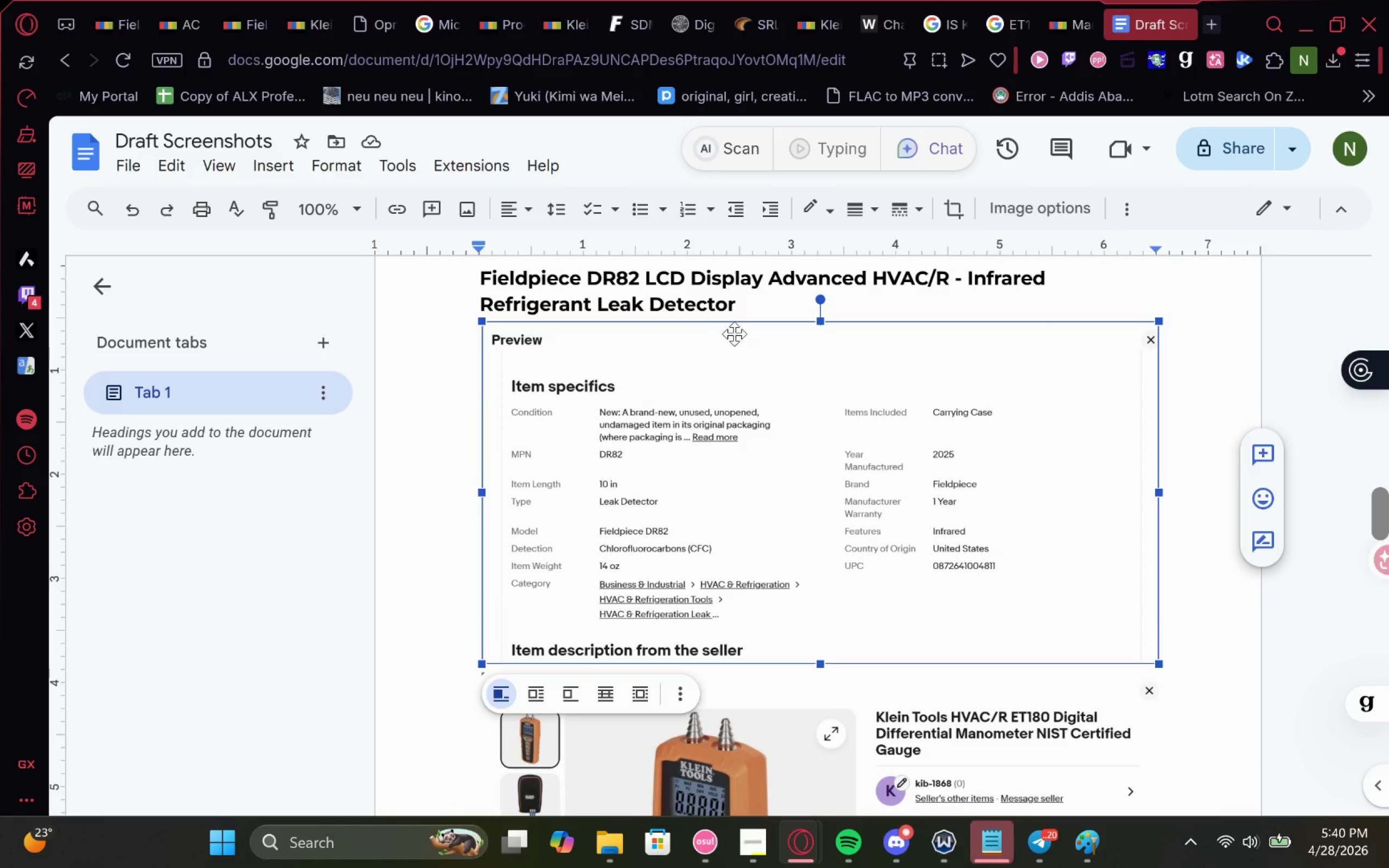 
left_click([734, 303])
 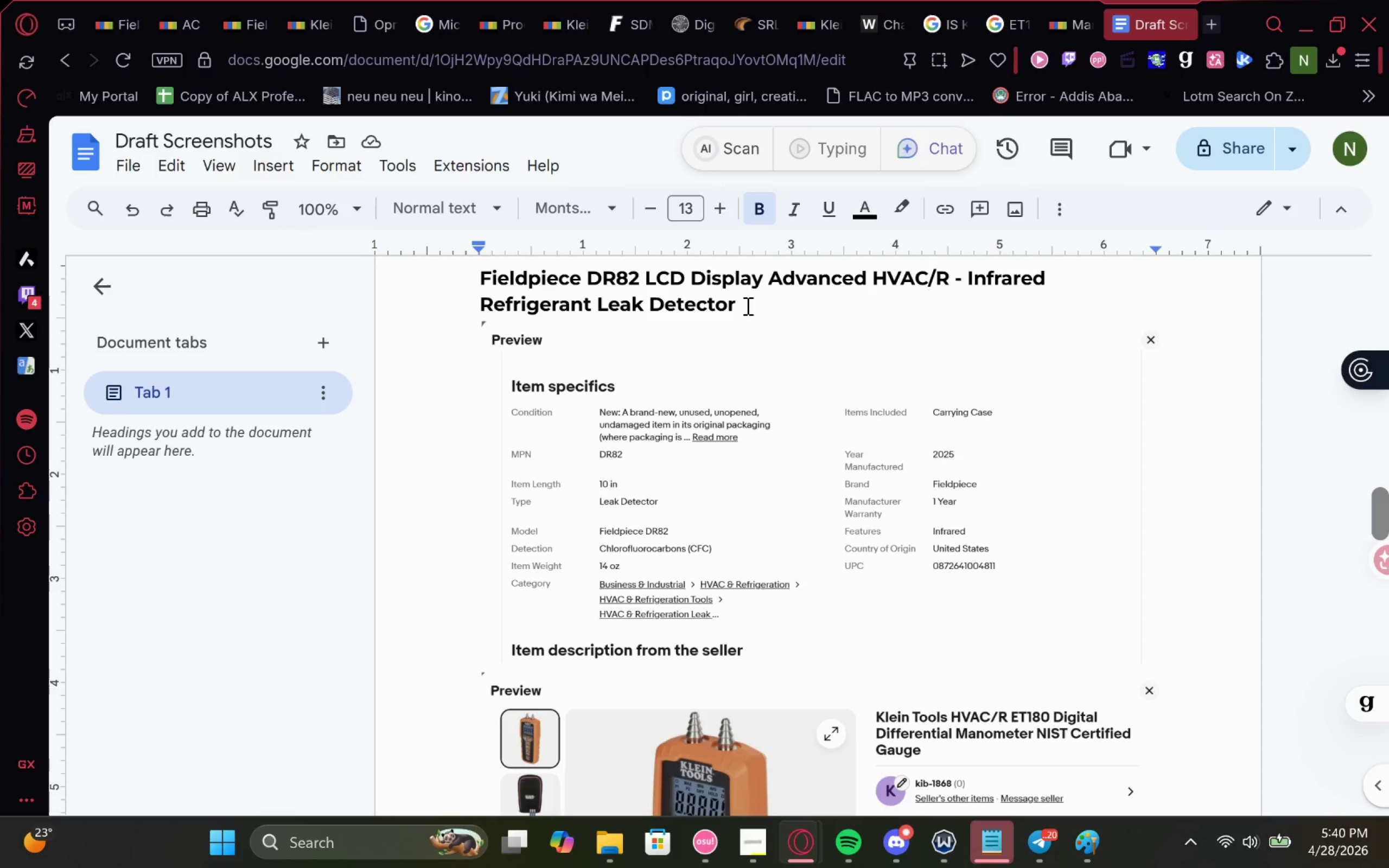 
key(Enter)
 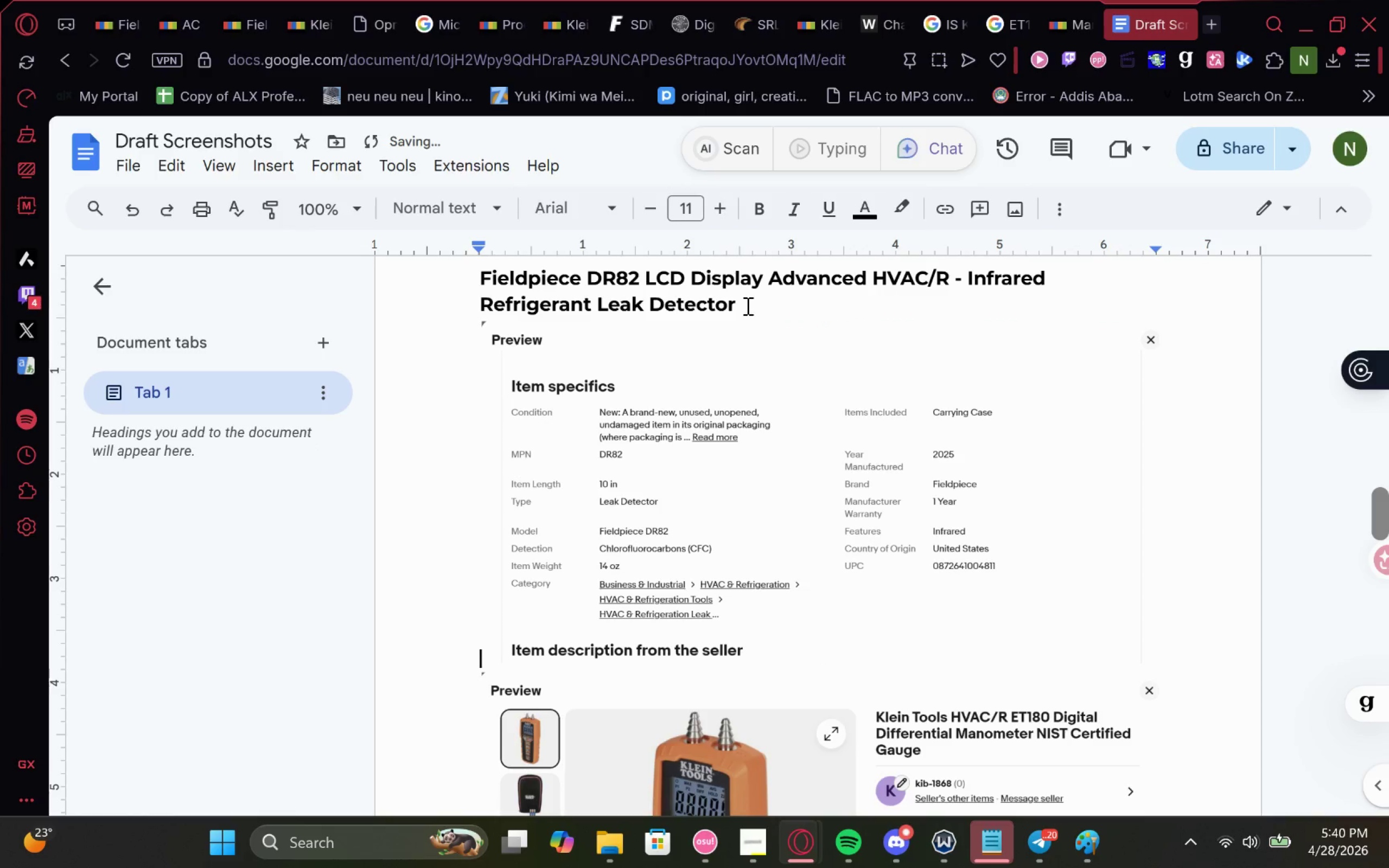 
key(Enter)
 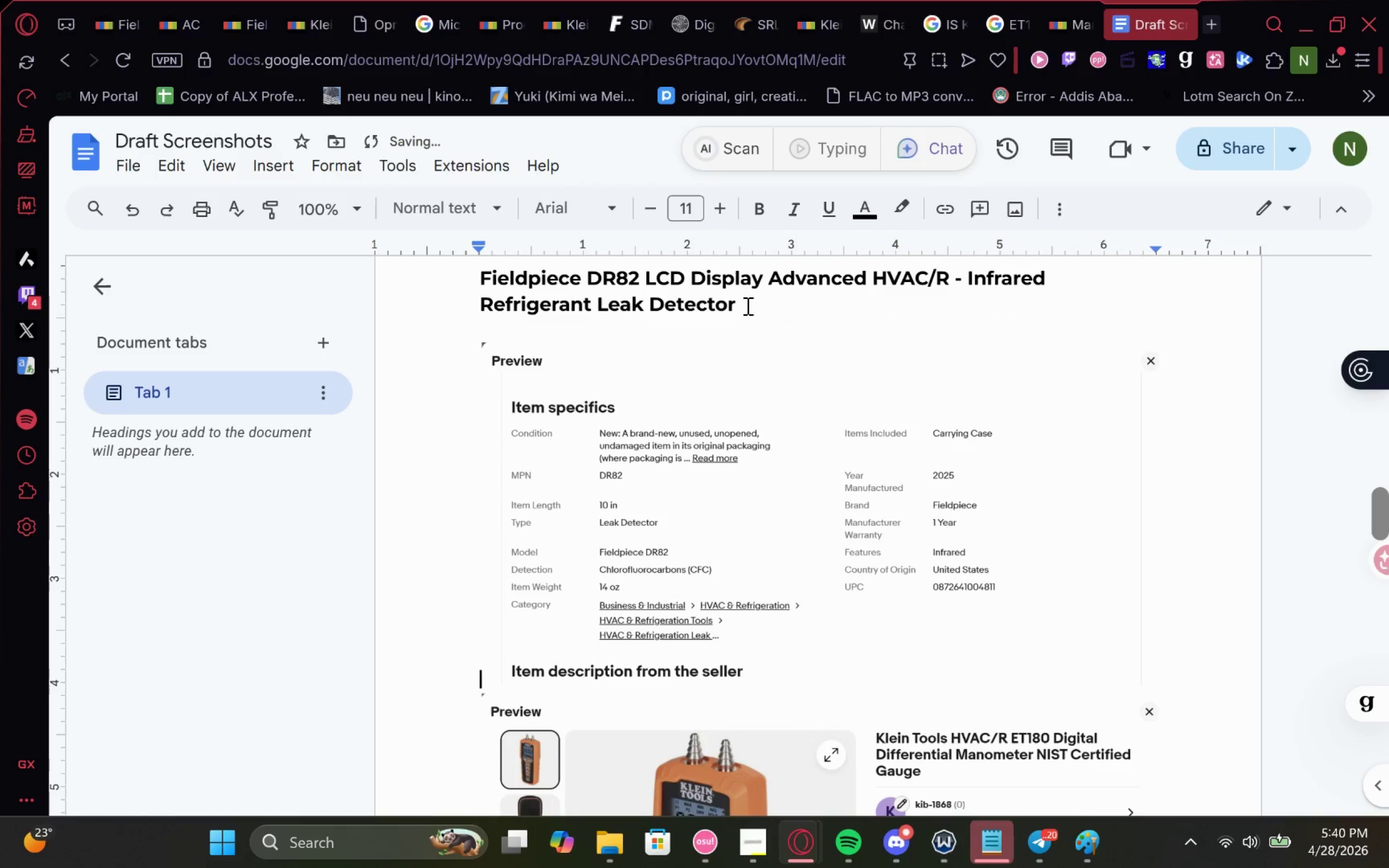 
key(Enter)
 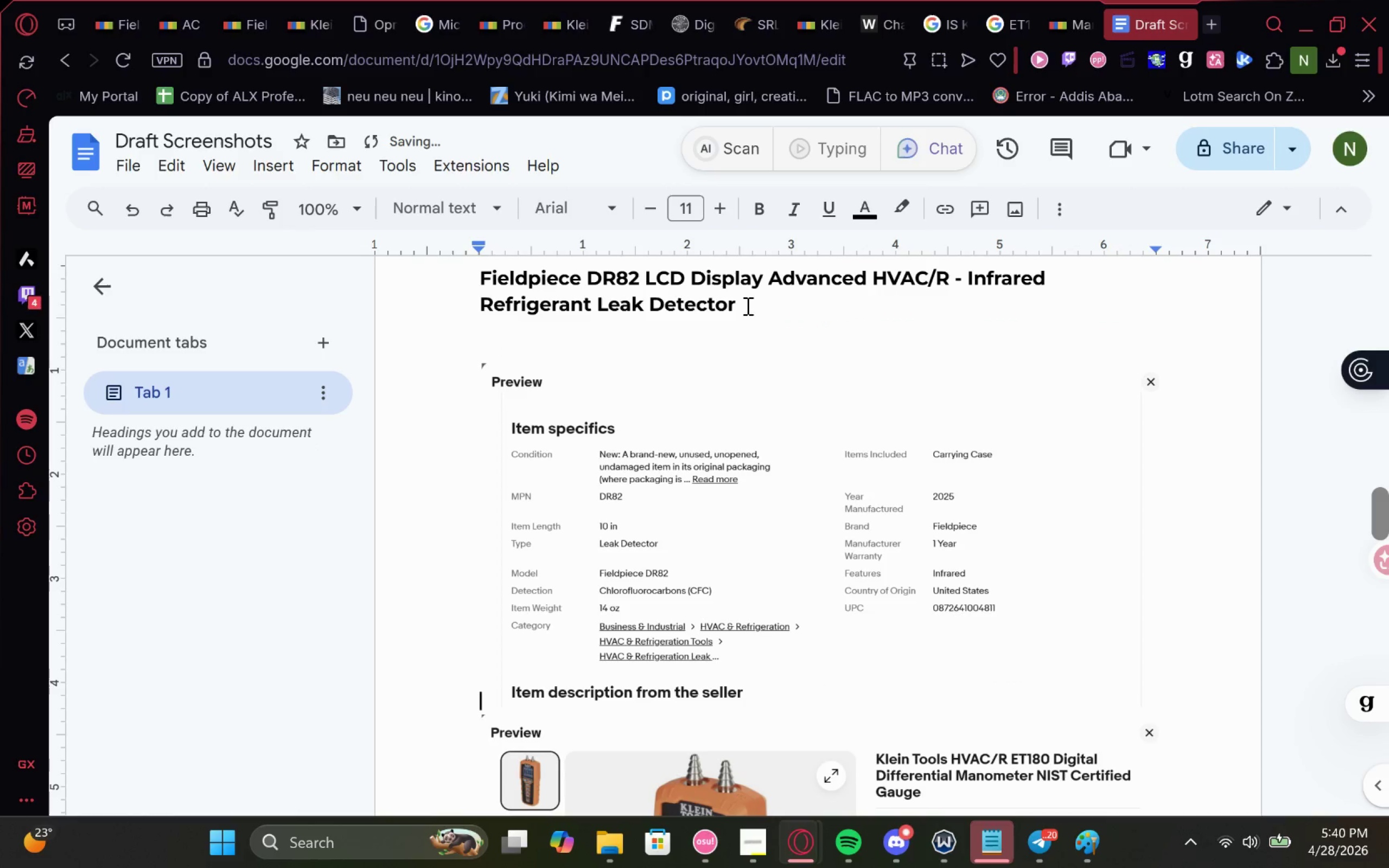 
key(Backspace)
 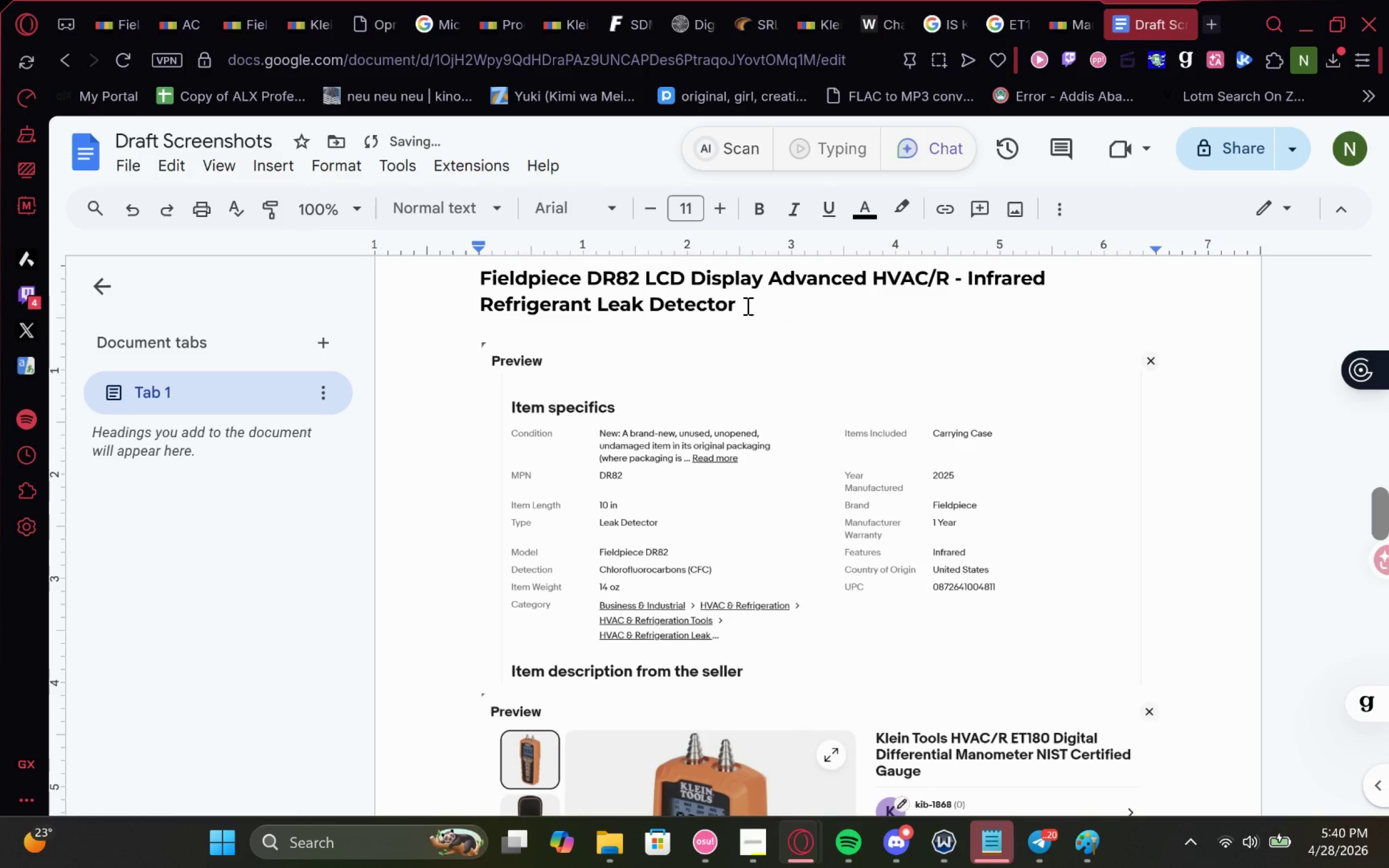 
key(ArrowDown)
 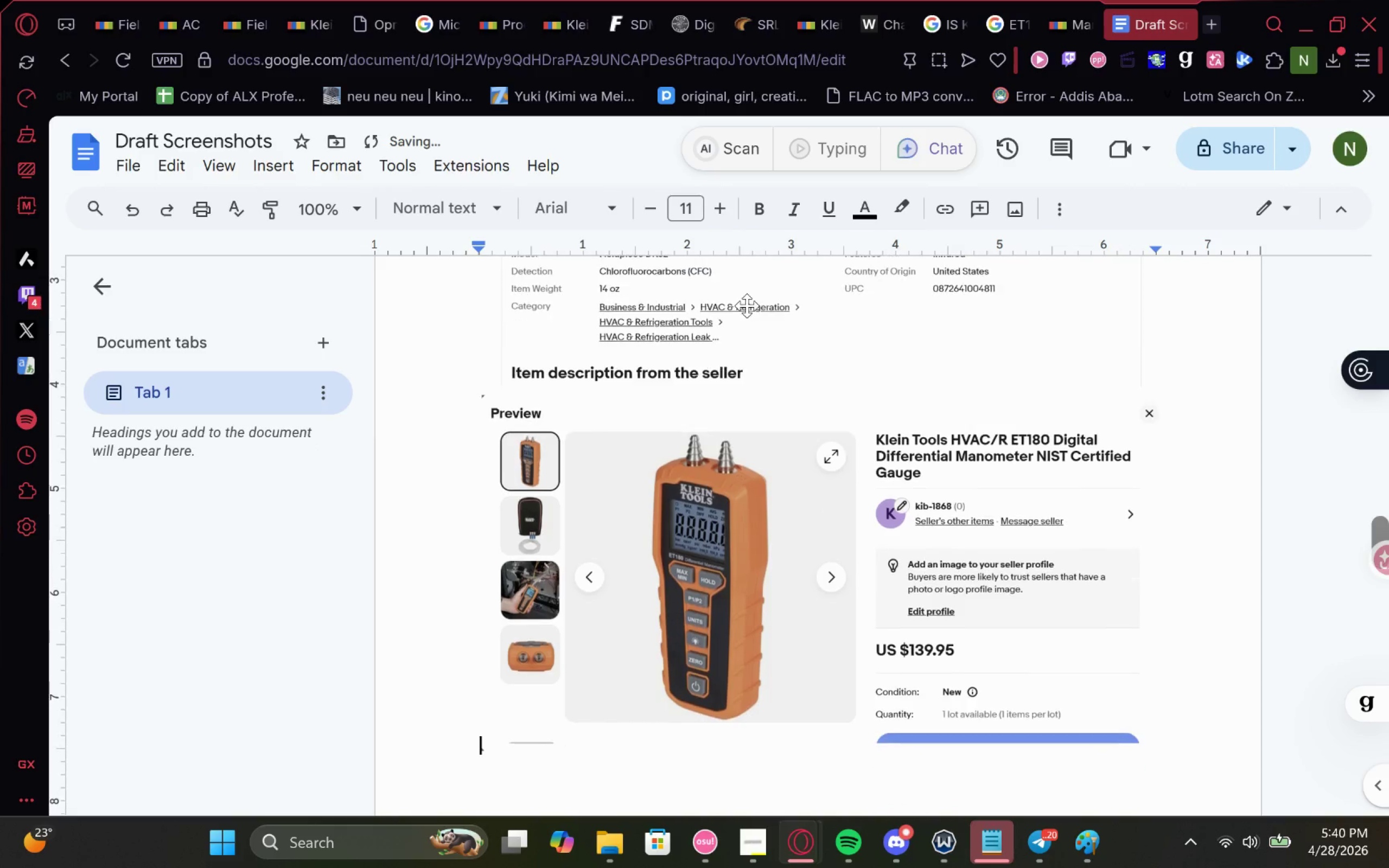 
key(Enter)
 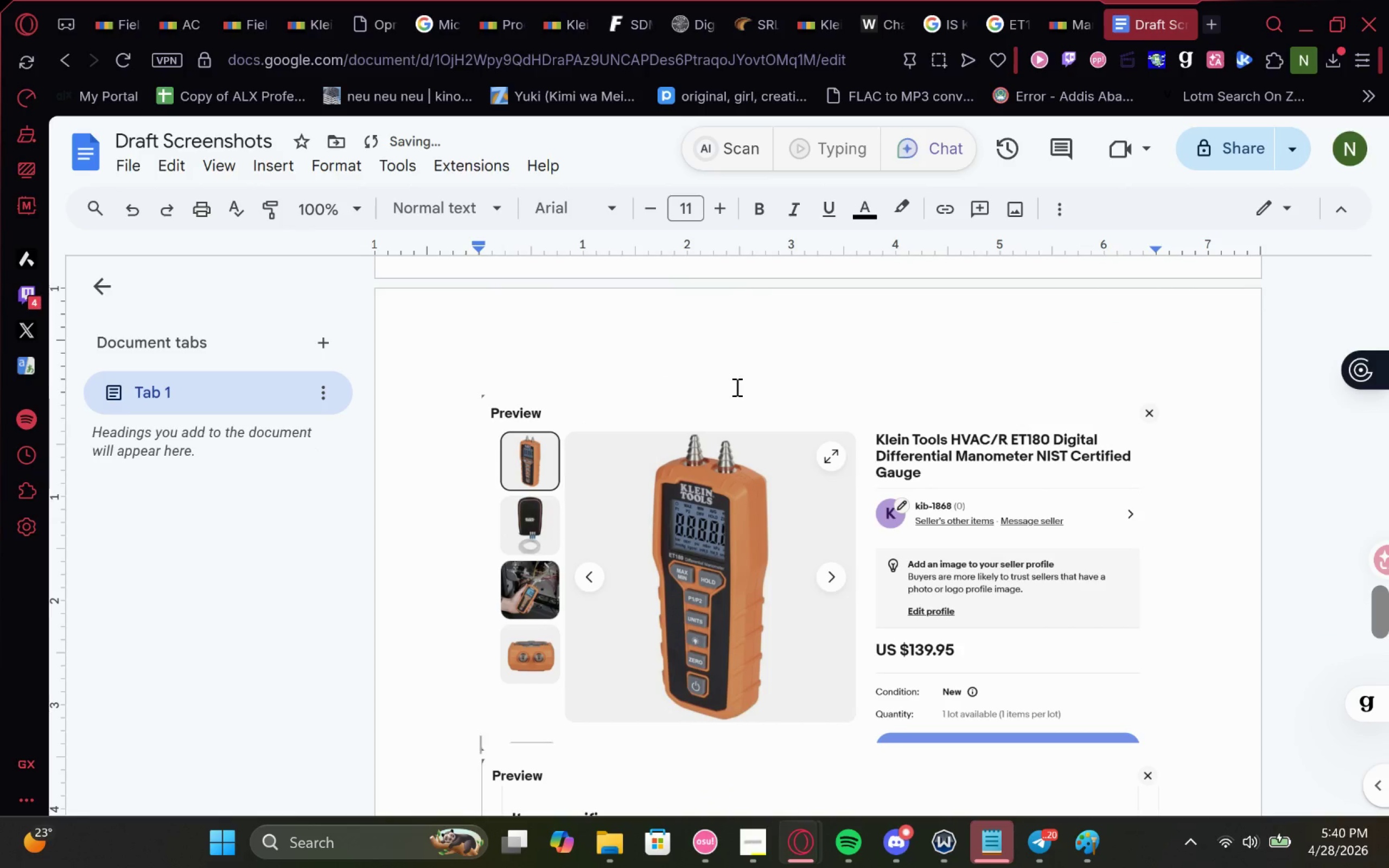 
scroll: coordinate [728, 486], scroll_direction: up, amount: 3.0
 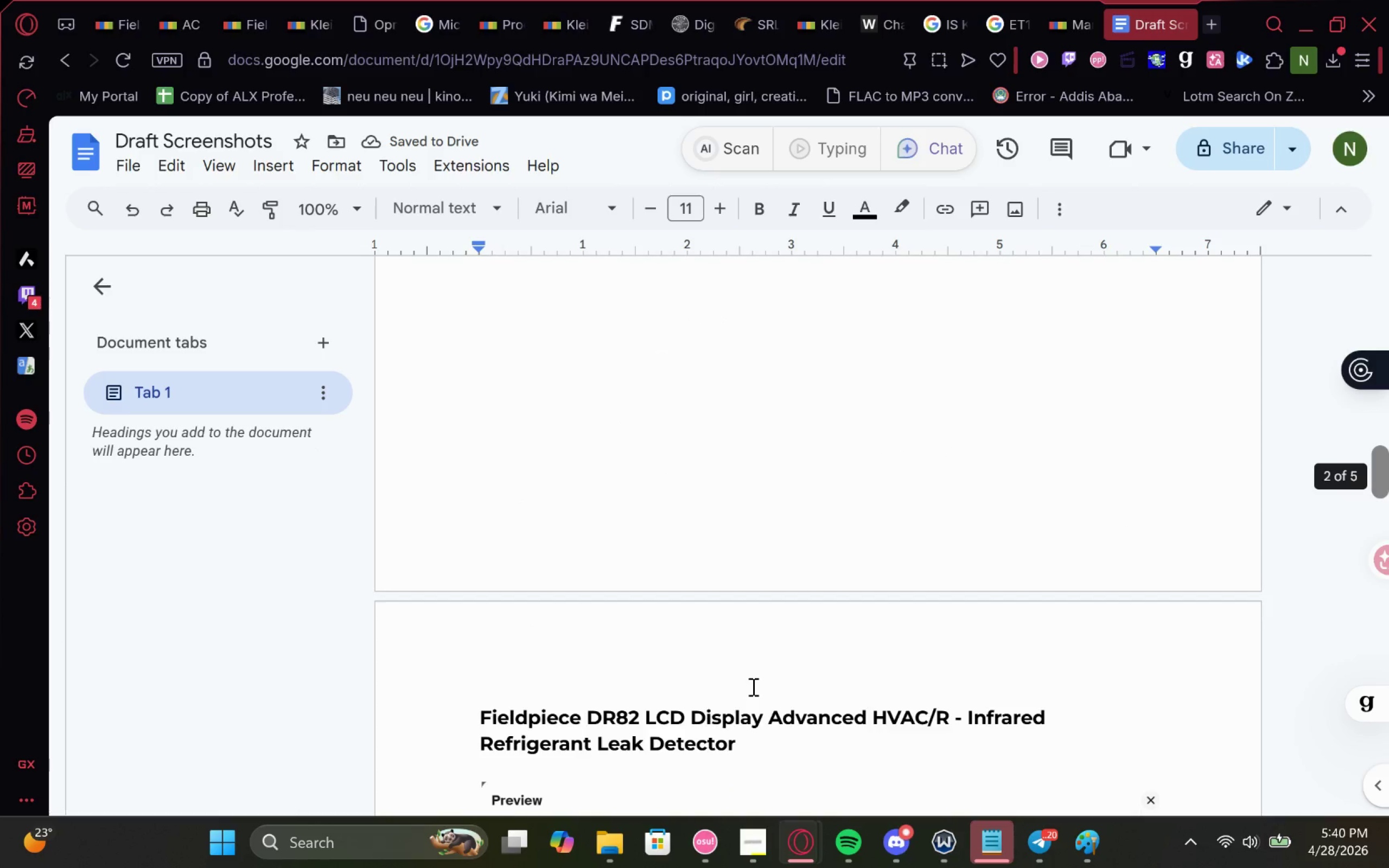 
scroll: coordinate [752, 686], scroll_direction: none, amount: 0.0
 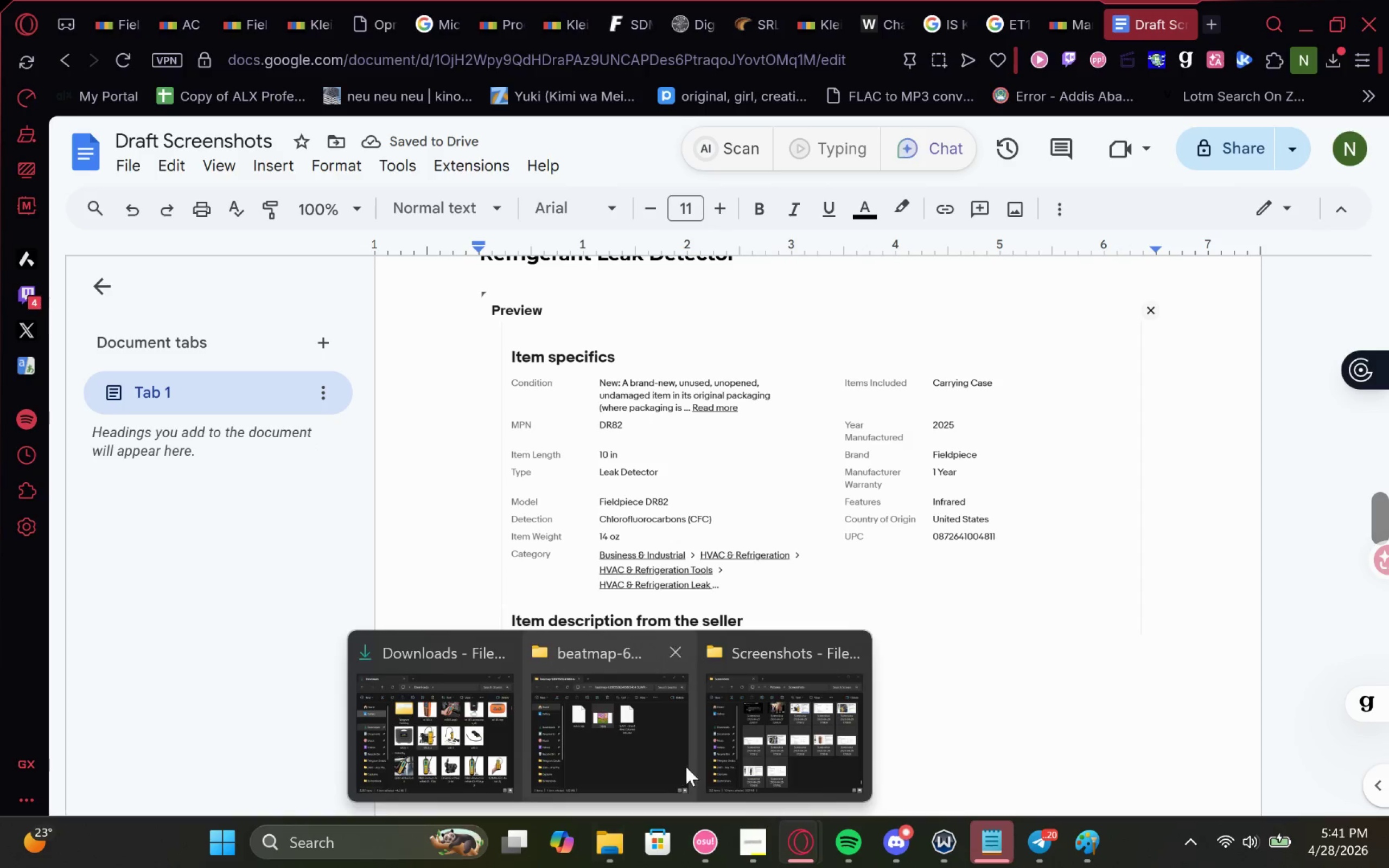 
left_click([711, 764])
 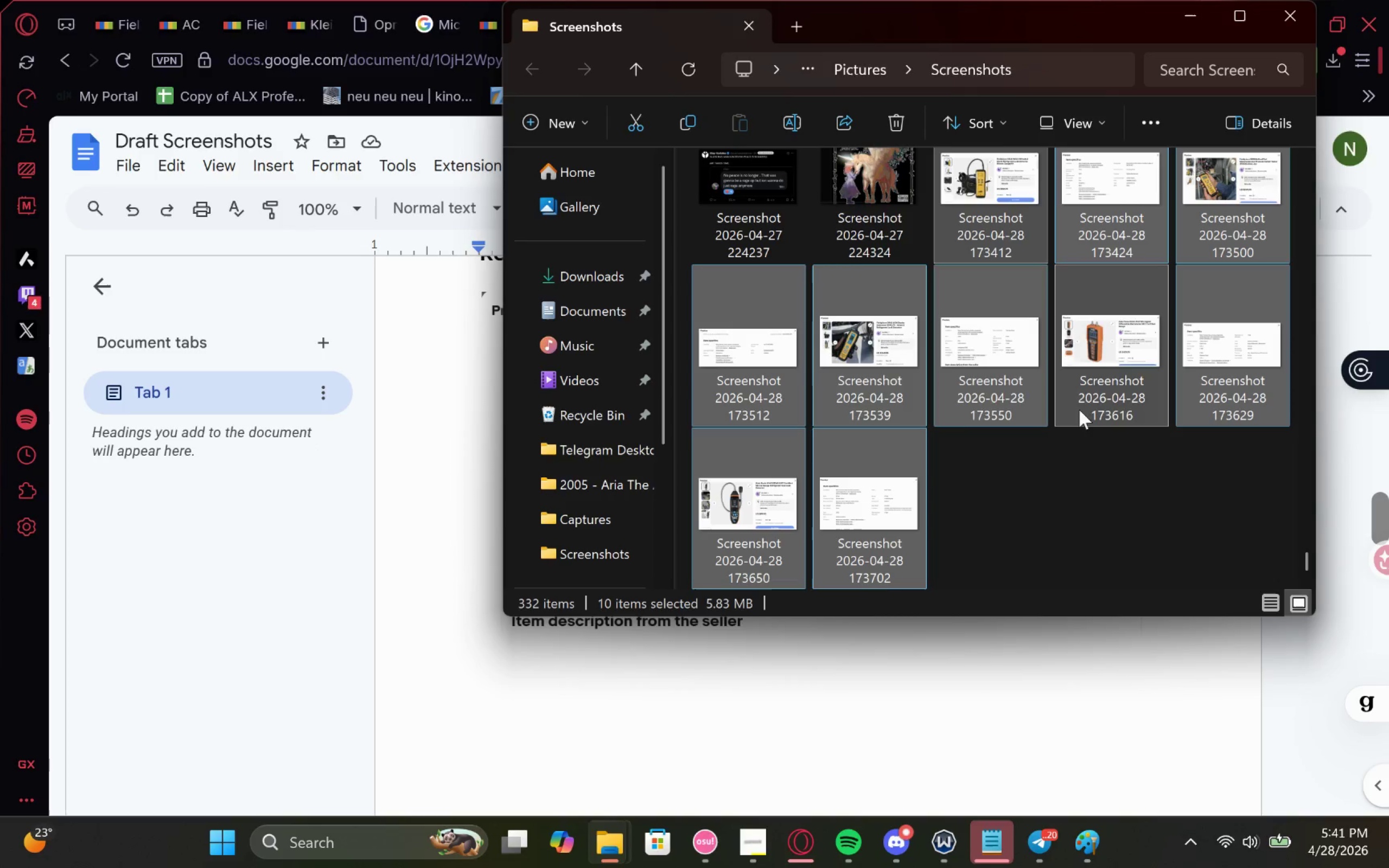 
left_click_drag(start_coordinate=[1035, 27], to_coordinate=[681, 215])
 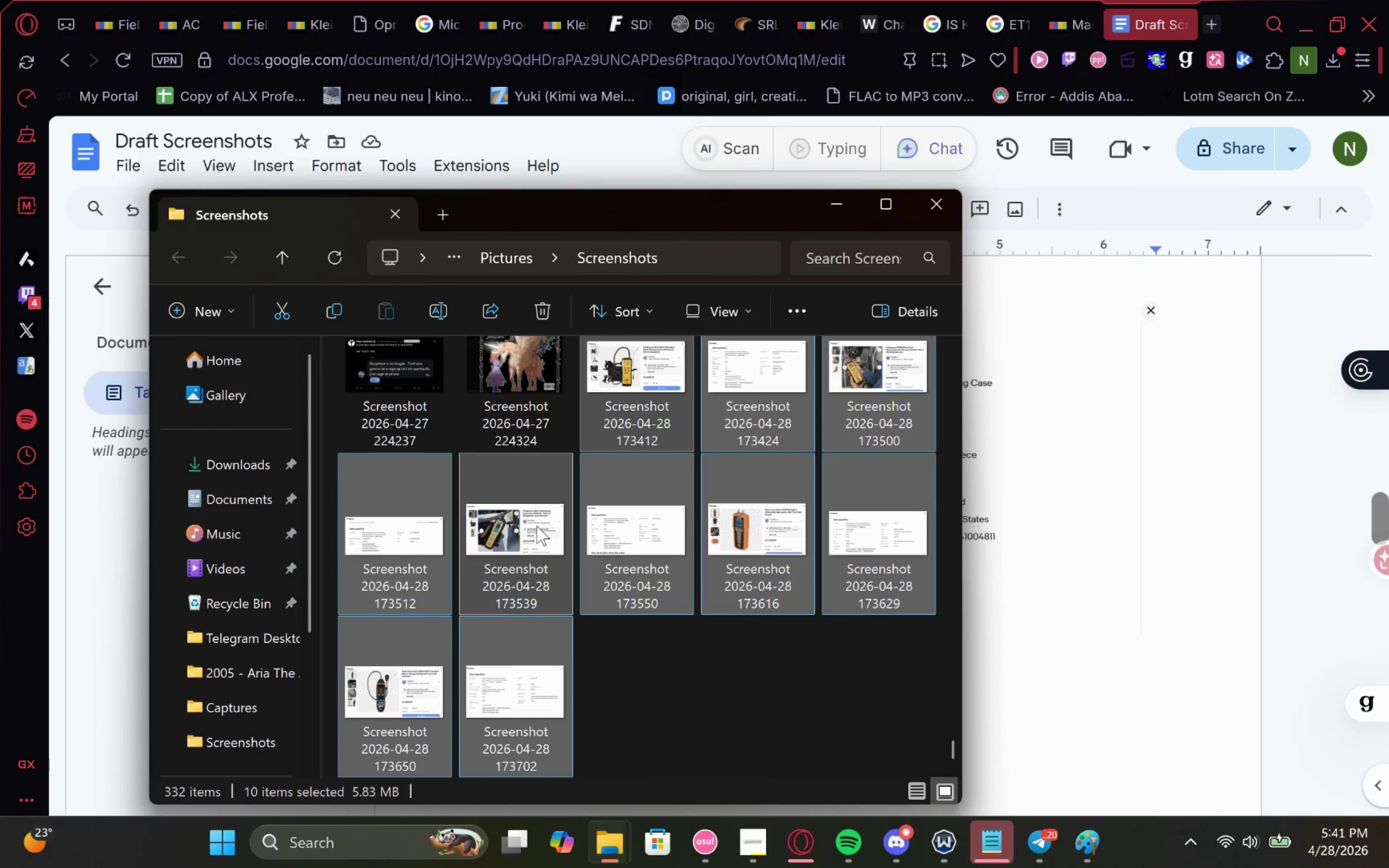 
left_click([537, 526])
 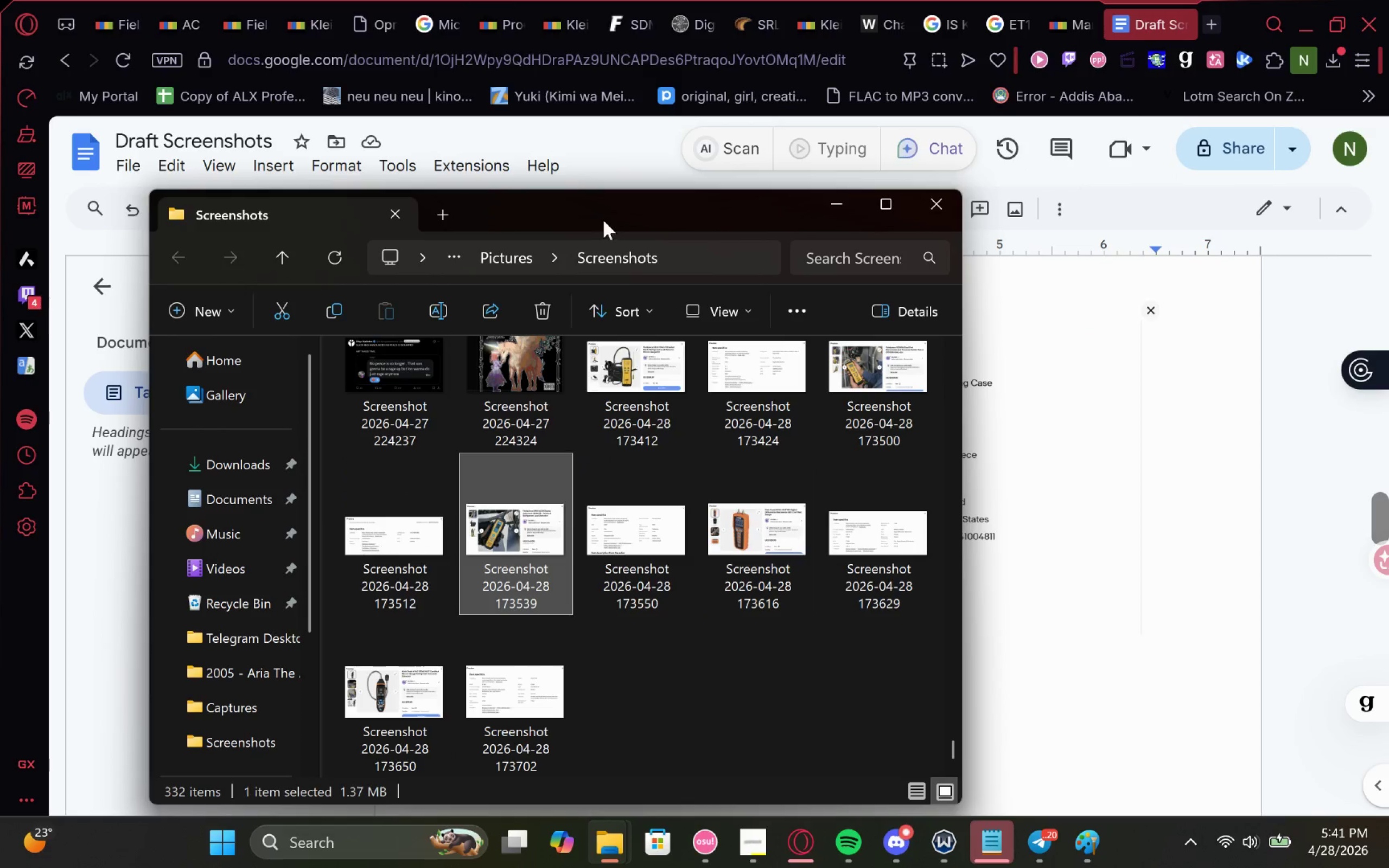 
left_click_drag(start_coordinate=[607, 219], to_coordinate=[99, 192])
 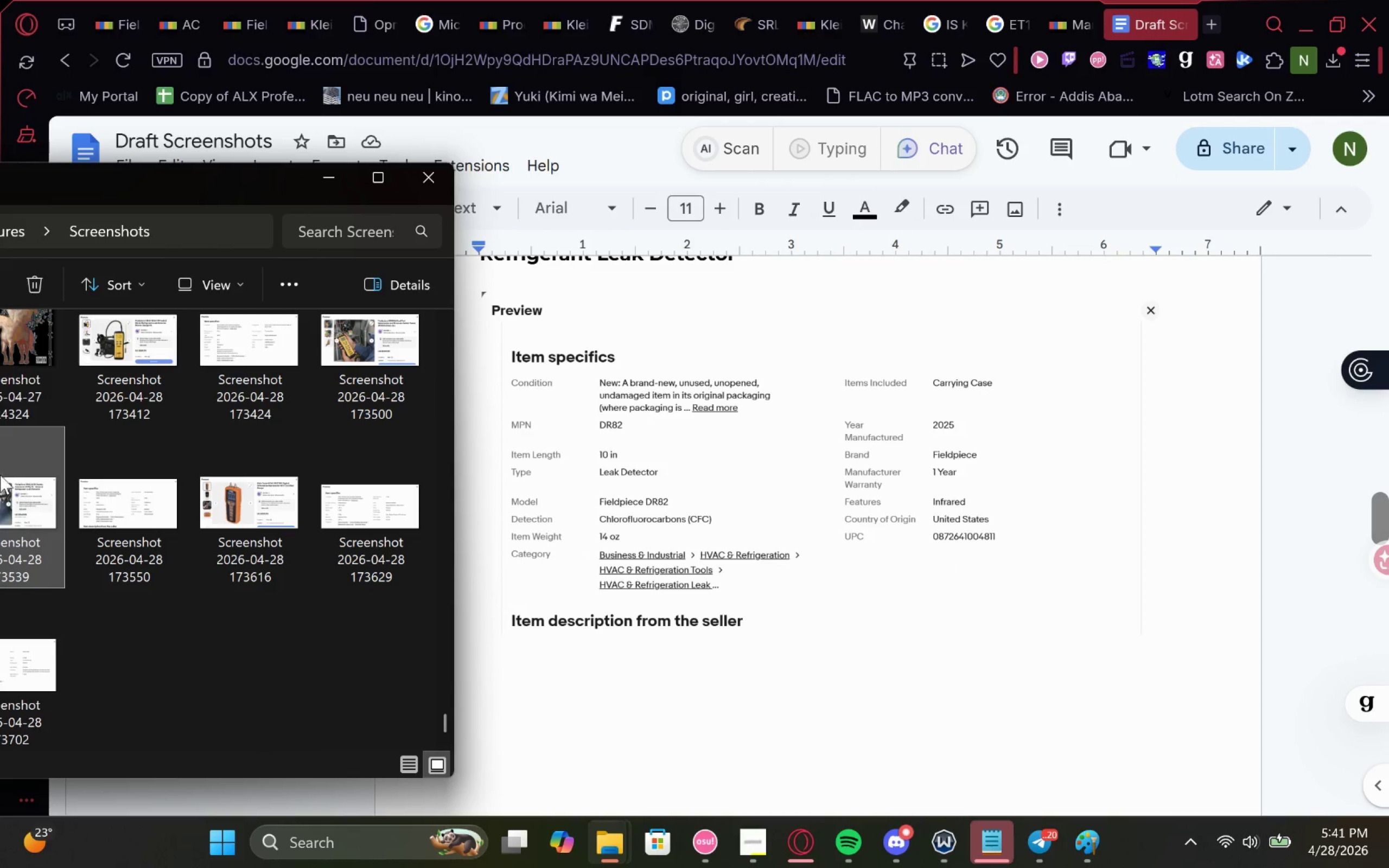 
left_click_drag(start_coordinate=[35, 494], to_coordinate=[543, 402])
 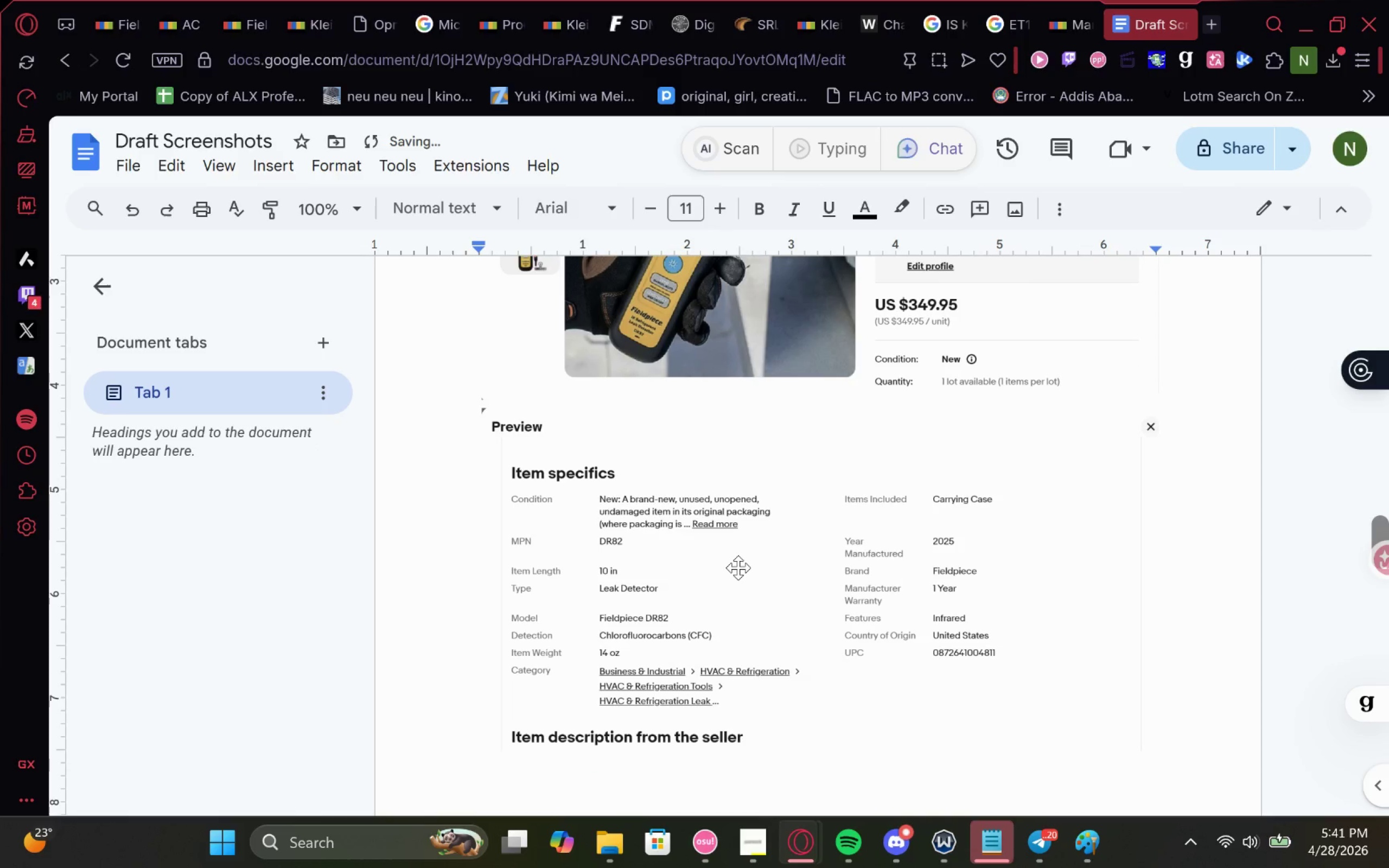 
scroll: coordinate [804, 495], scroll_direction: none, amount: 0.0
 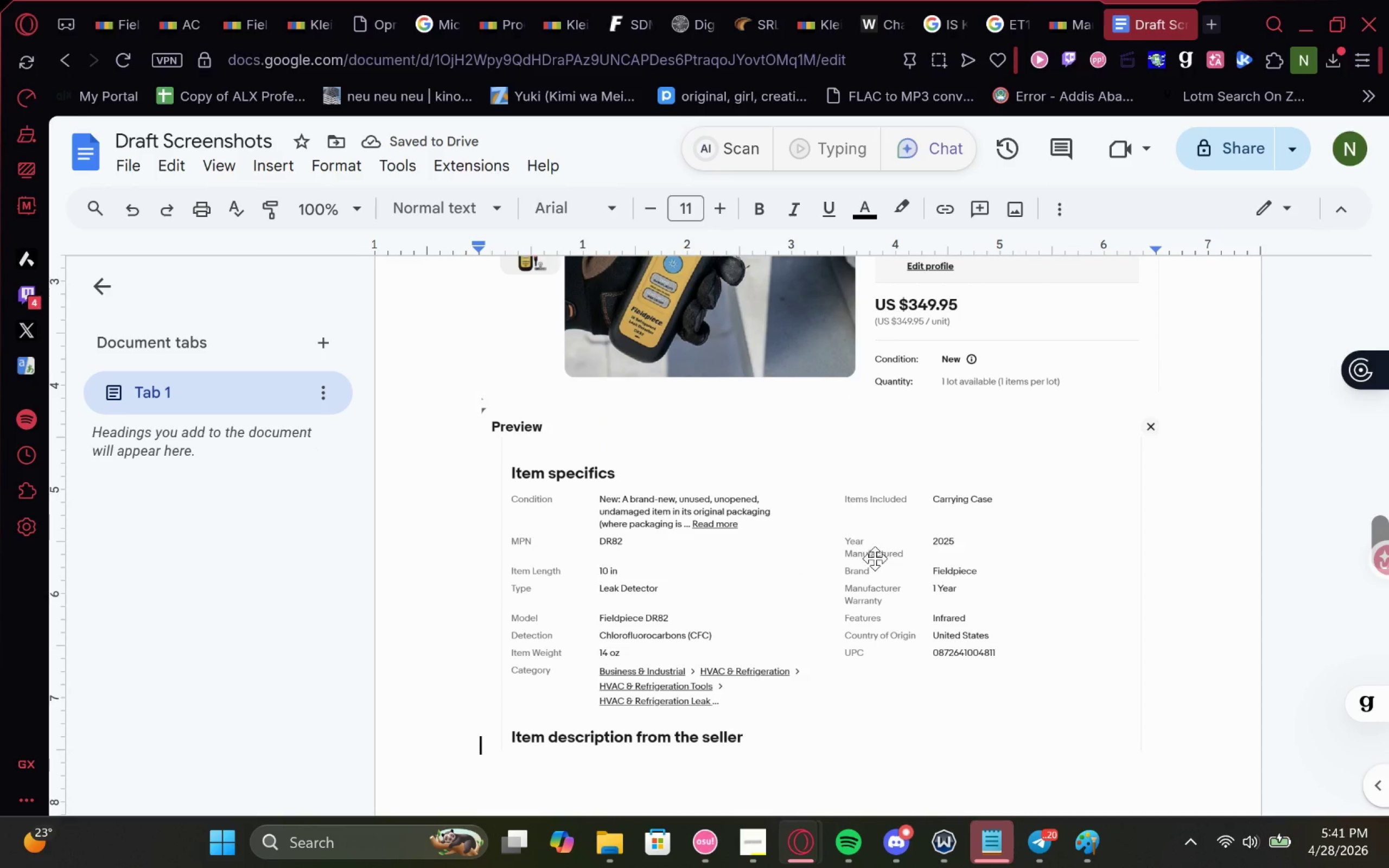 
mouse_move([856, 829])
 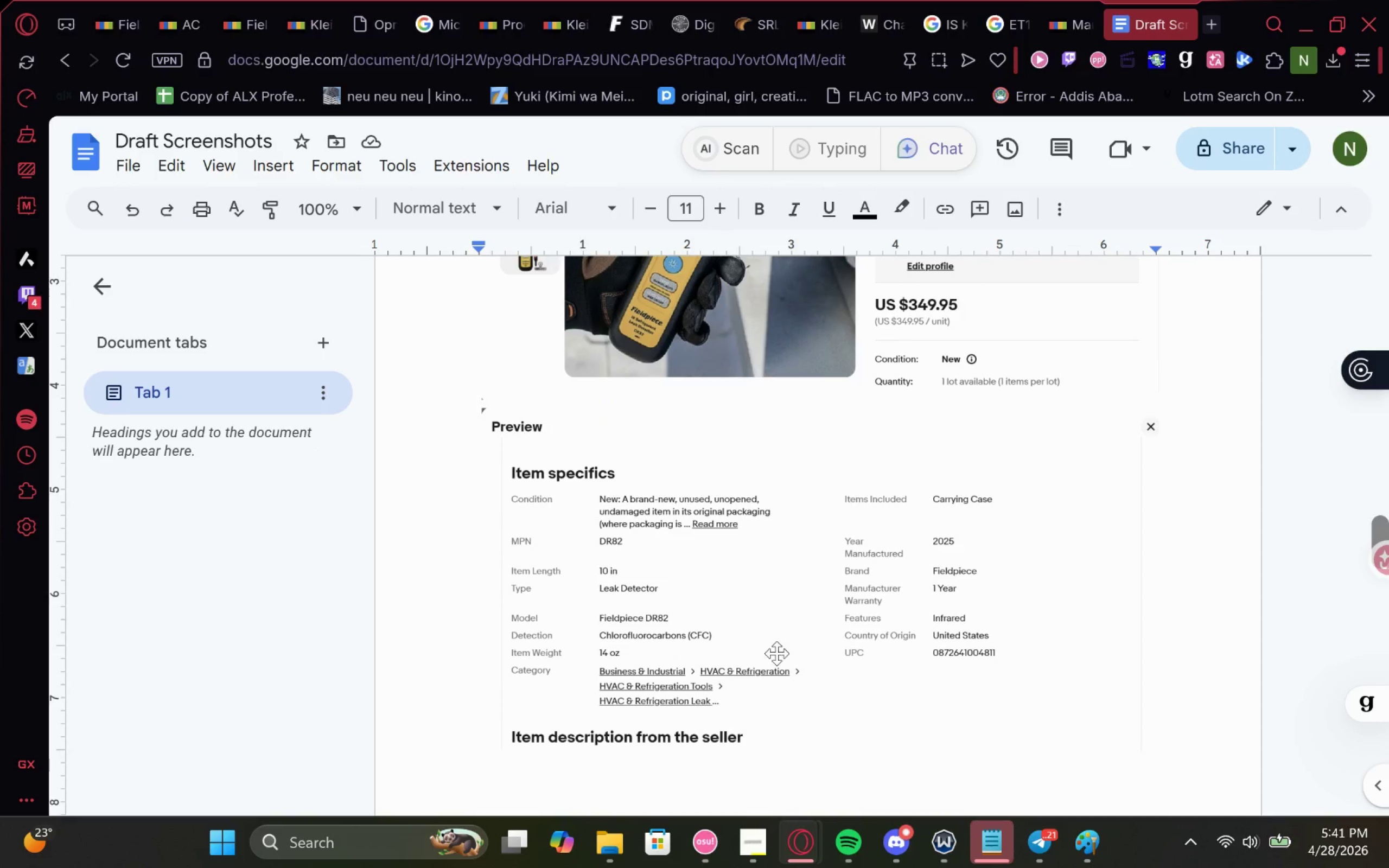 
scroll: coordinate [776, 656], scroll_direction: down, amount: 1.0
 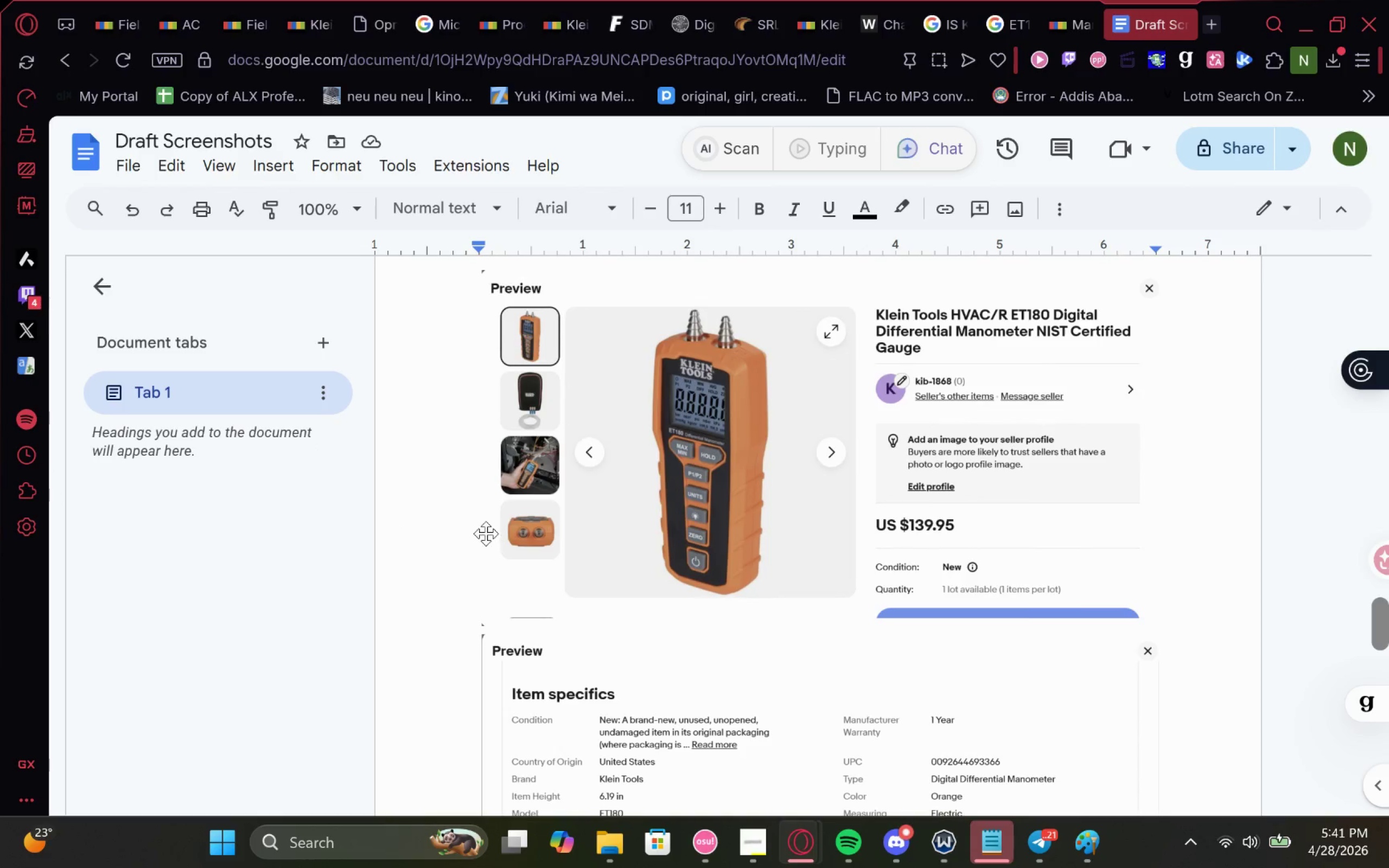 
key(ArrowDown)
 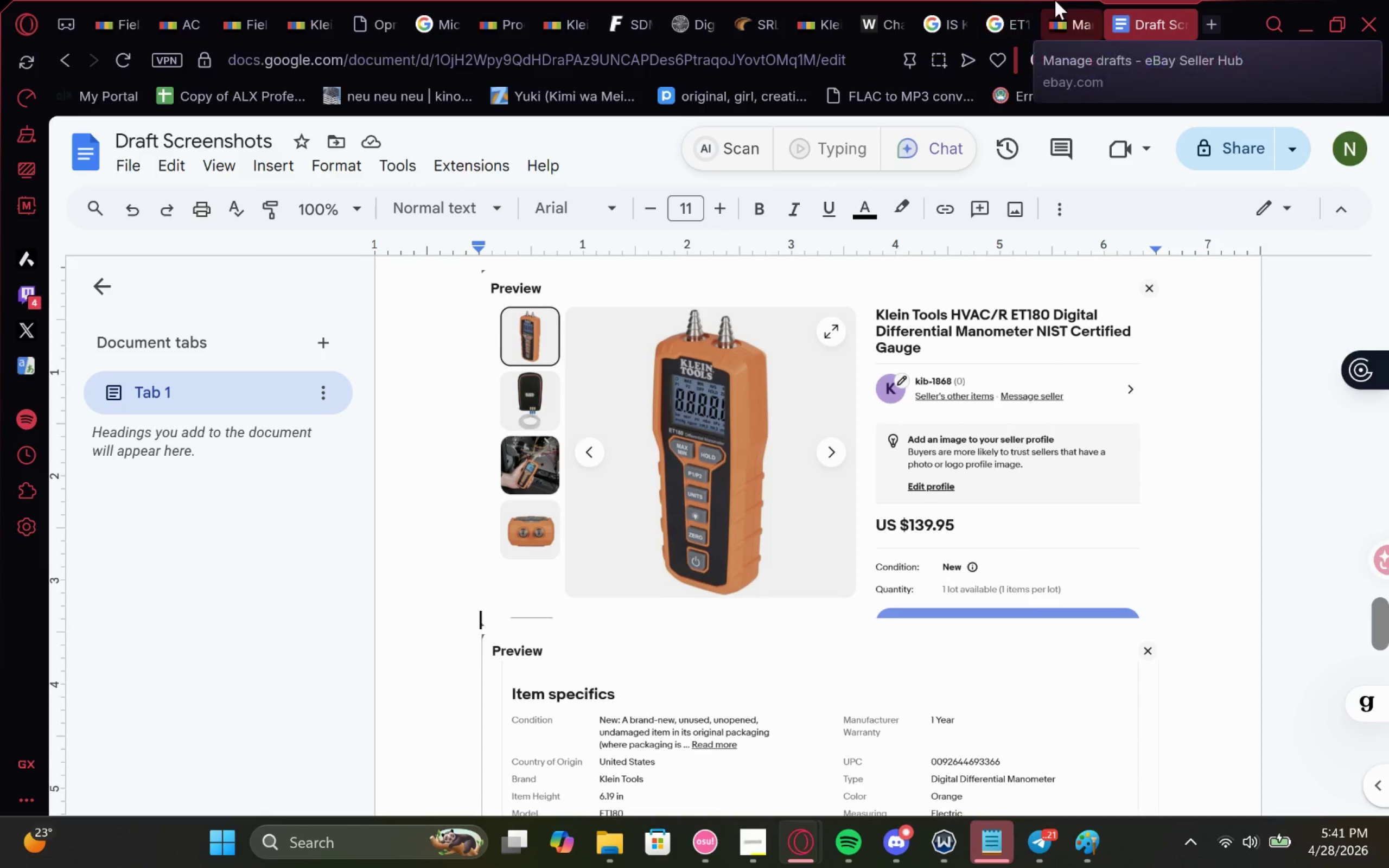 
left_click([1025, 0])
 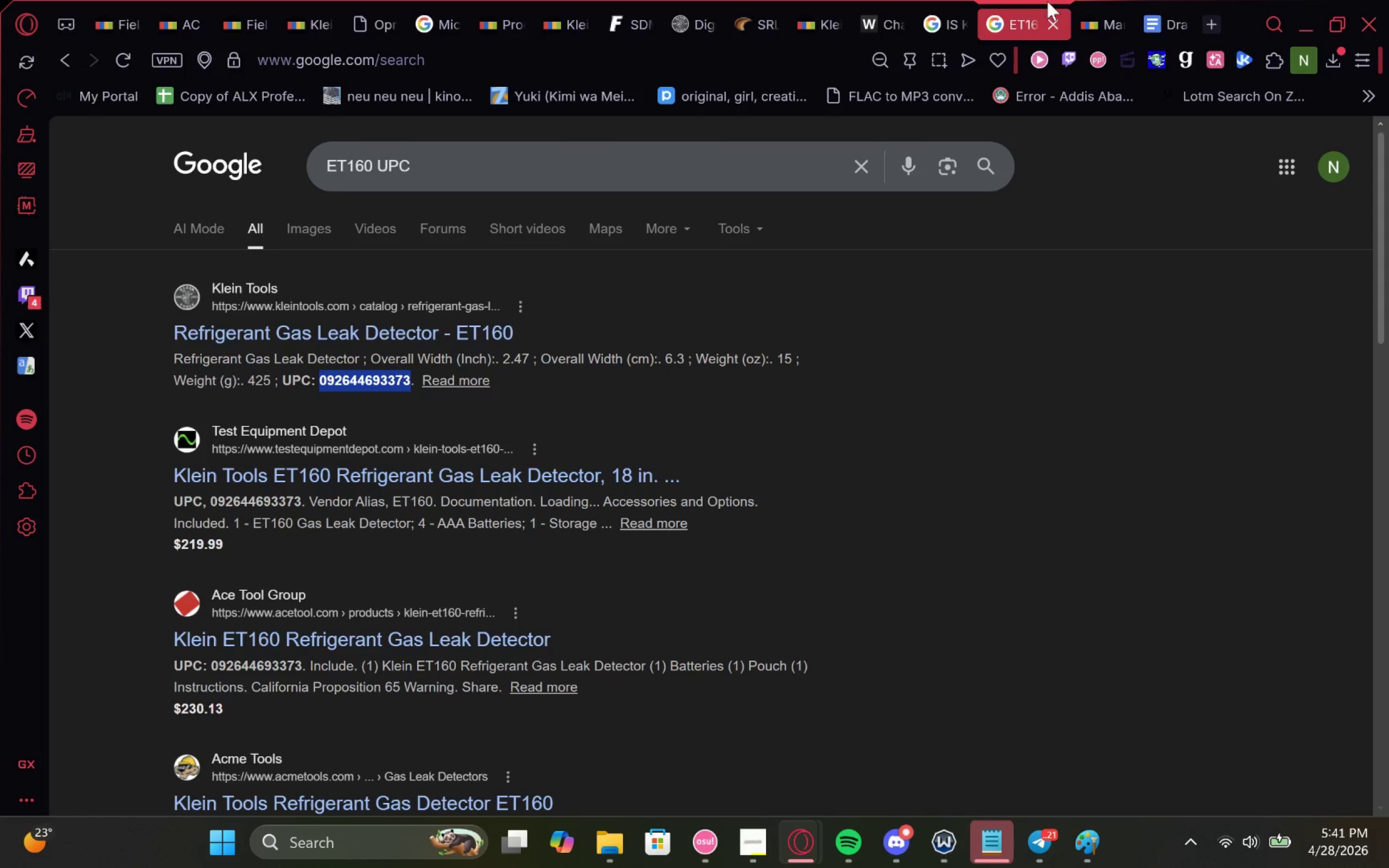 
left_click([1108, 0])
 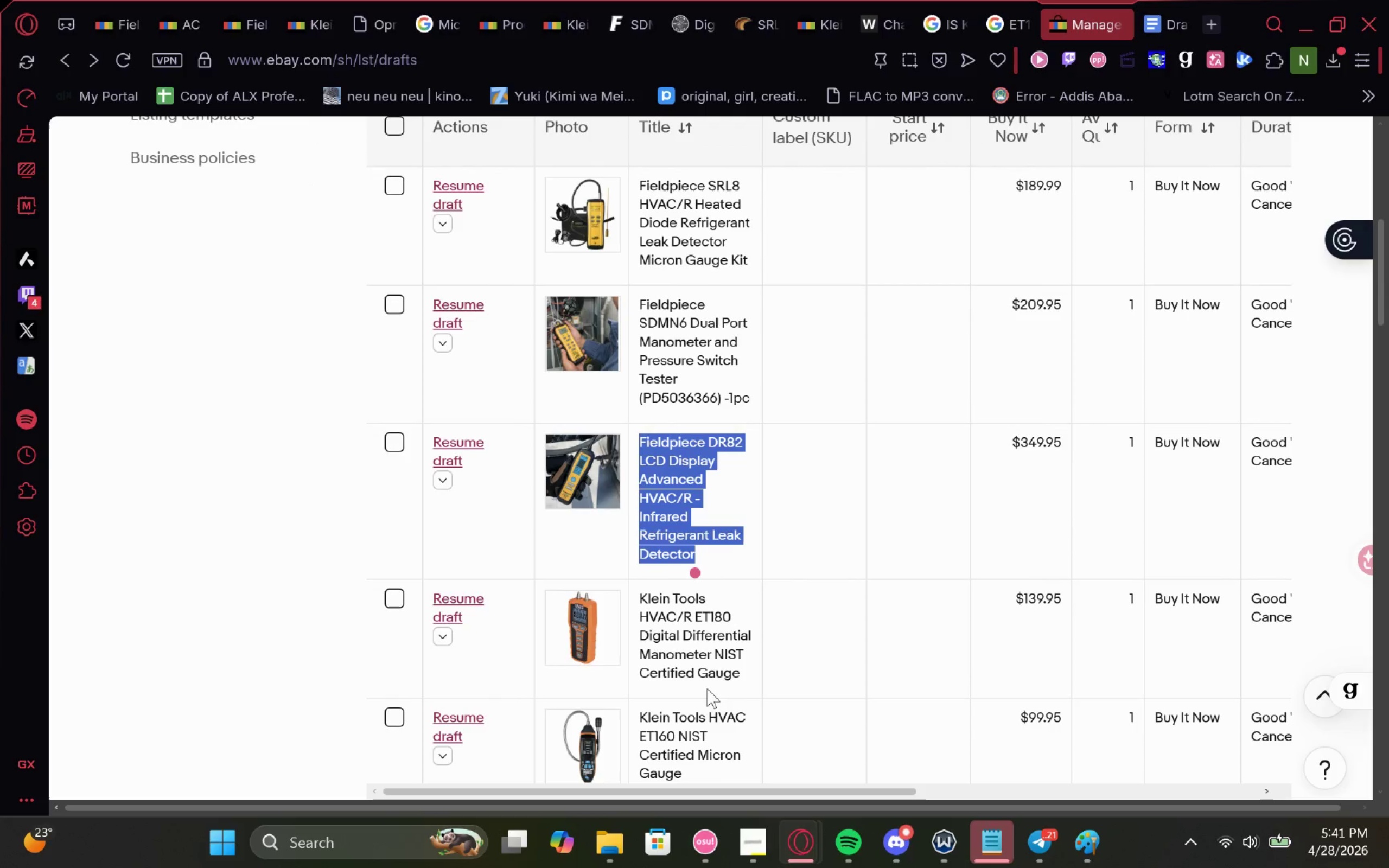 
left_click_drag(start_coordinate=[743, 678], to_coordinate=[630, 597])
 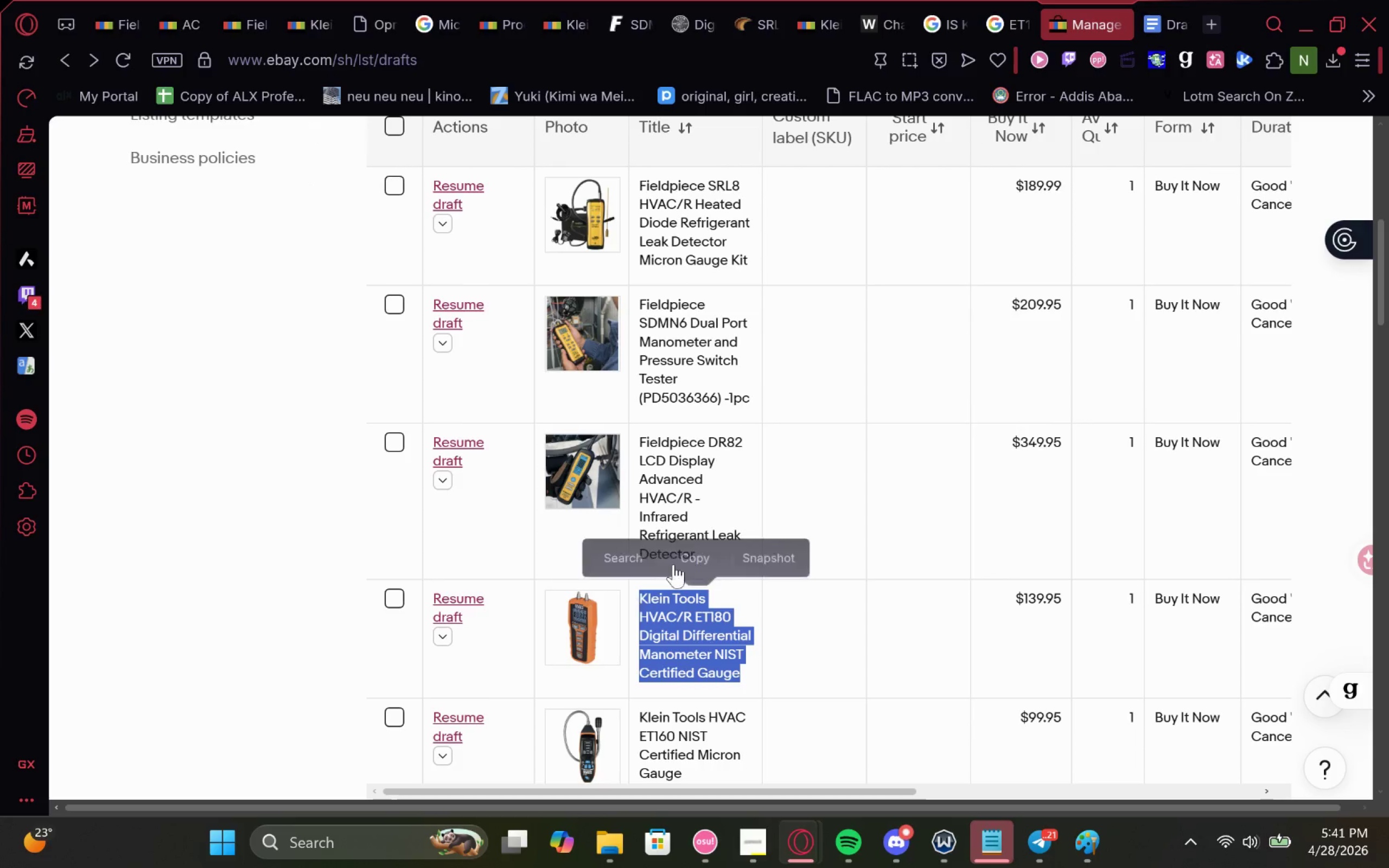 
key(Control+C)
 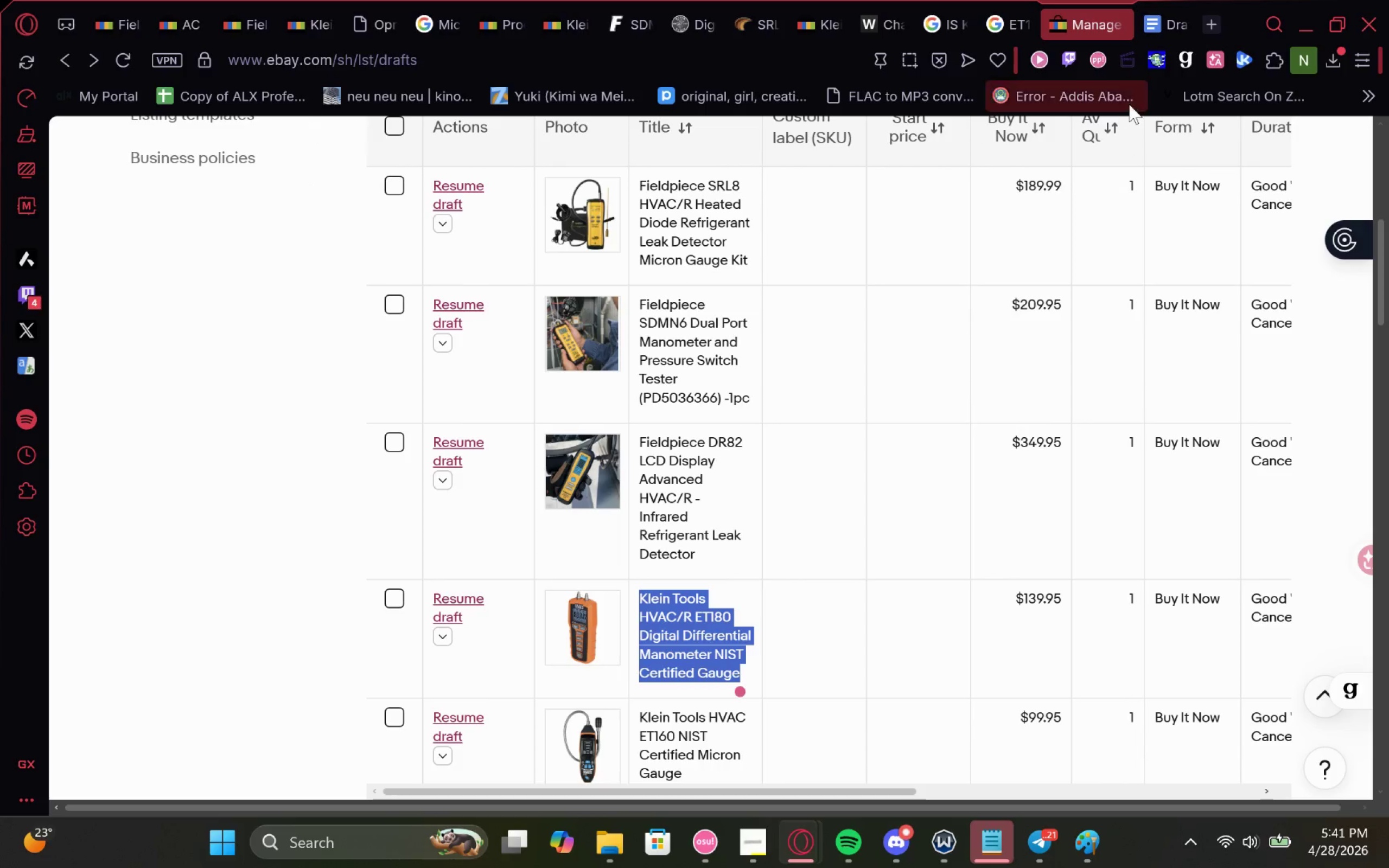 
key(Control+C)
 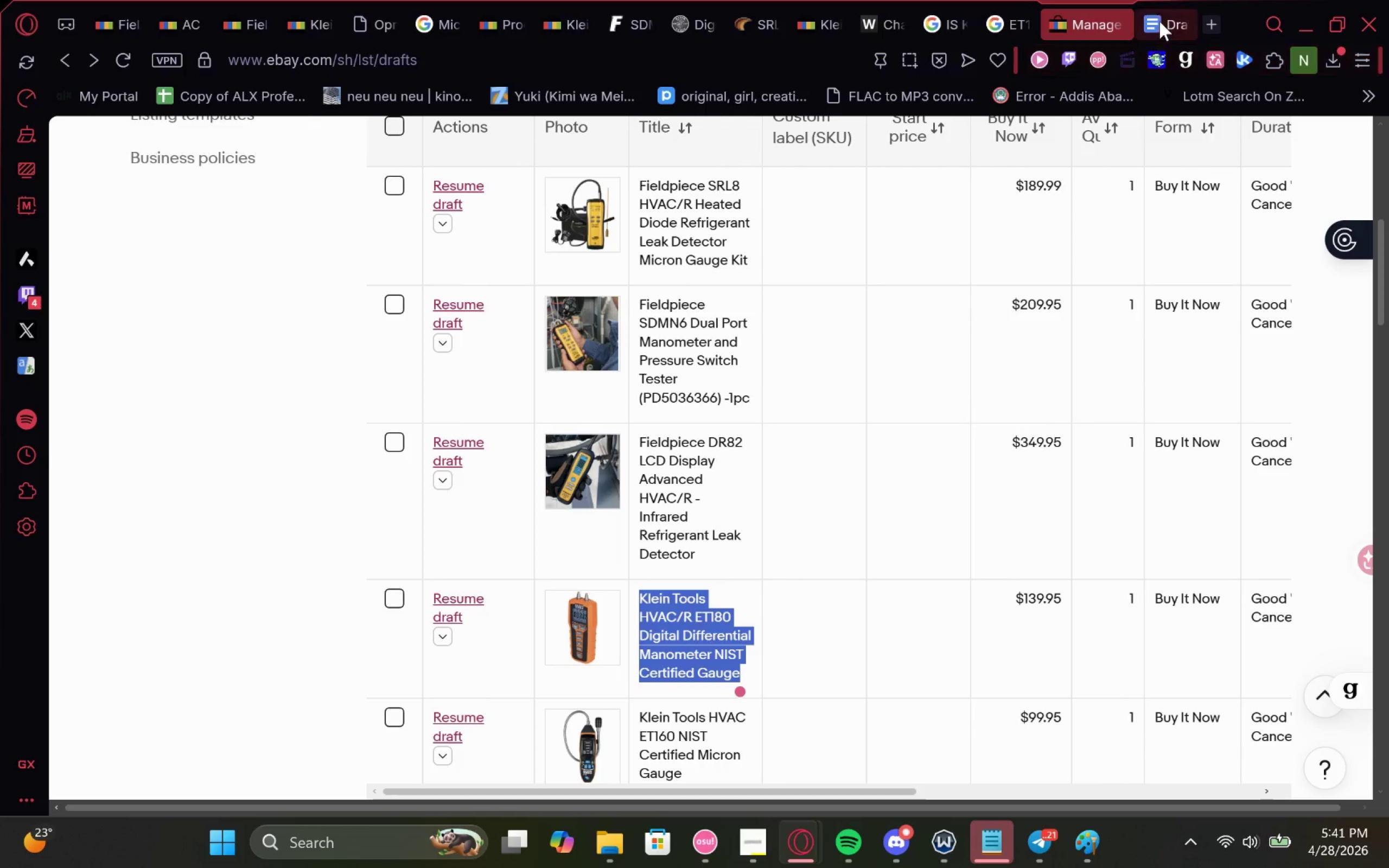 
left_click([1160, 18])
 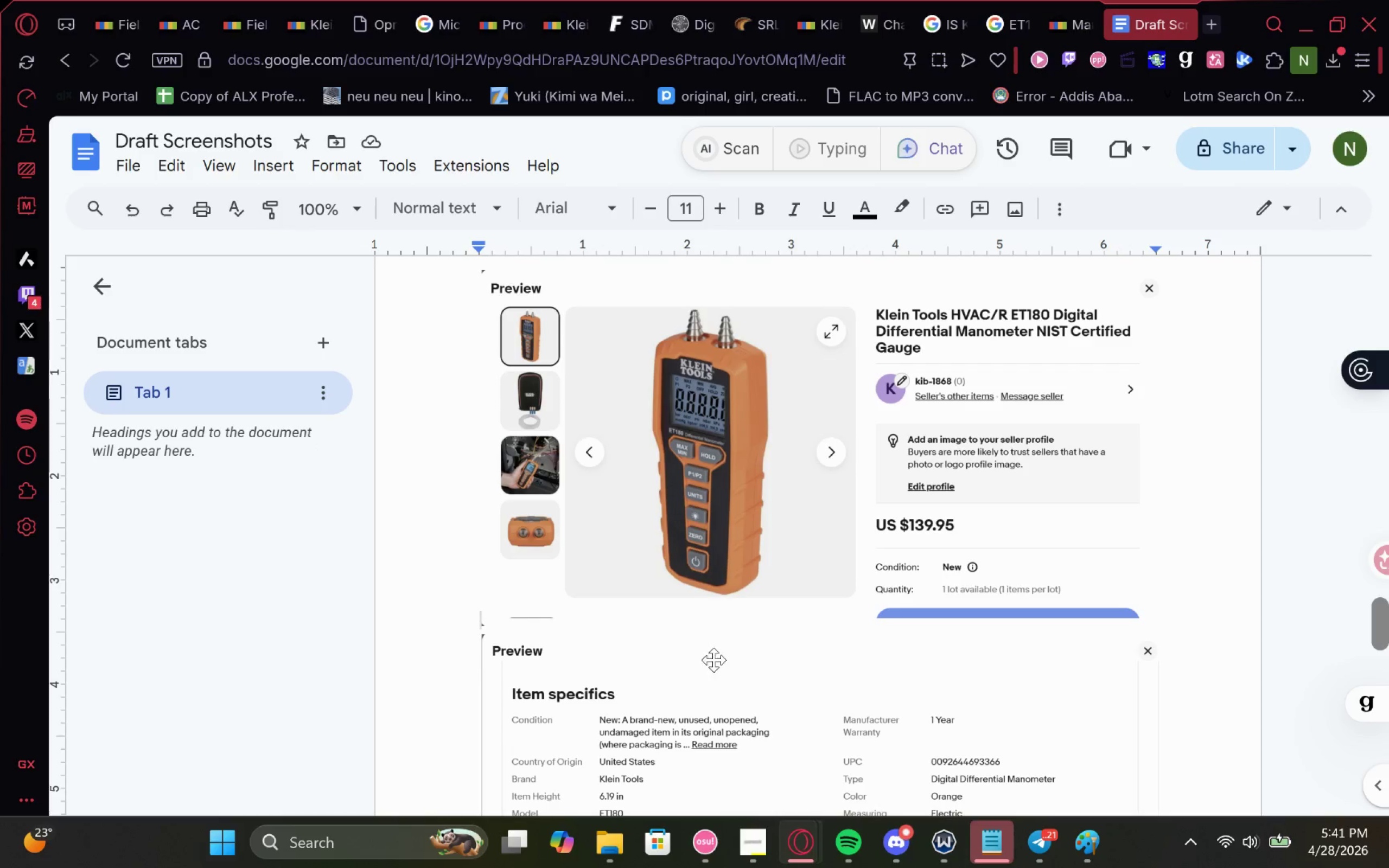 
key(Control+V)
 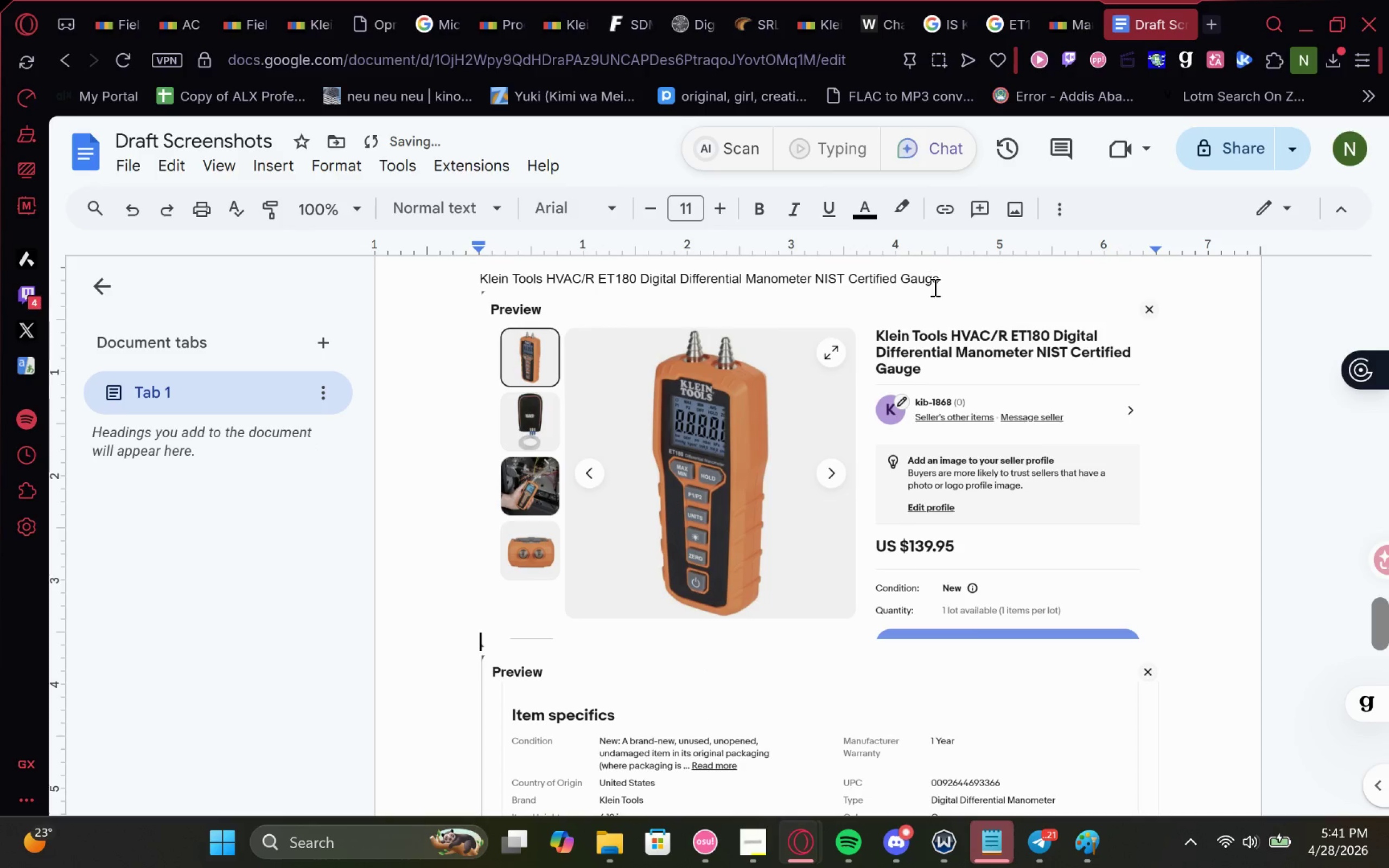 
left_click_drag(start_coordinate=[974, 276], to_coordinate=[457, 269])
 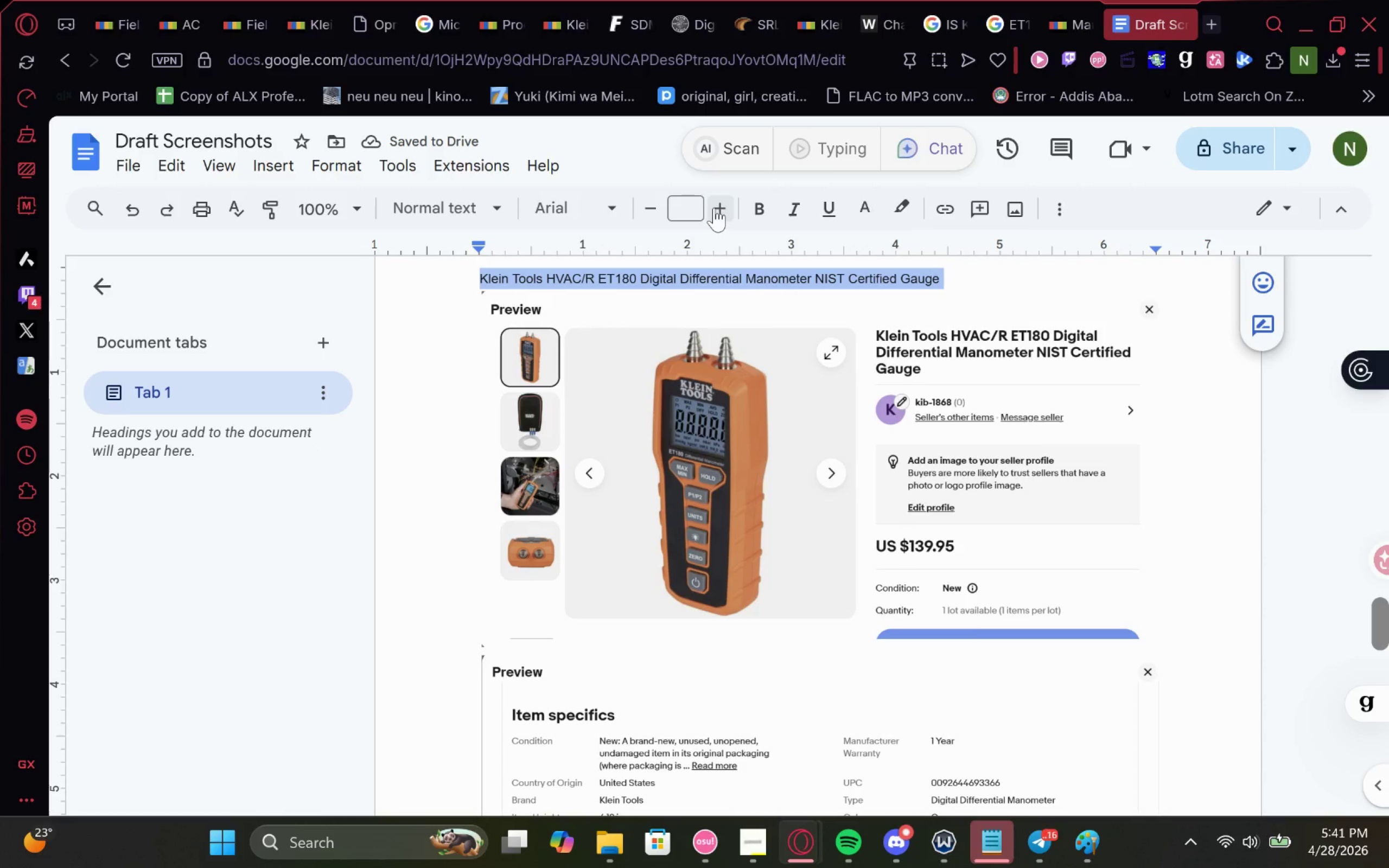 
double_click([714, 208])
 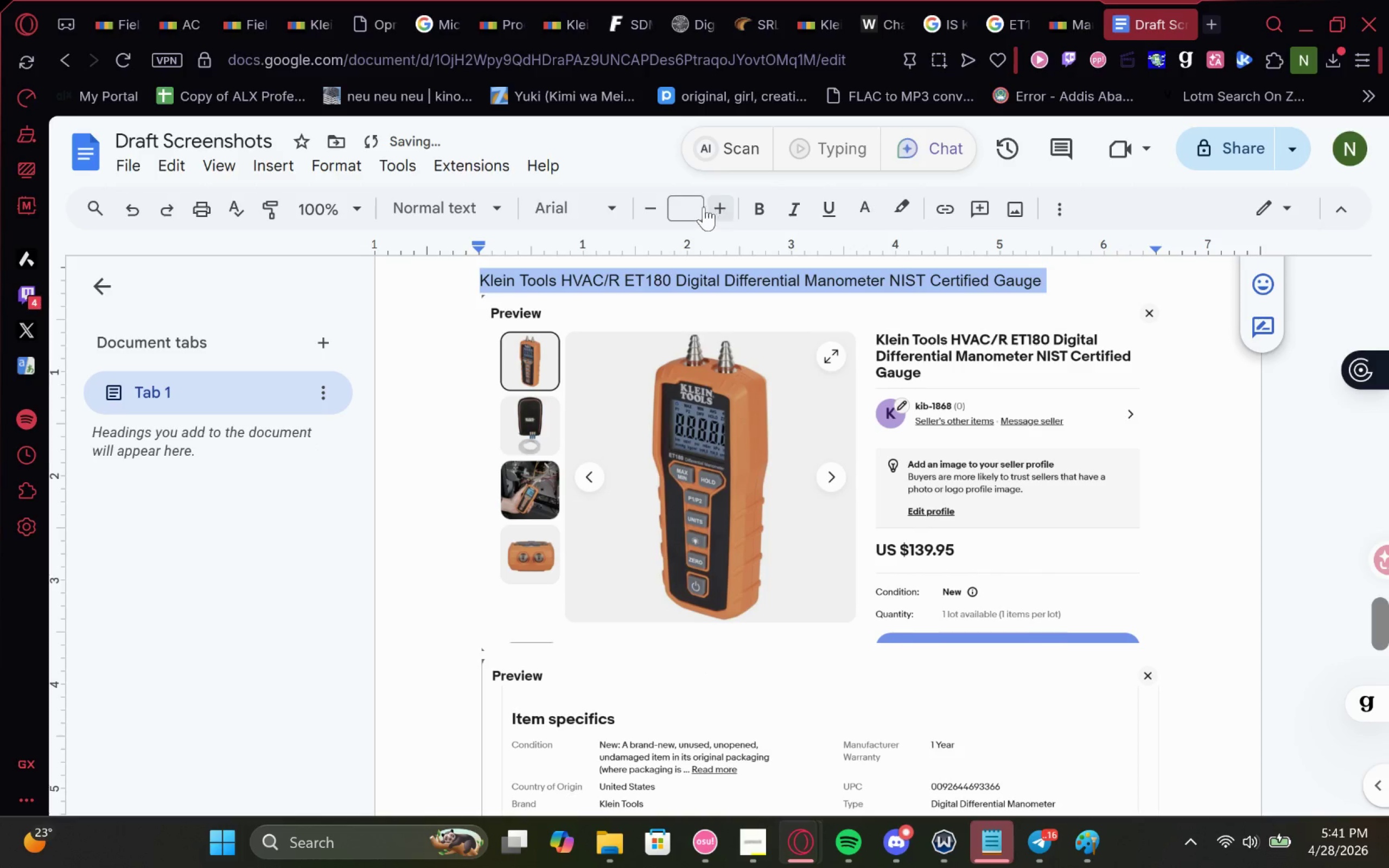 
left_click([693, 203])
 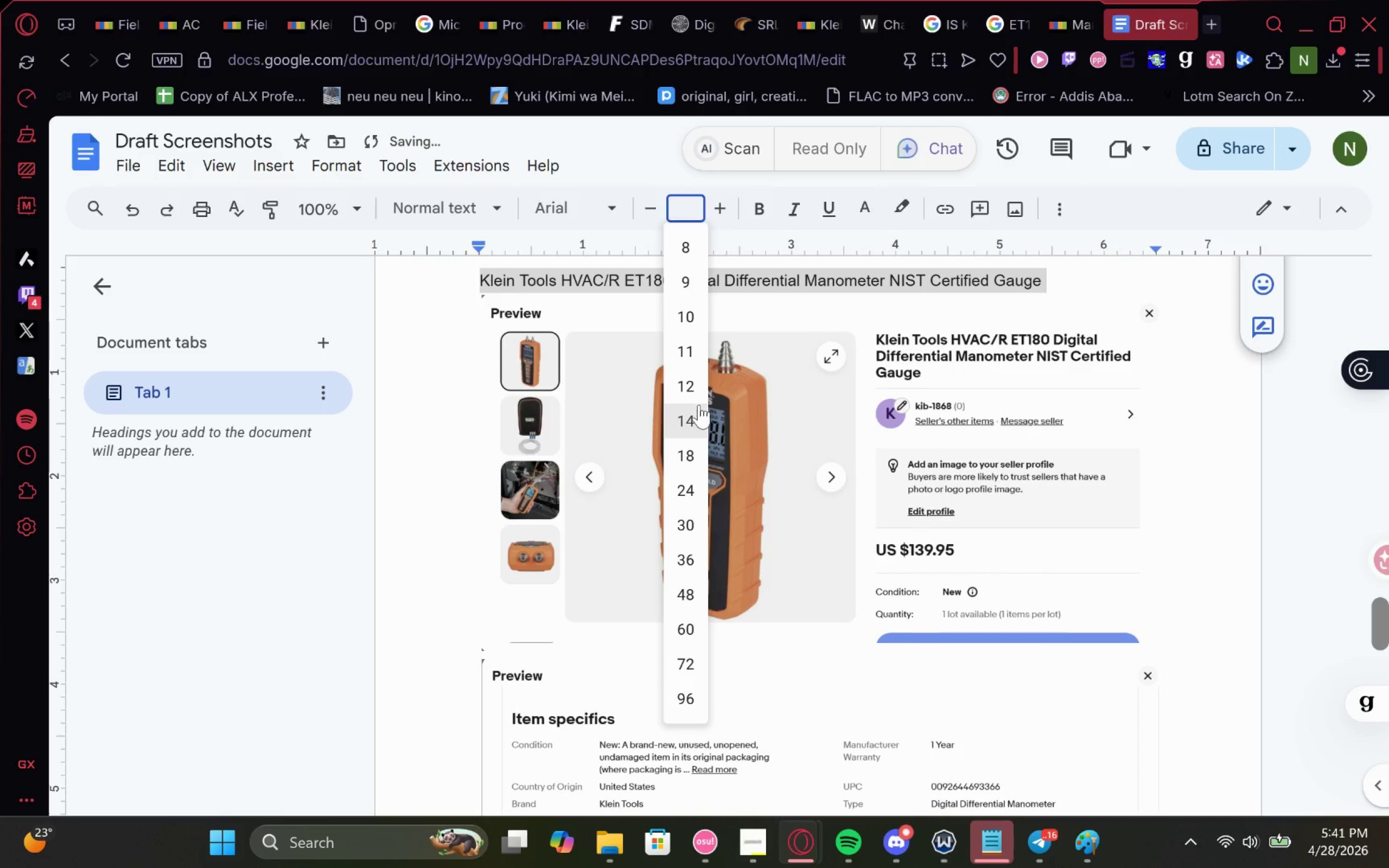 
left_click([698, 411])
 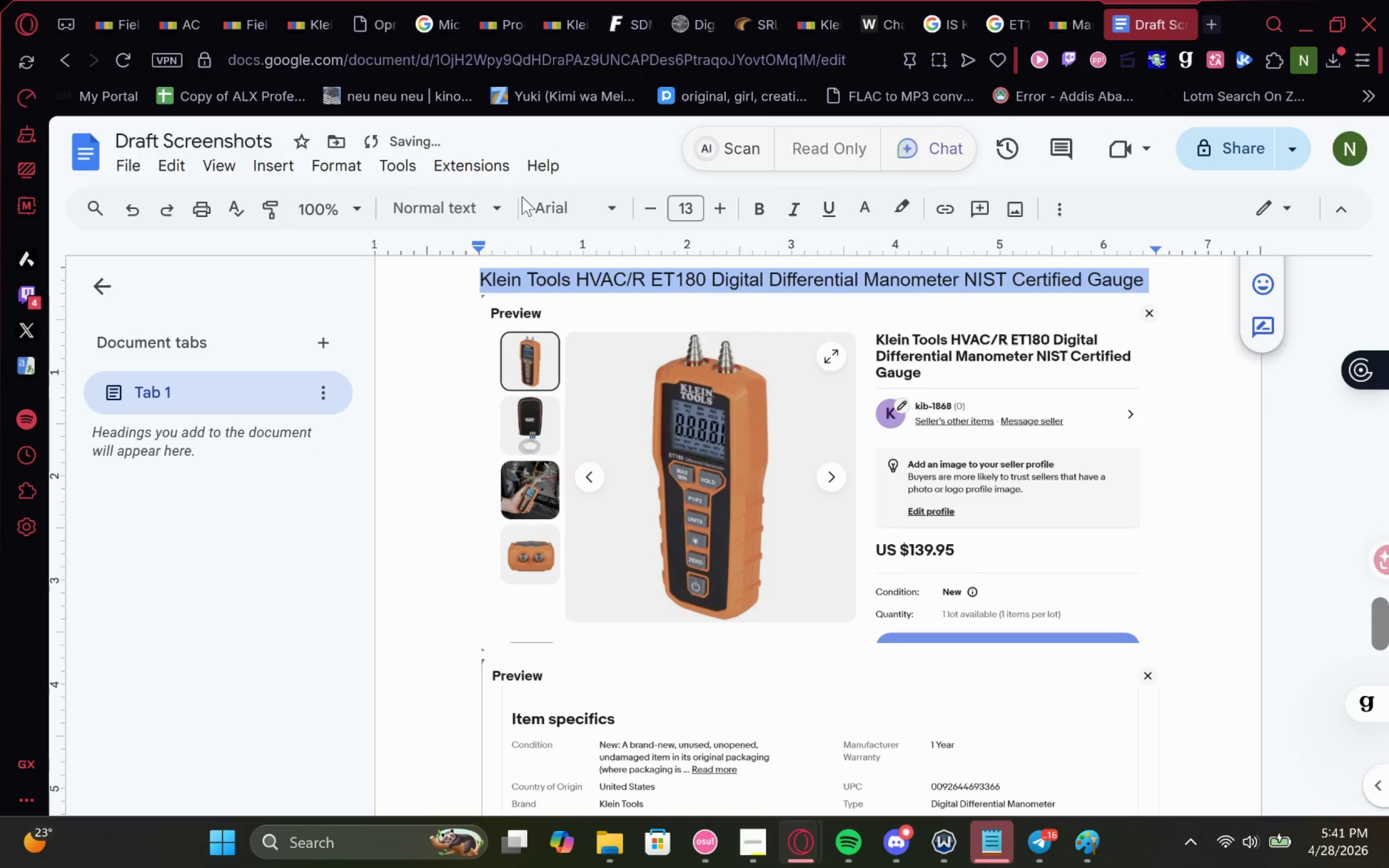 
left_click([582, 209])
 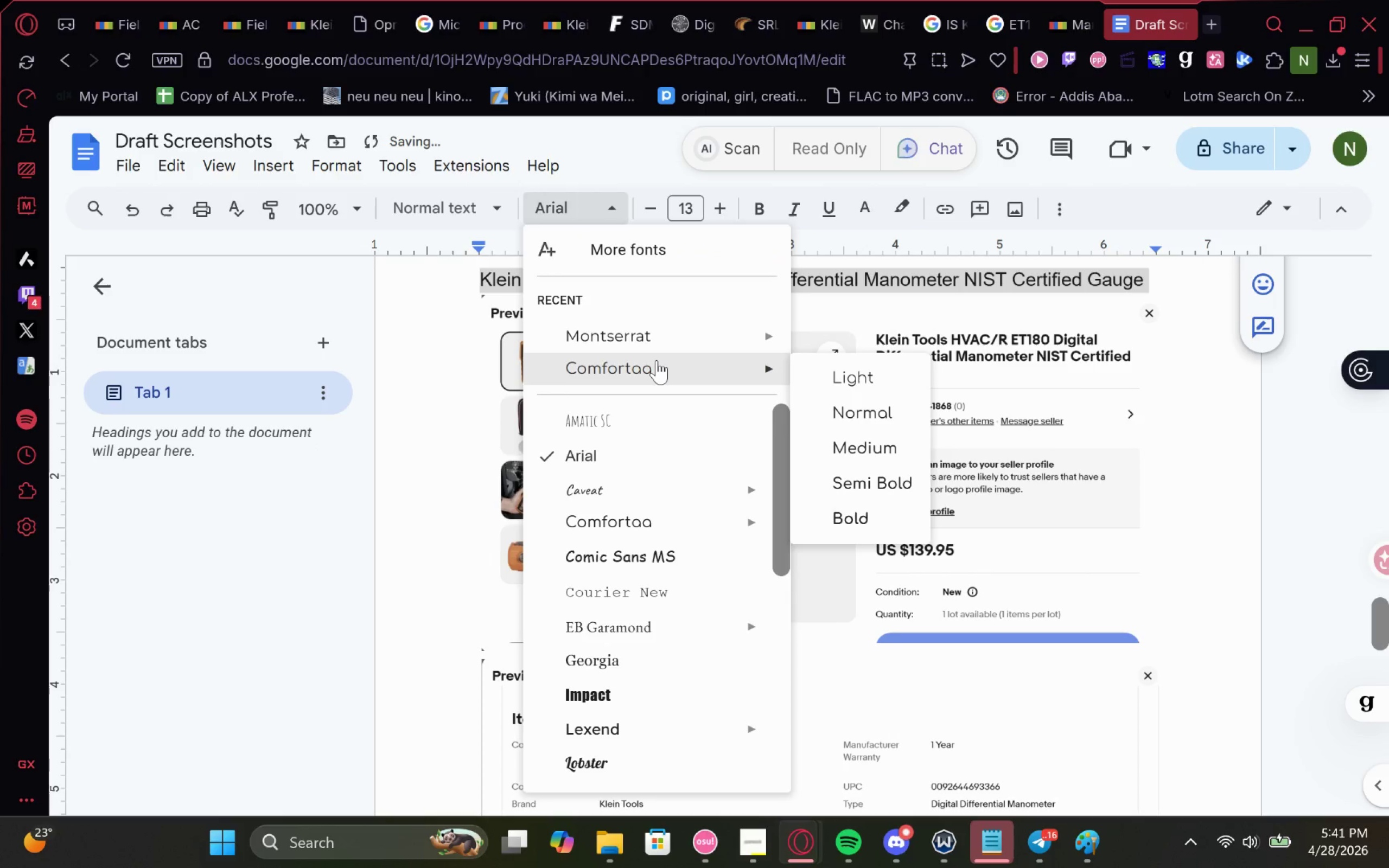 
left_click([663, 344])
 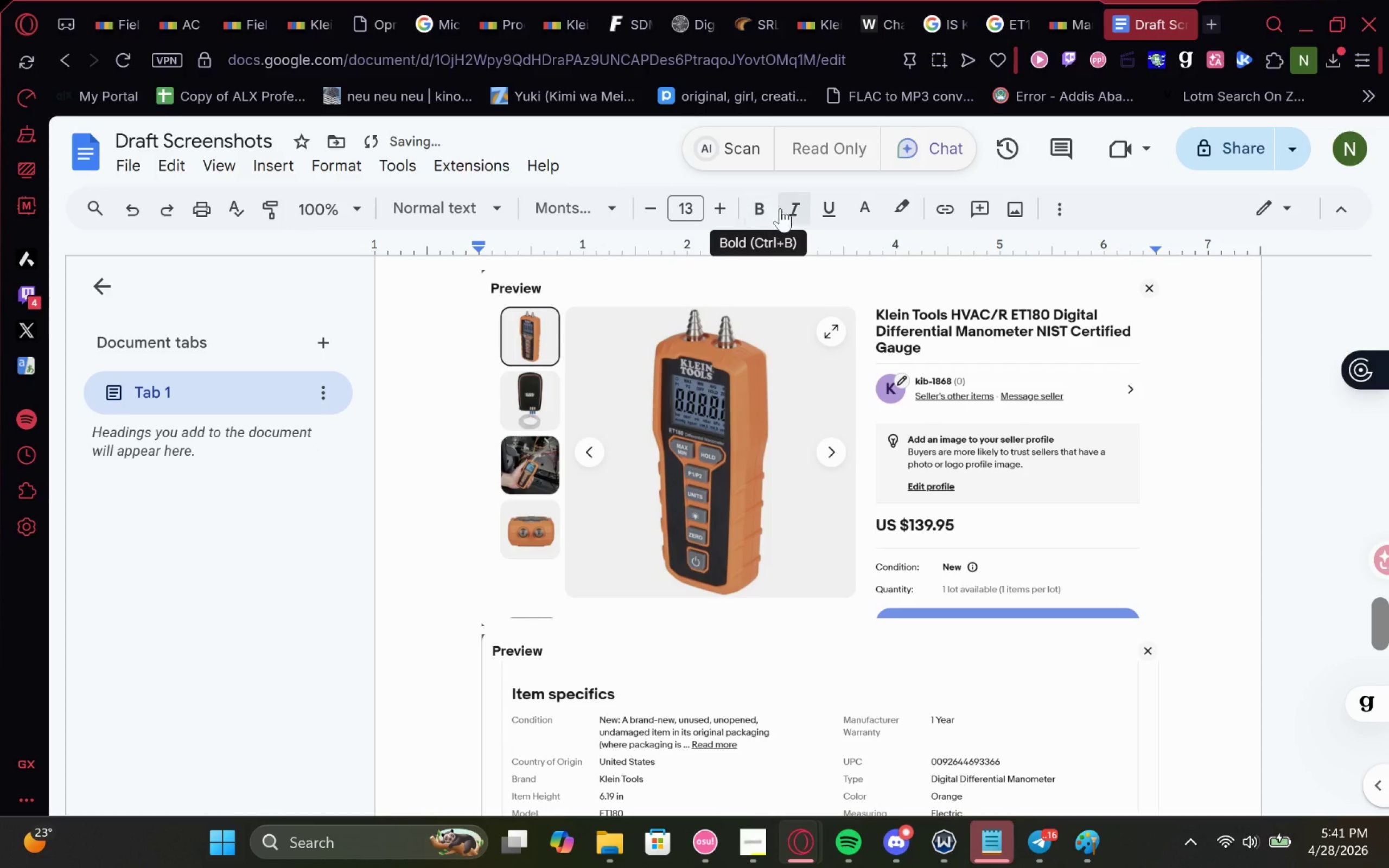 
left_click([772, 203])
 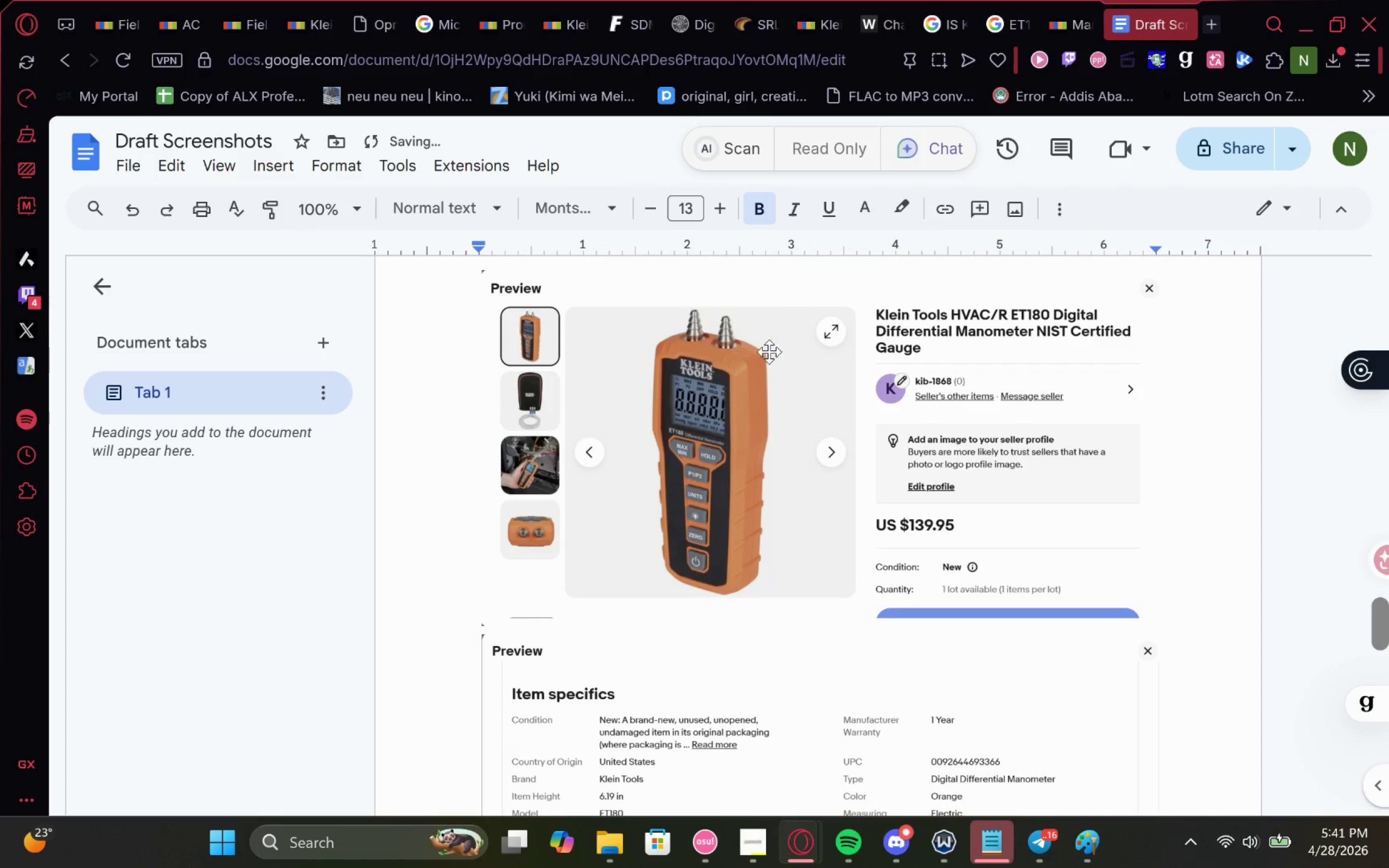 
scroll: coordinate [769, 356], scroll_direction: none, amount: 0.0
 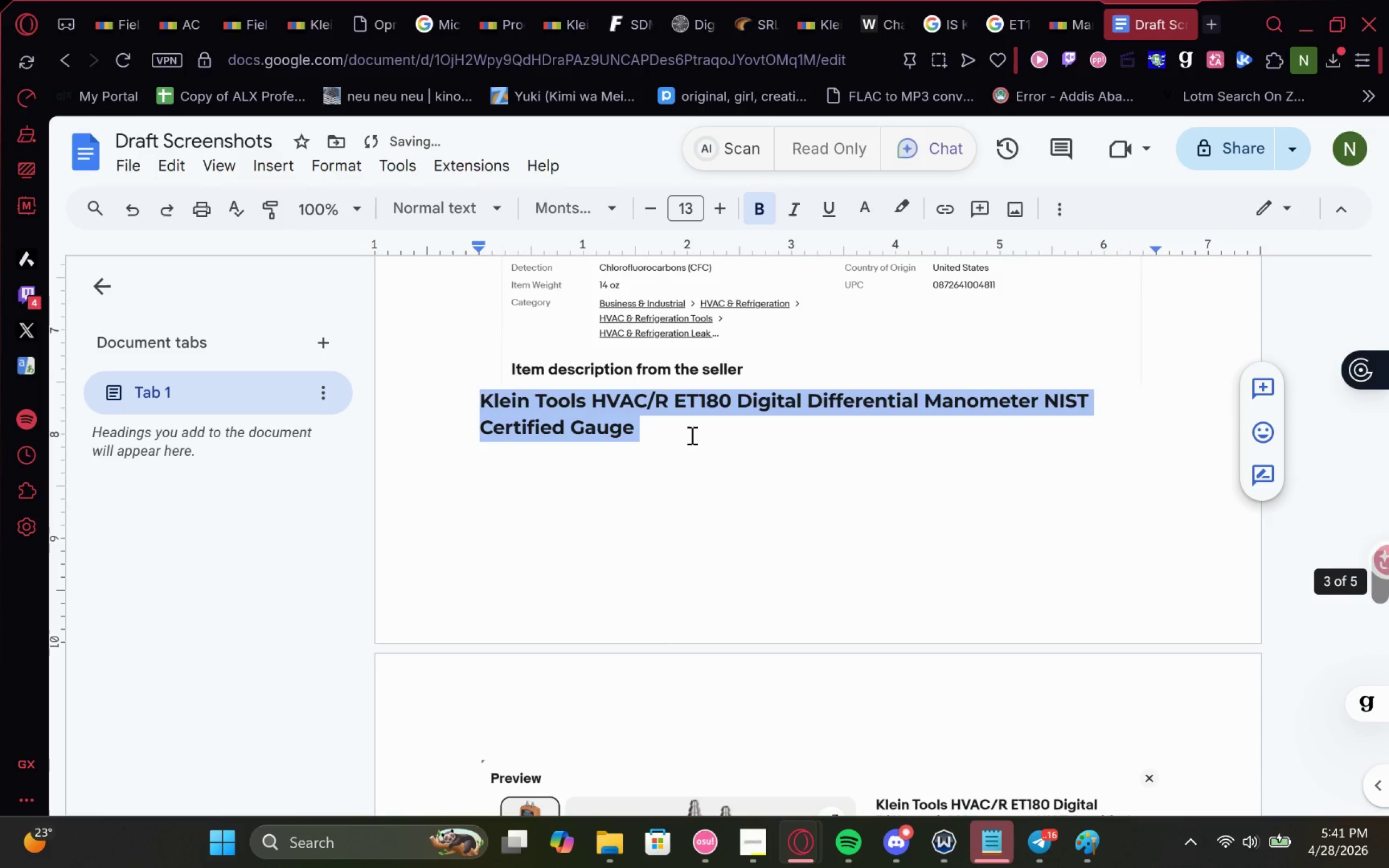 
key(ArrowLeft)
 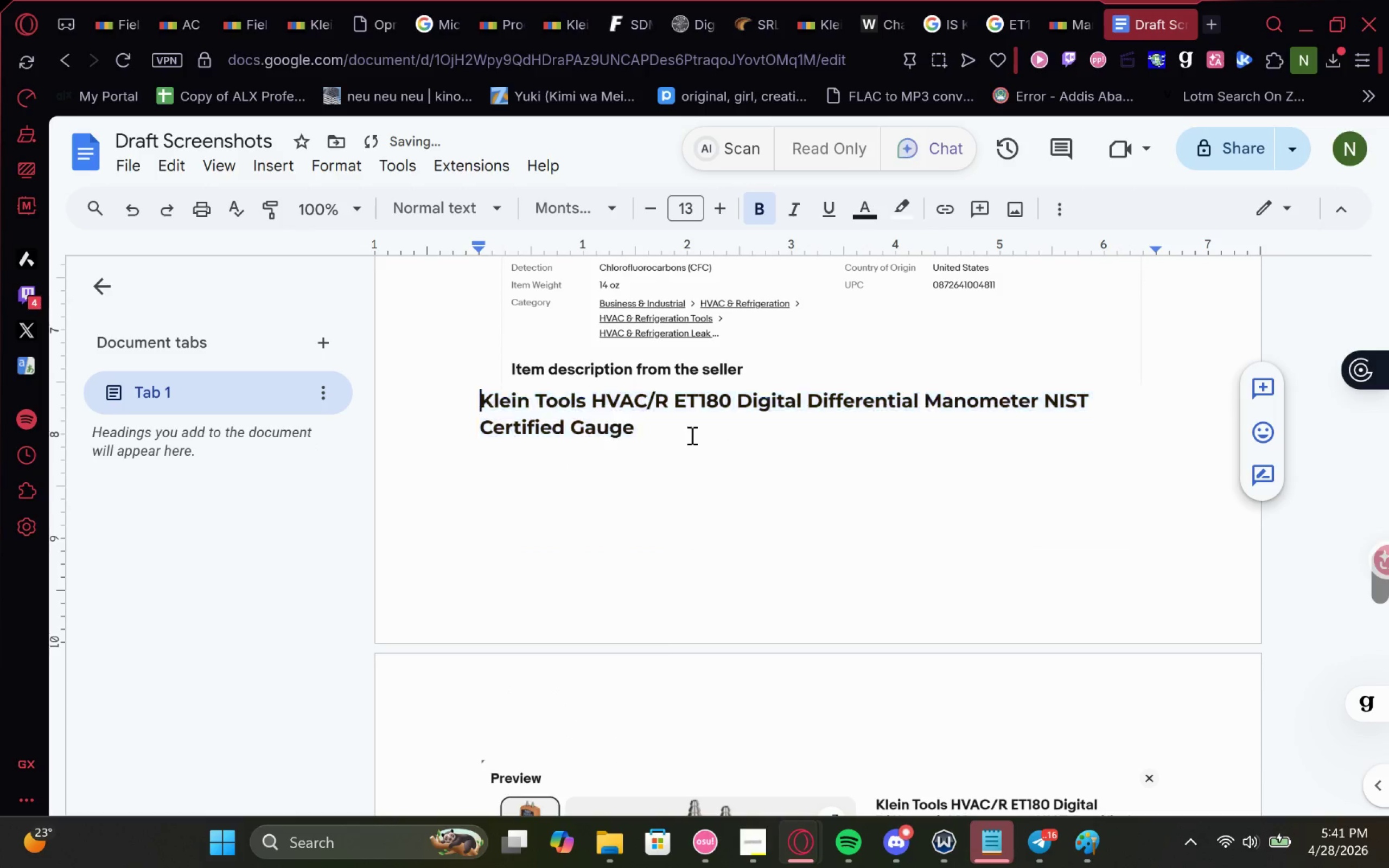 
key(Enter)
 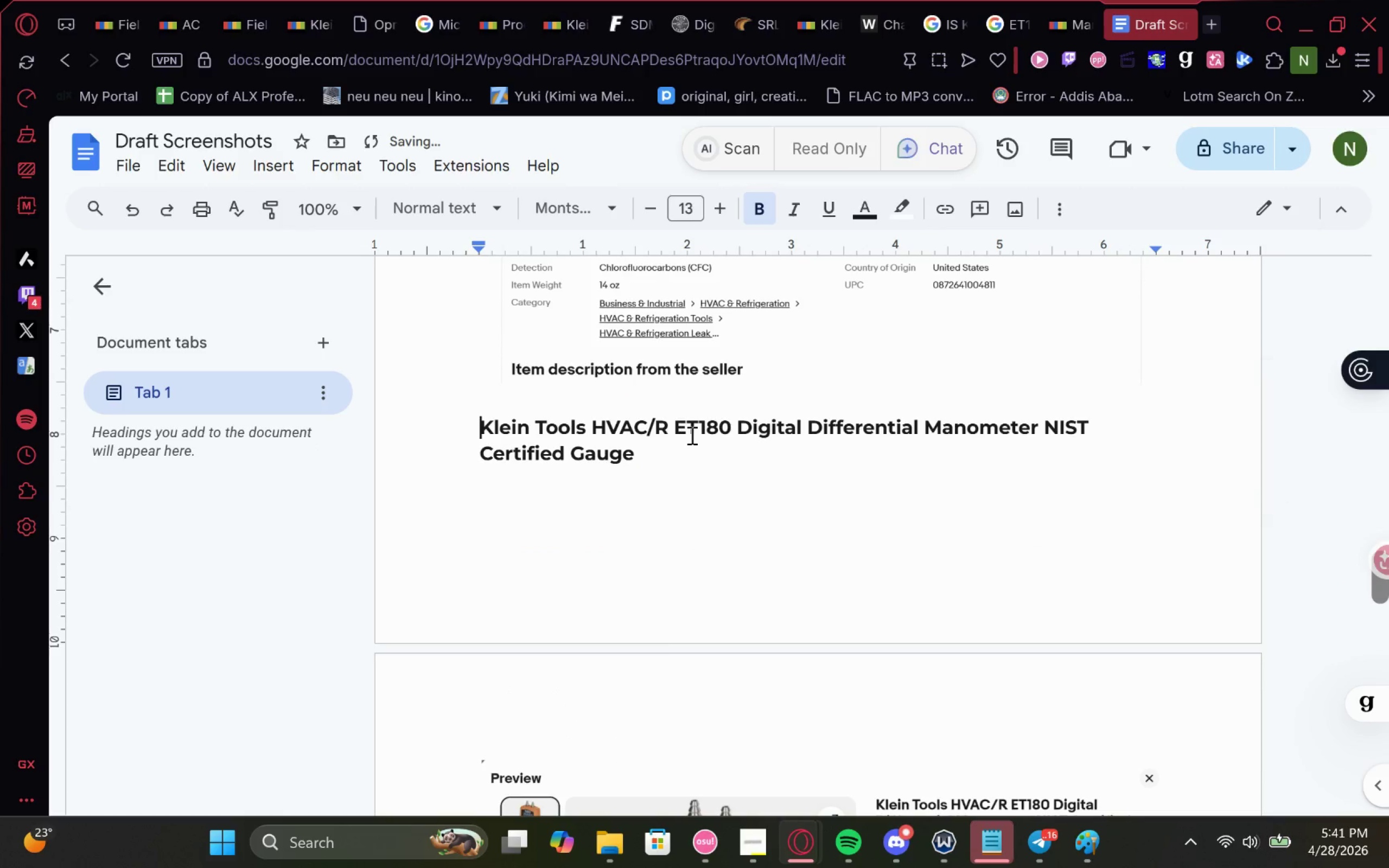 
key(Enter)
 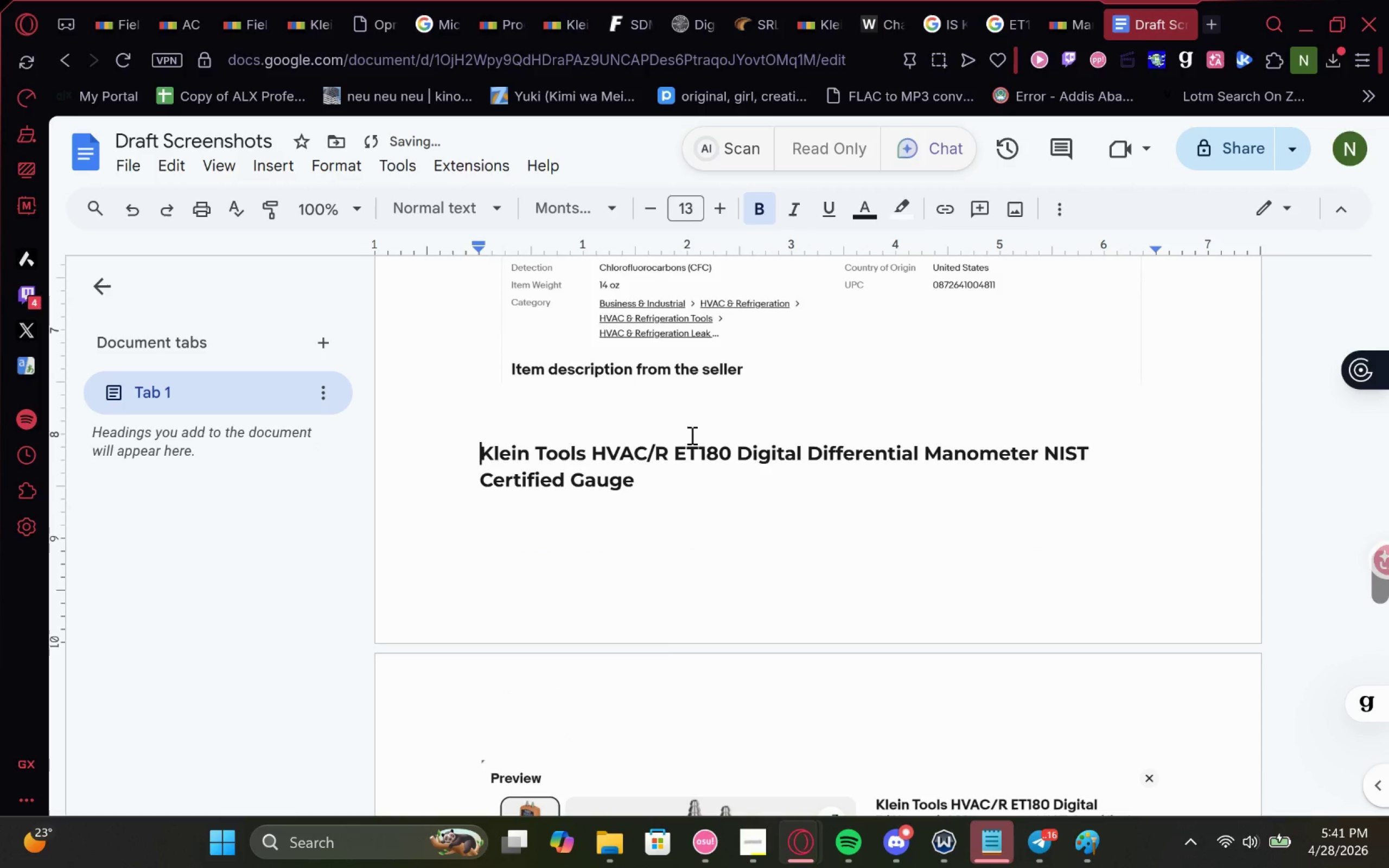 
key(Enter)
 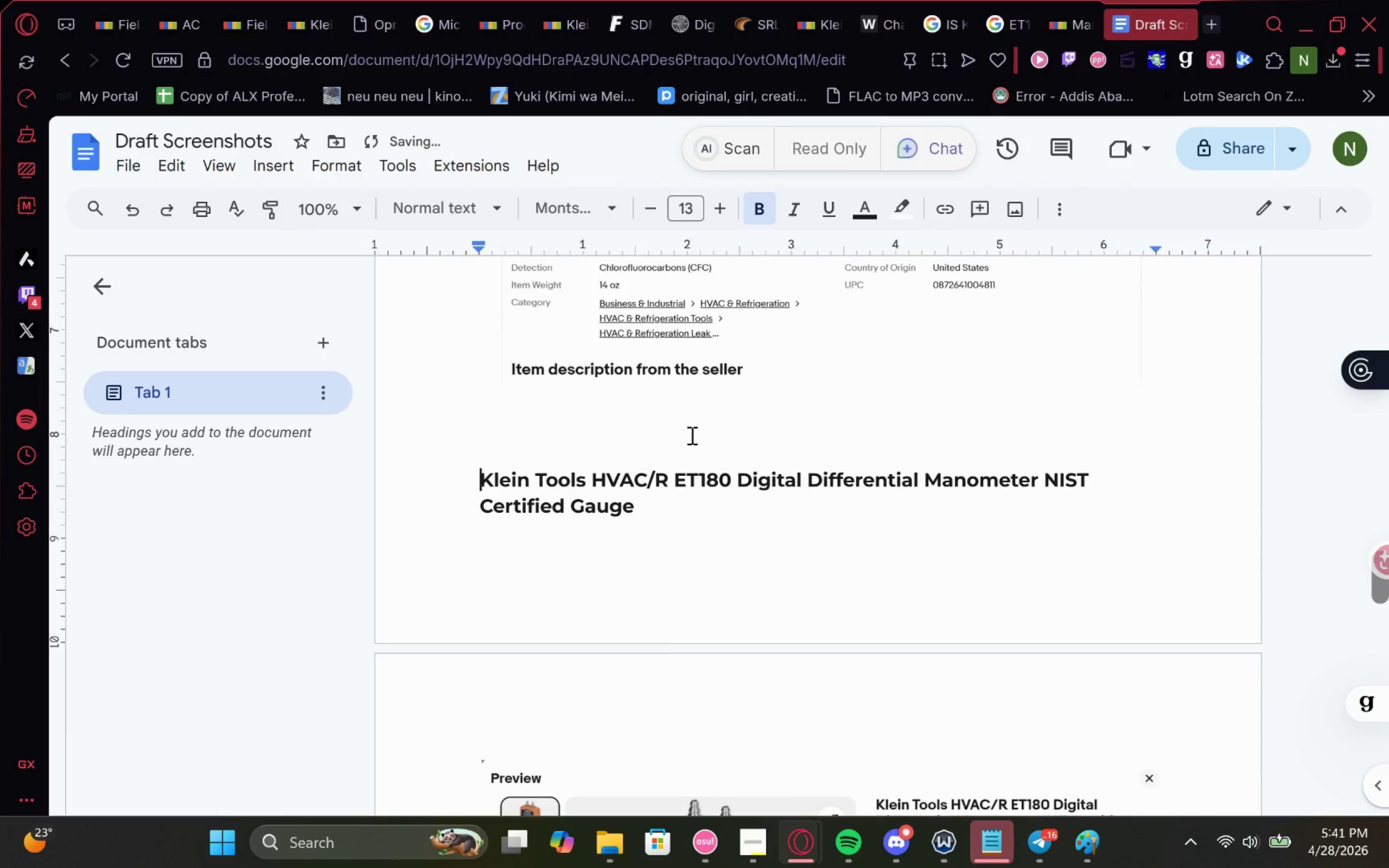 
key(Enter)
 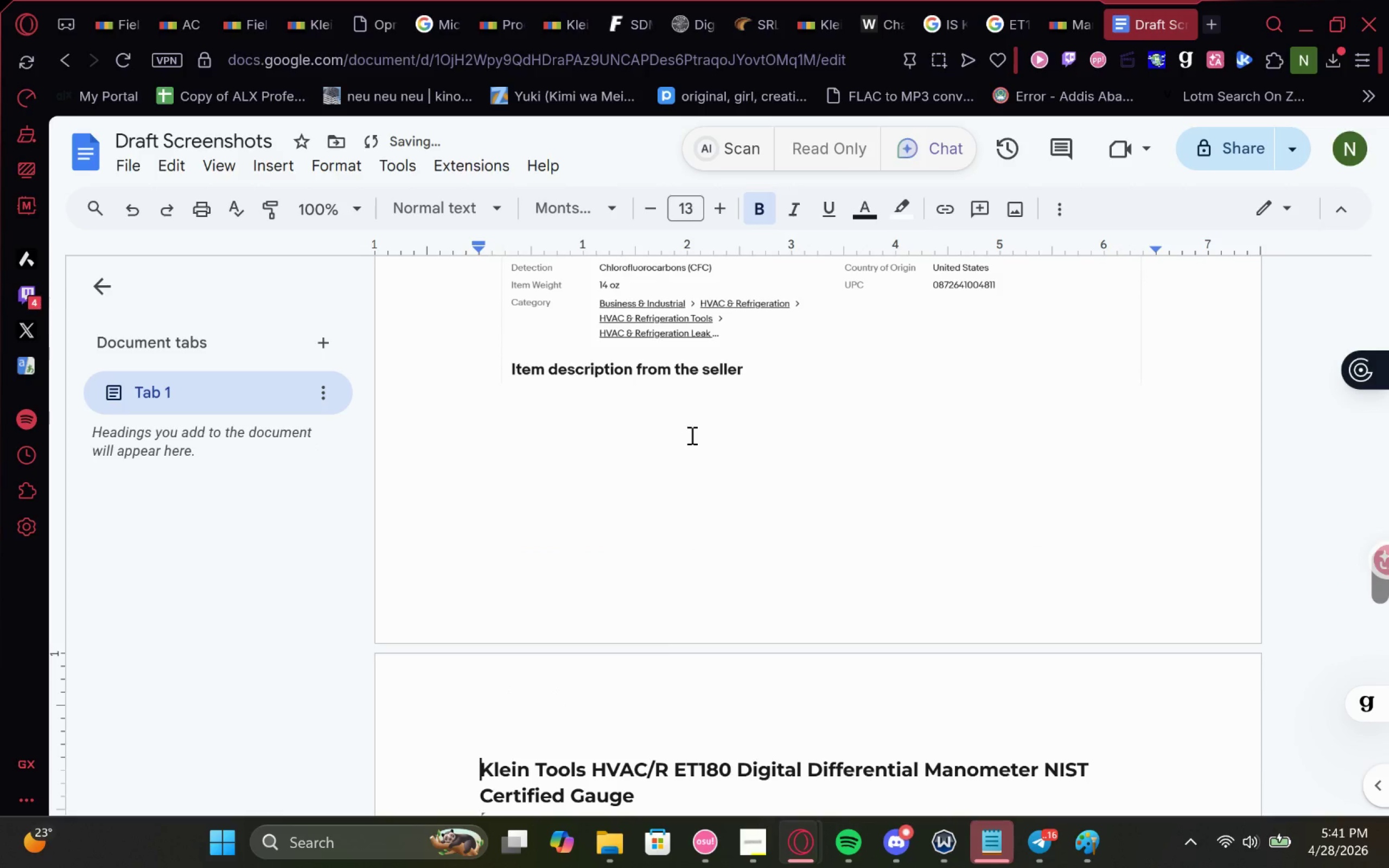 
scroll: coordinate [717, 448], scroll_direction: none, amount: 0.0
 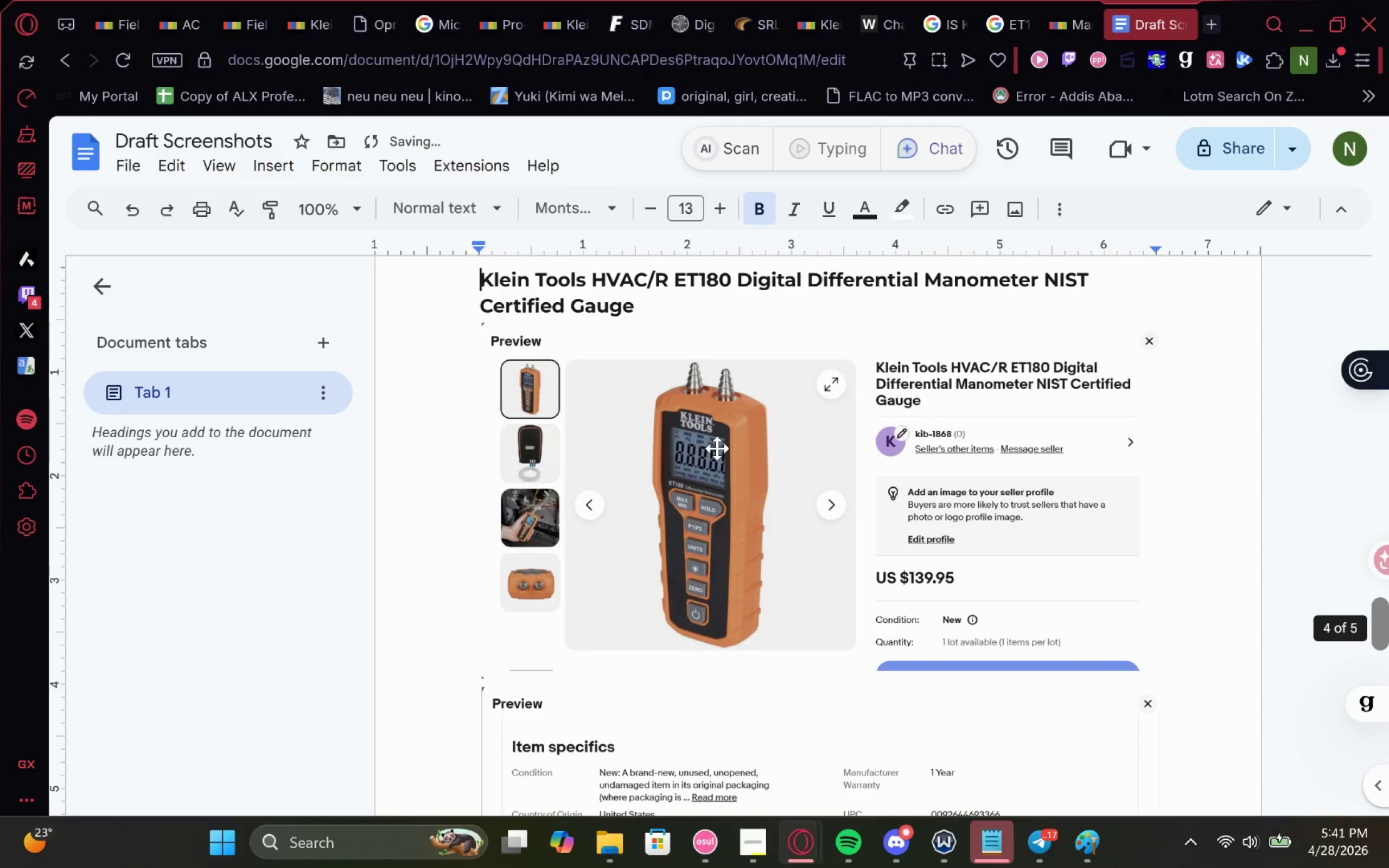 
scroll: coordinate [717, 448], scroll_direction: down, amount: 1.0
 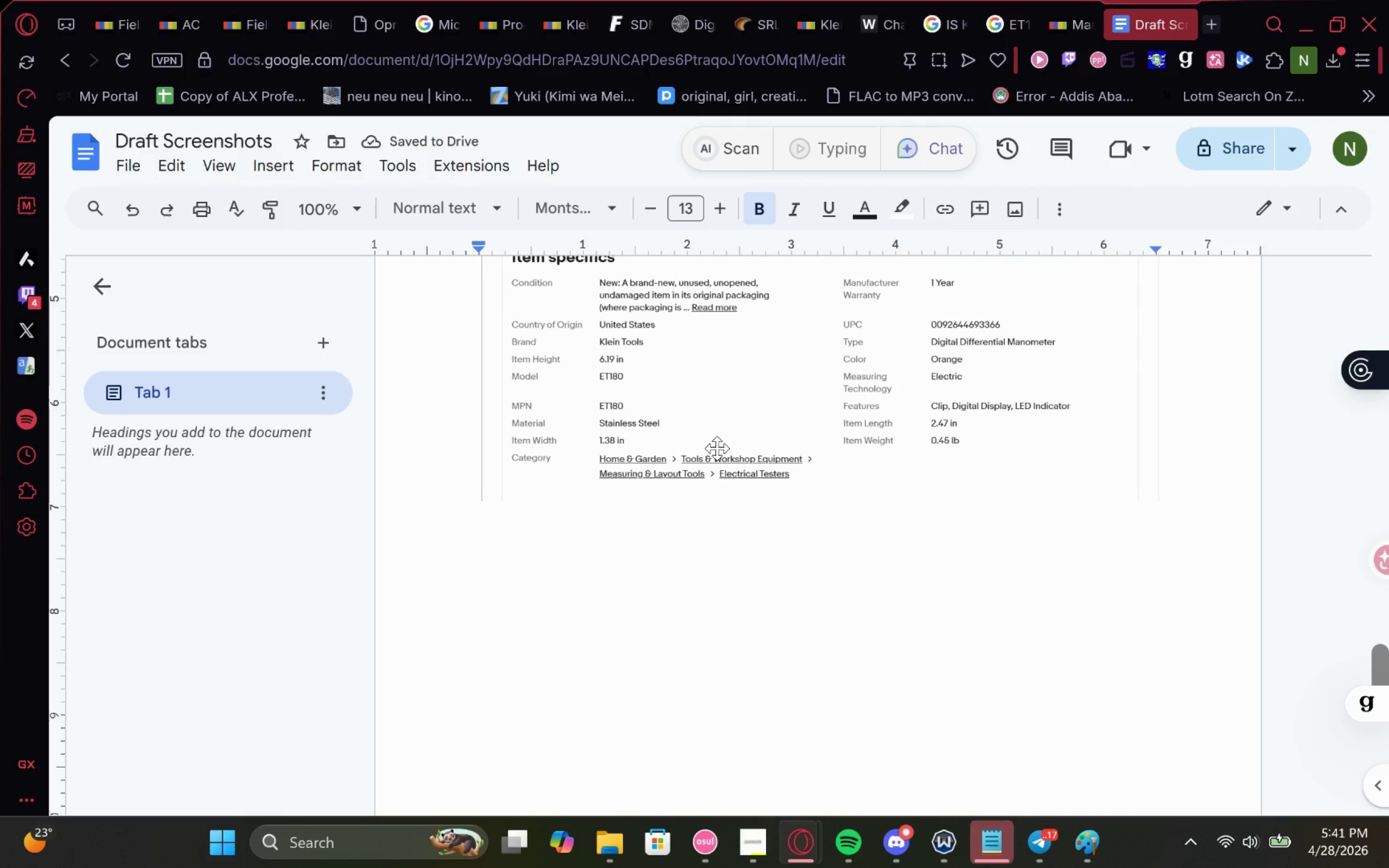 
key(ArrowDown)
 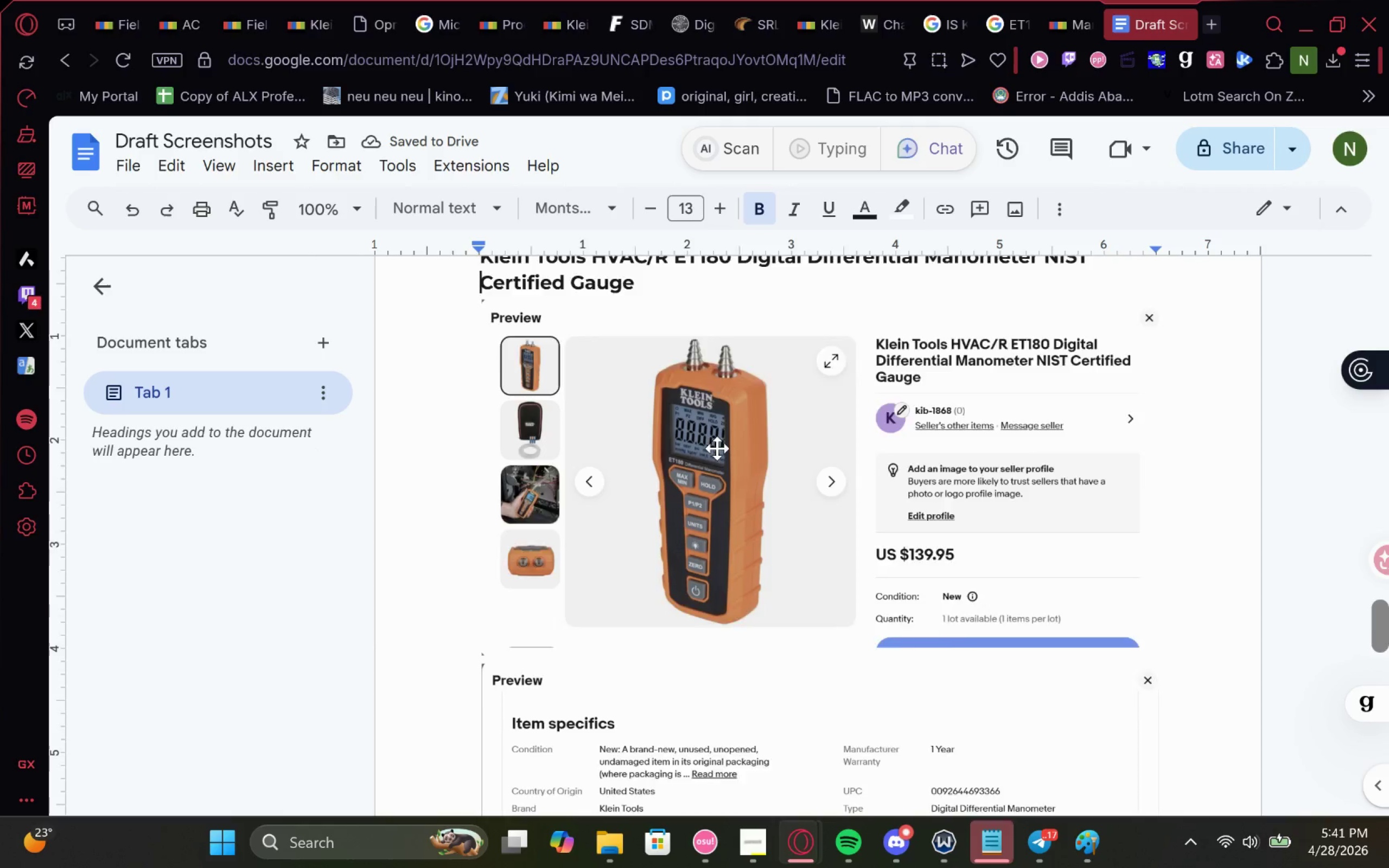 
key(ArrowDown)
 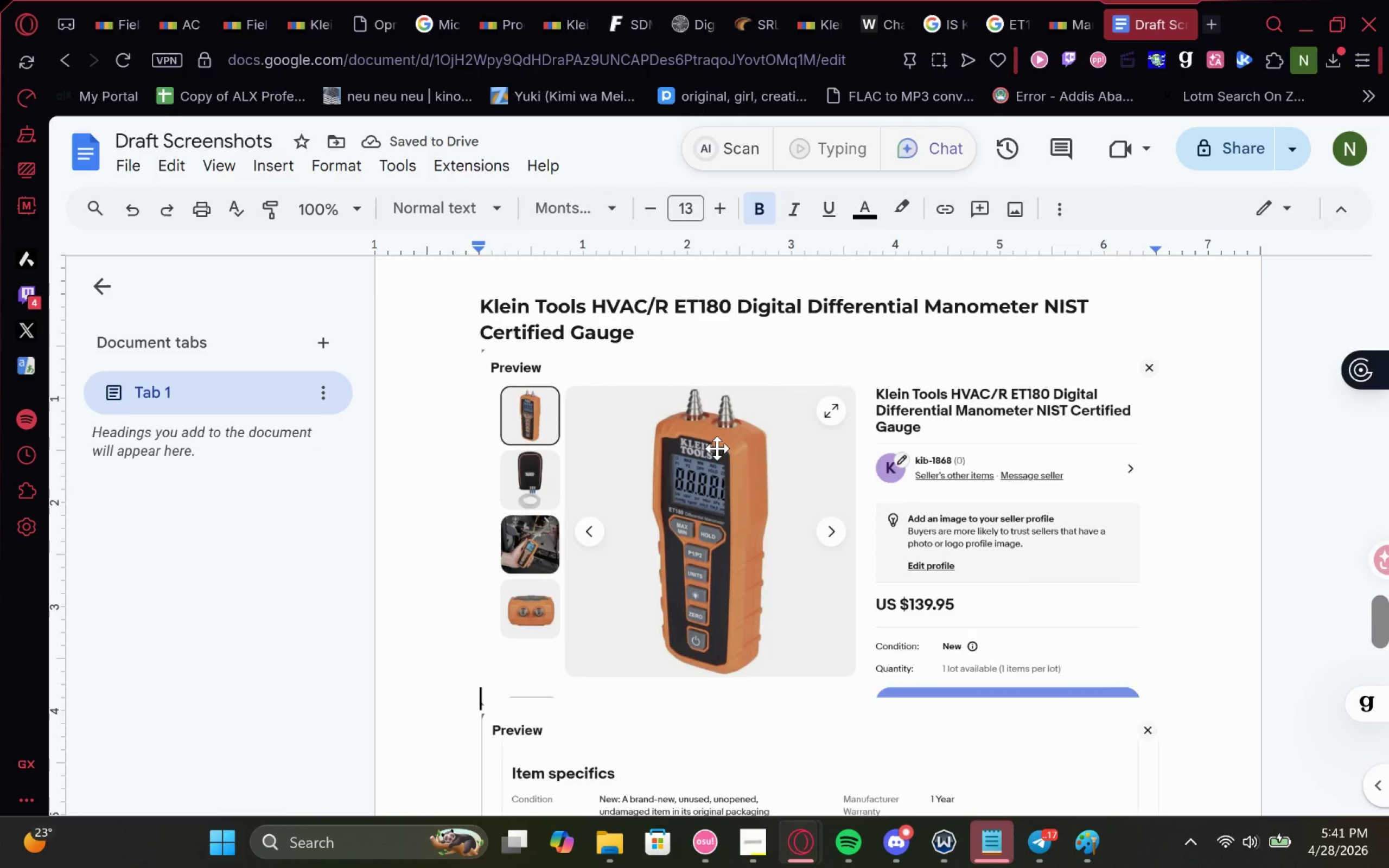 
key(ArrowDown)
 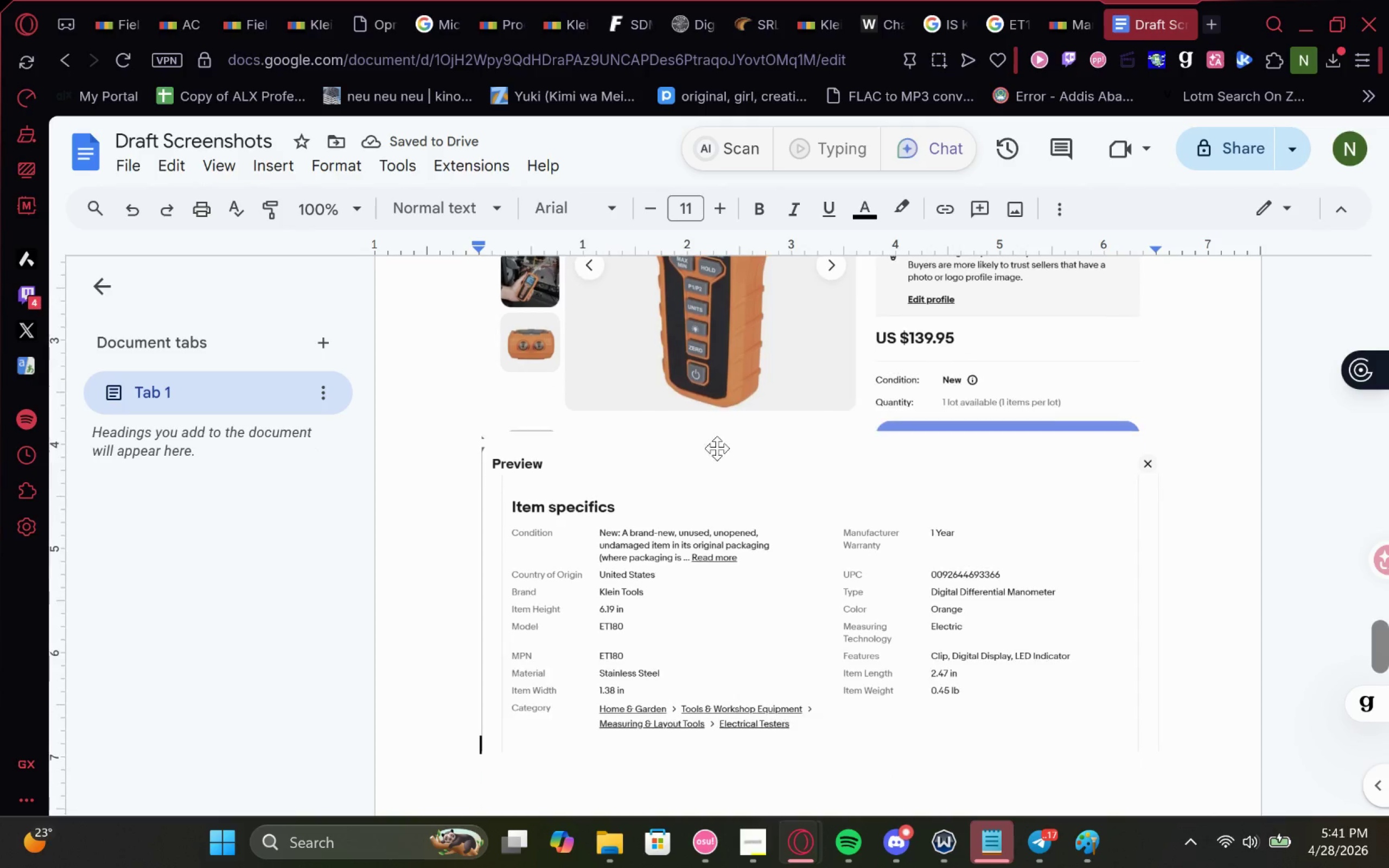 
key(ArrowDown)
 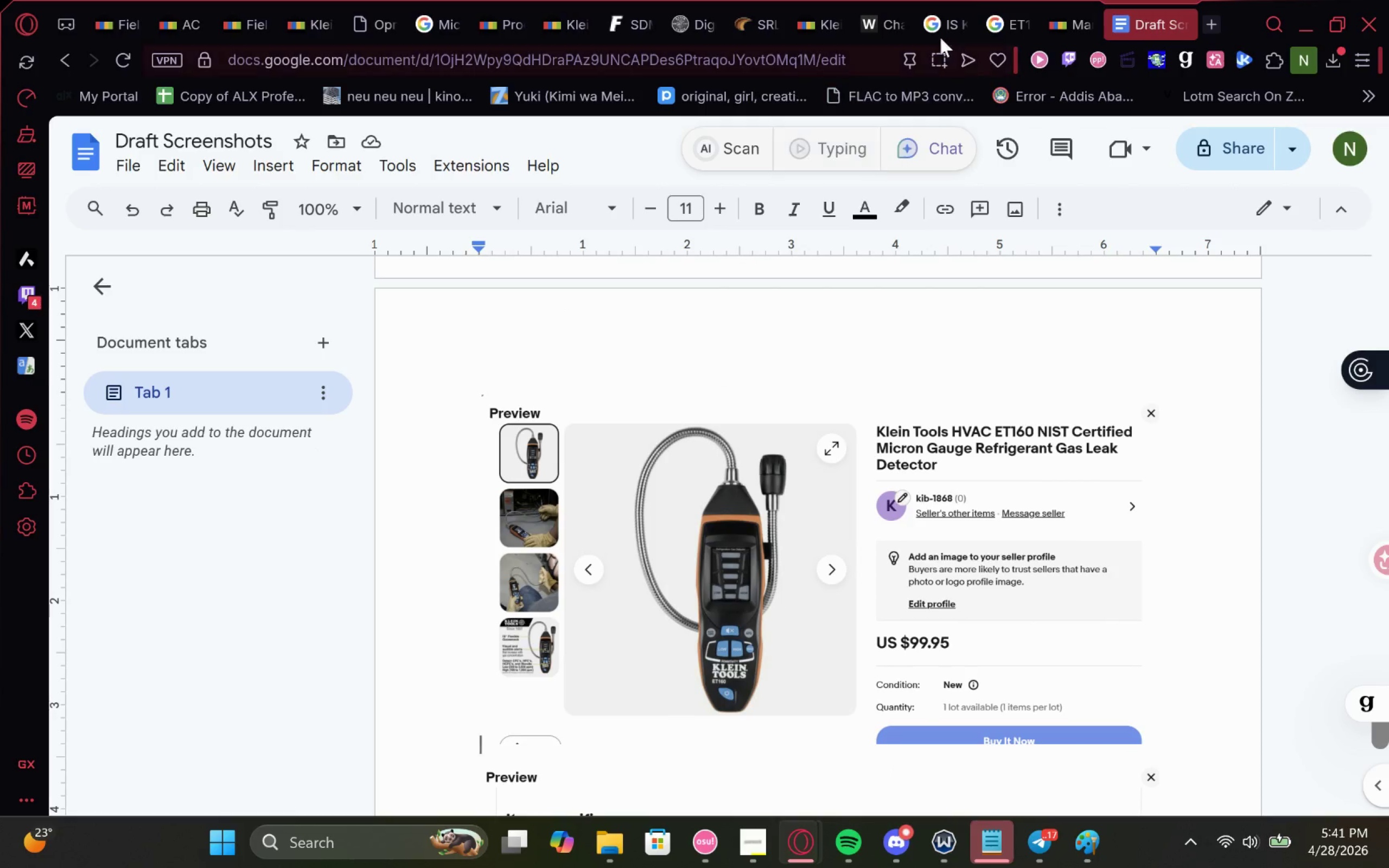 
left_click([1065, 0])
 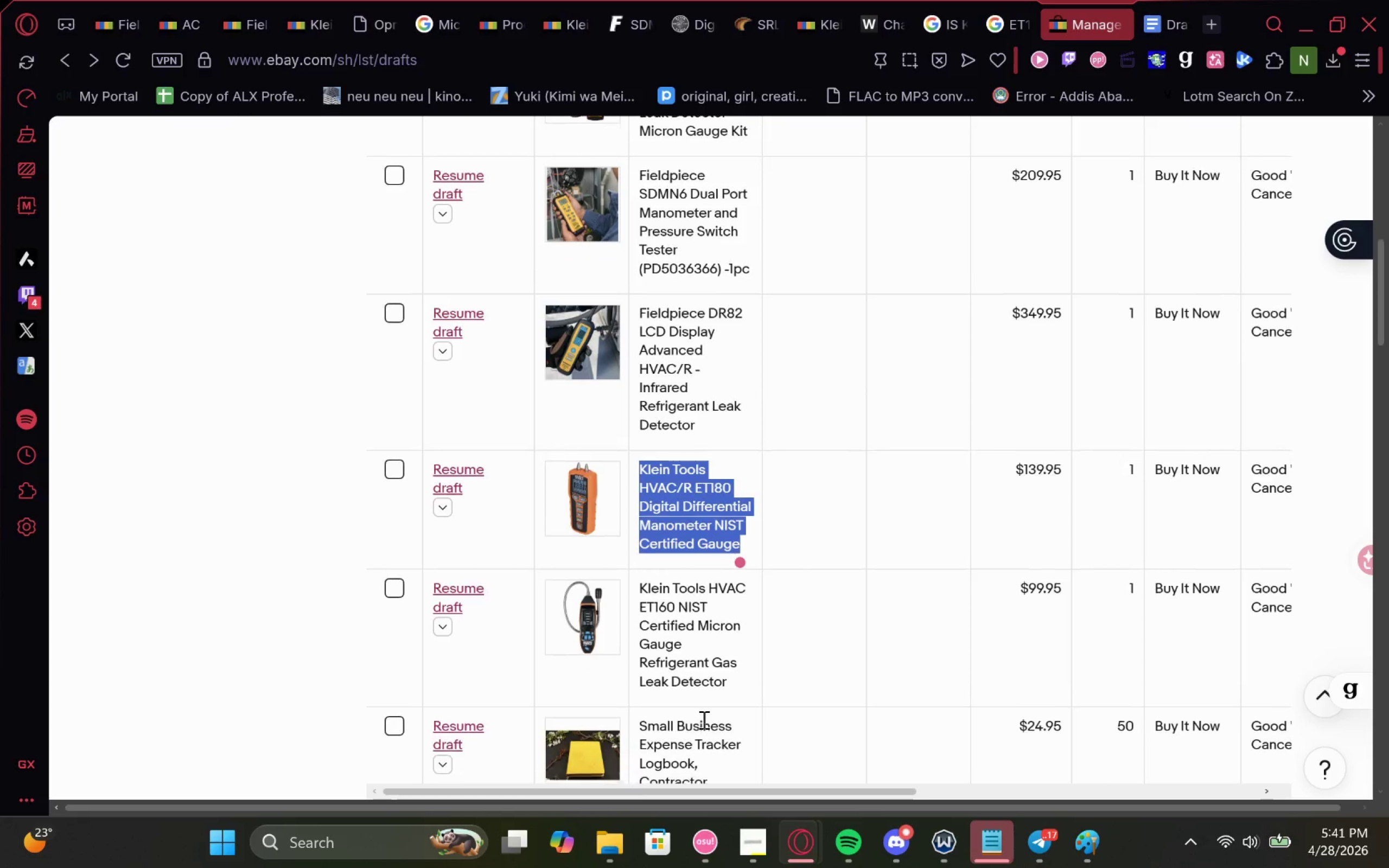 
left_click_drag(start_coordinate=[731, 669], to_coordinate=[637, 567])
 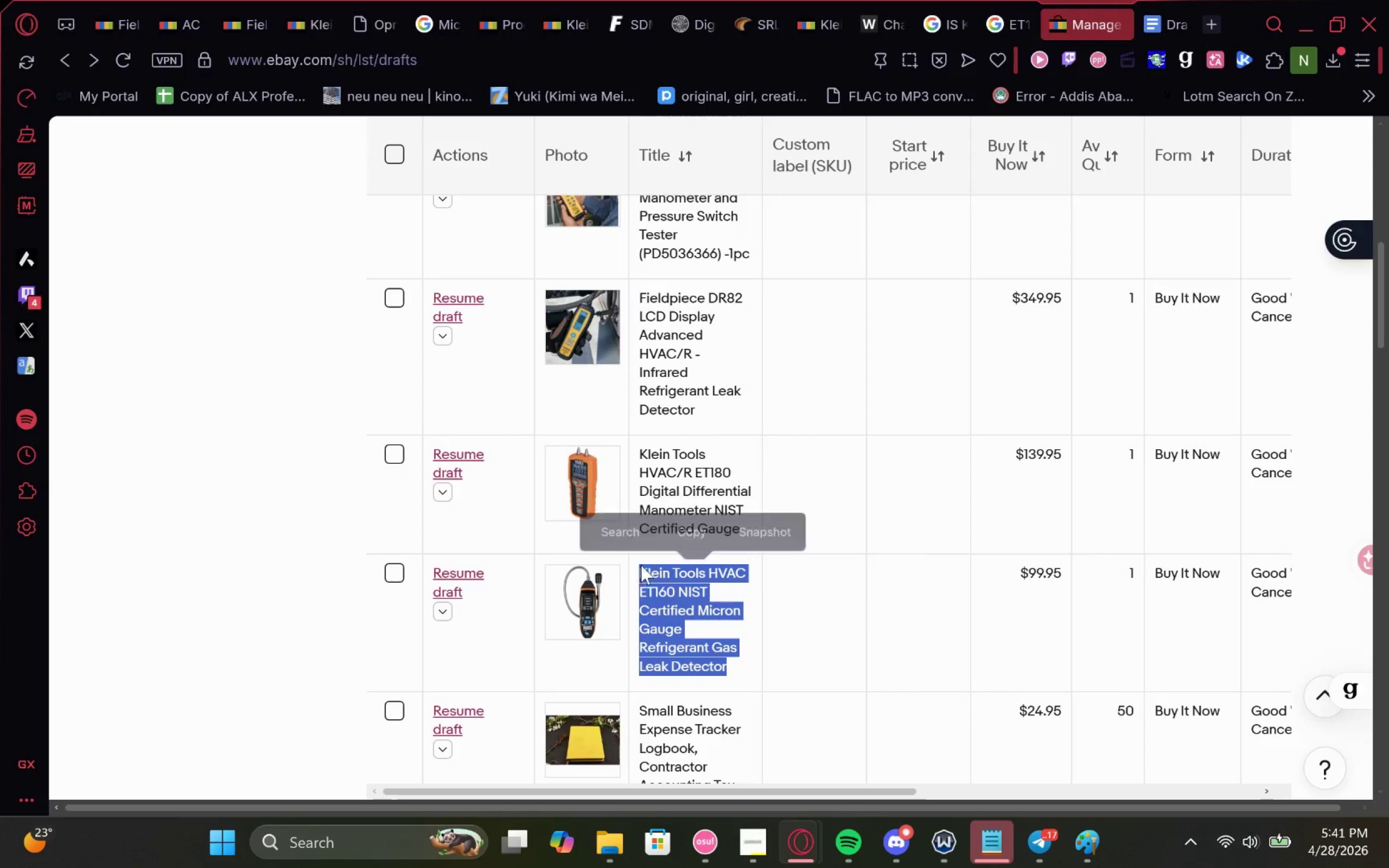 
key(Control+C)
 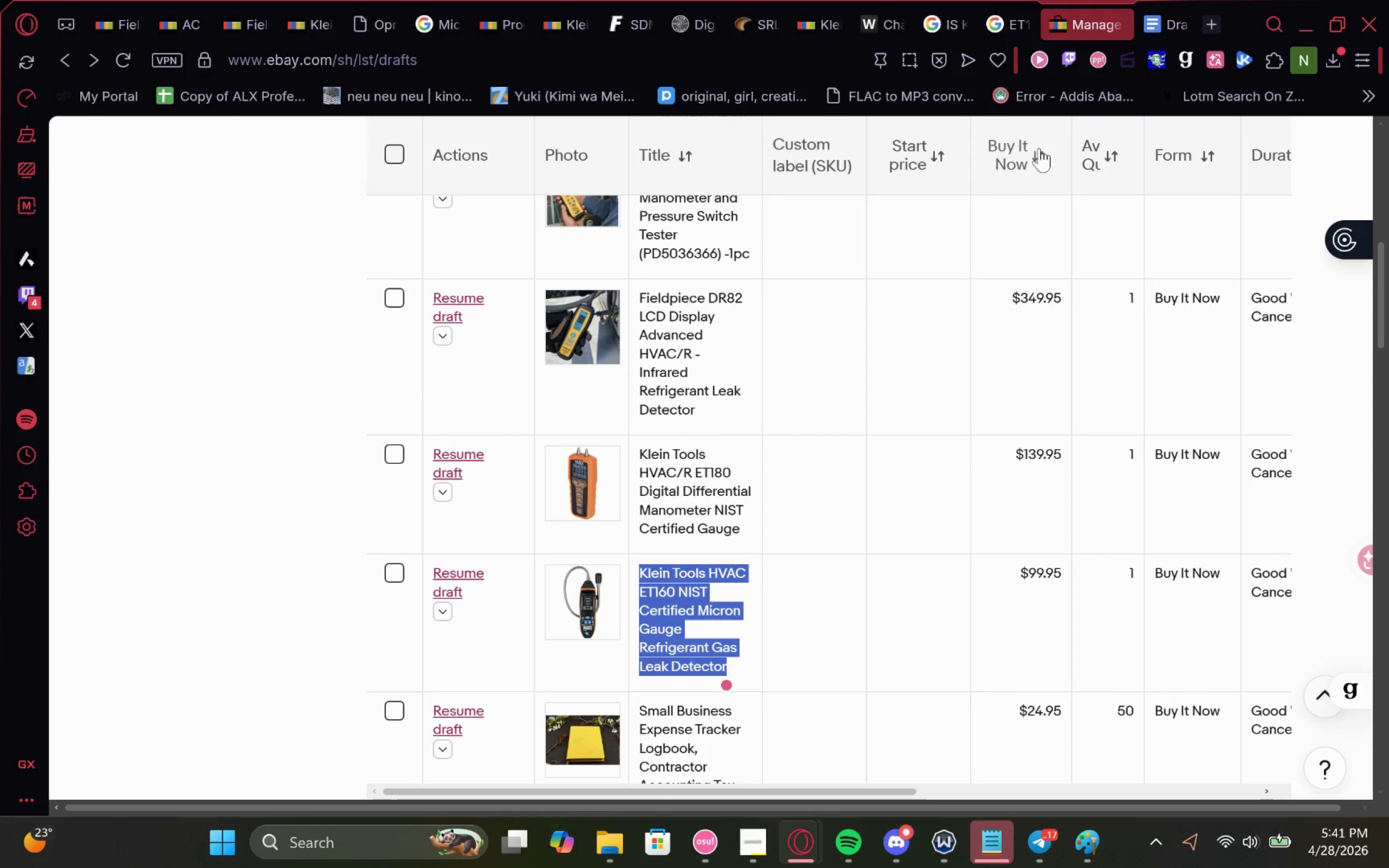 
key(Control+C)
 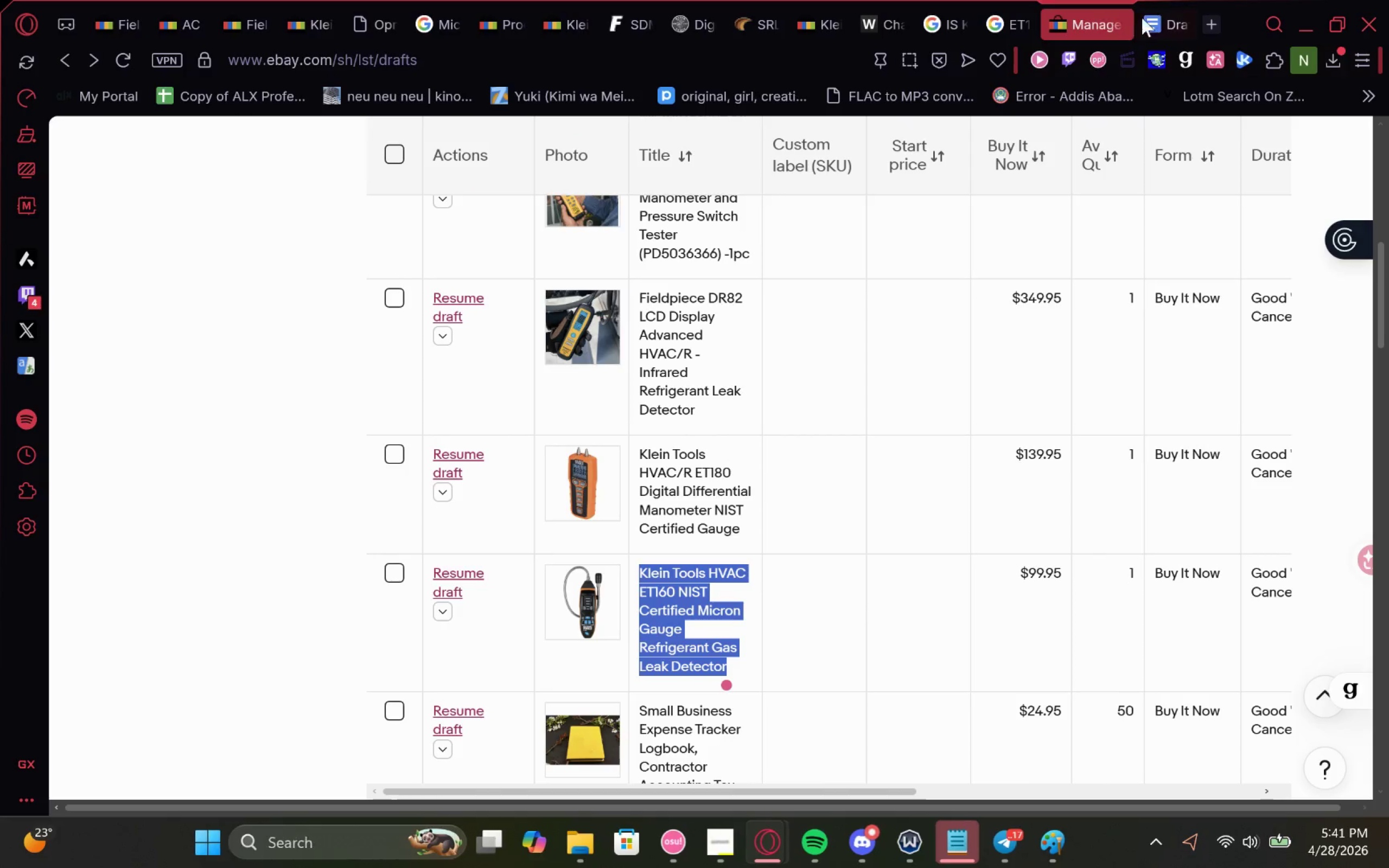 
left_click([1151, 12])
 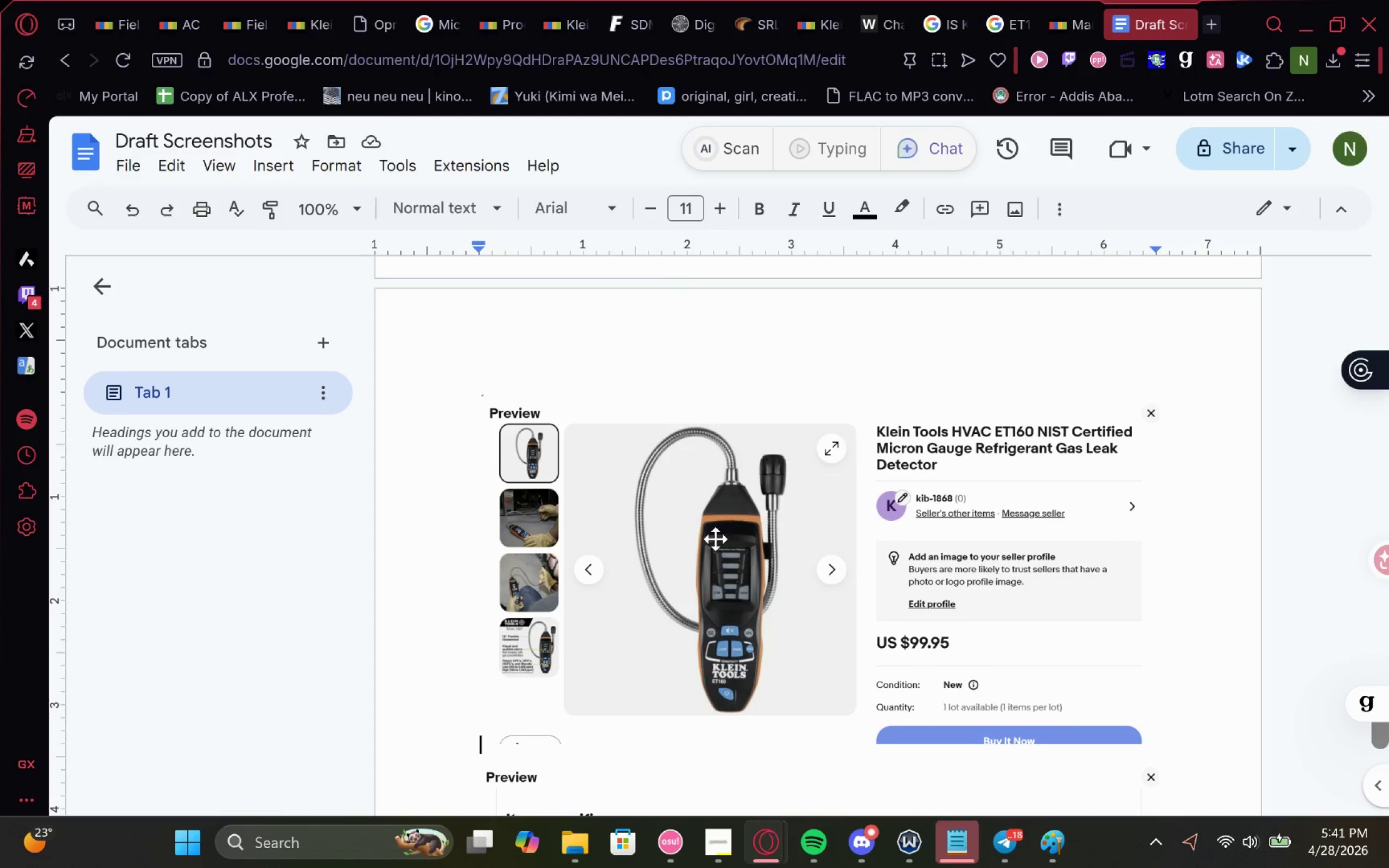 
key(Control+V)
 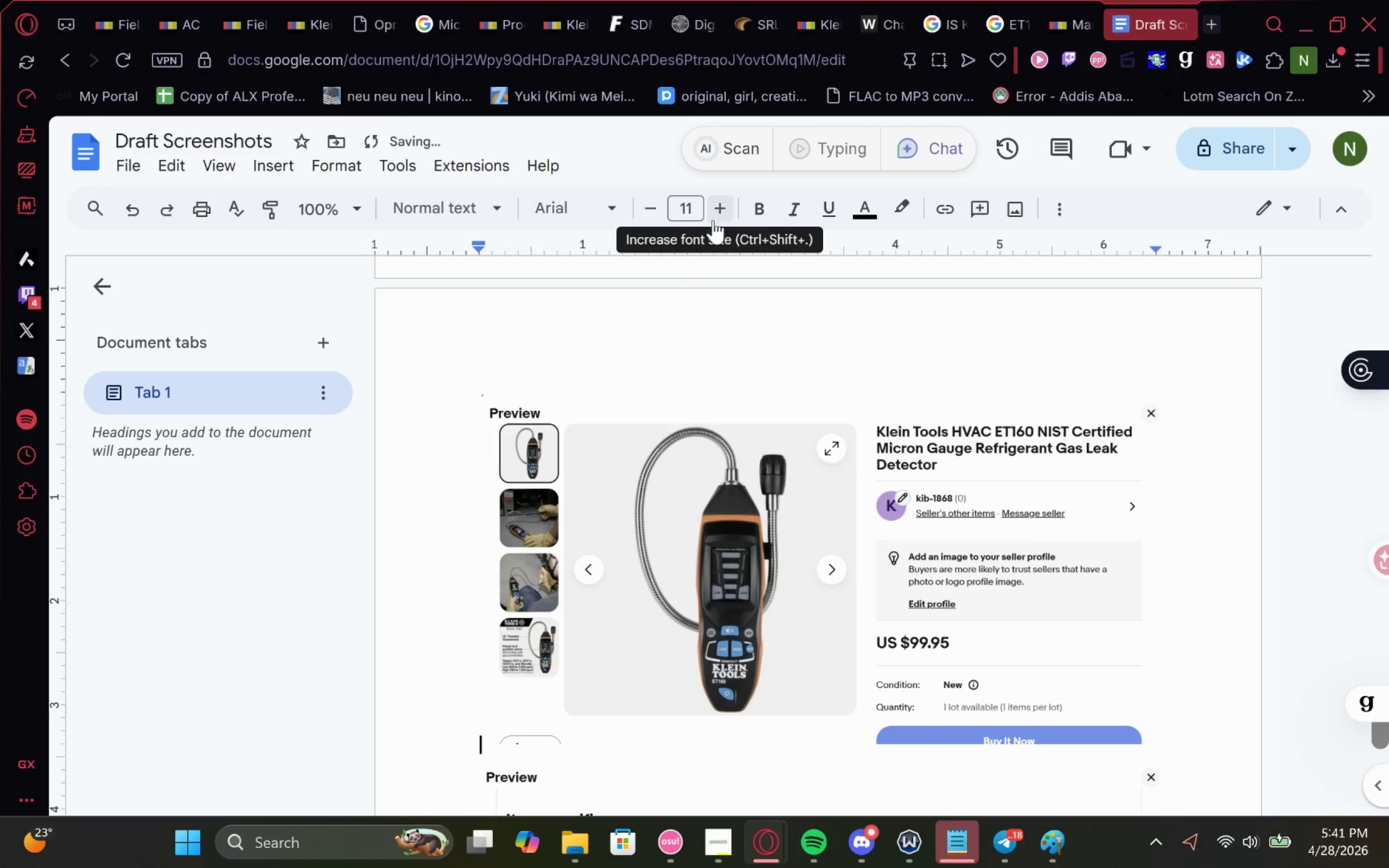 
scroll: coordinate [711, 347], scroll_direction: none, amount: 0.0
 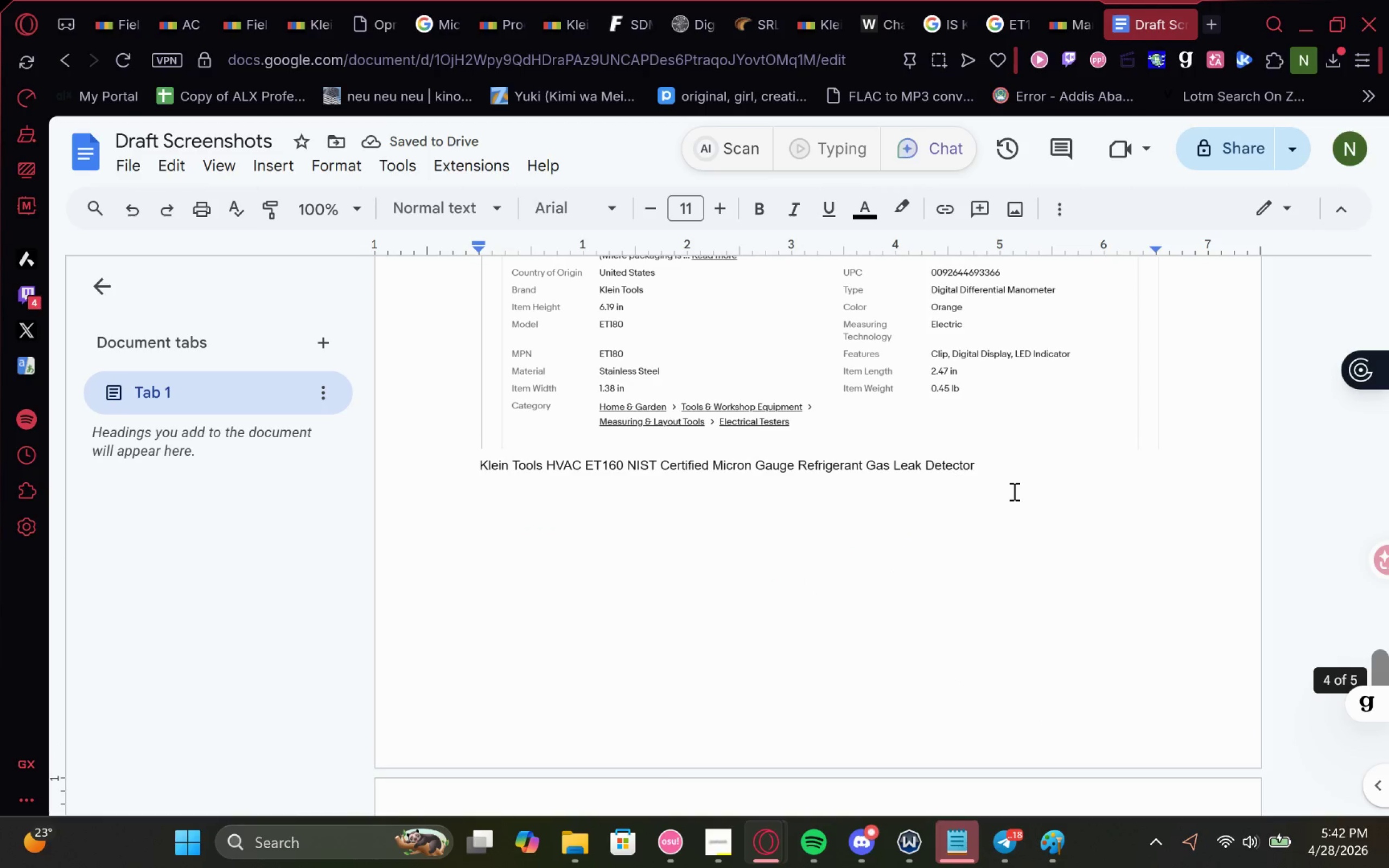 
left_click_drag(start_coordinate=[1006, 480], to_coordinate=[413, 462])
 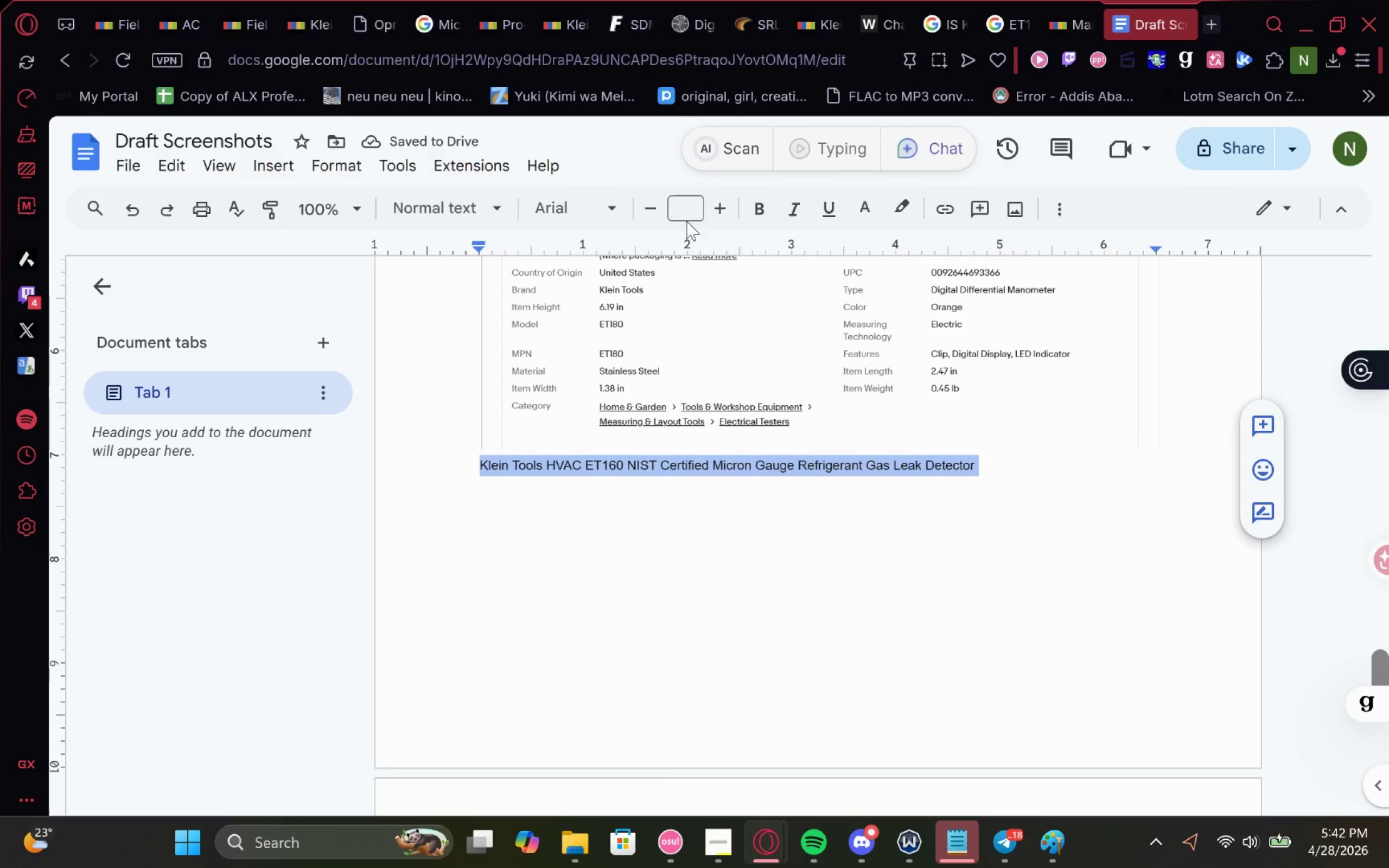 
left_click([695, 207])
 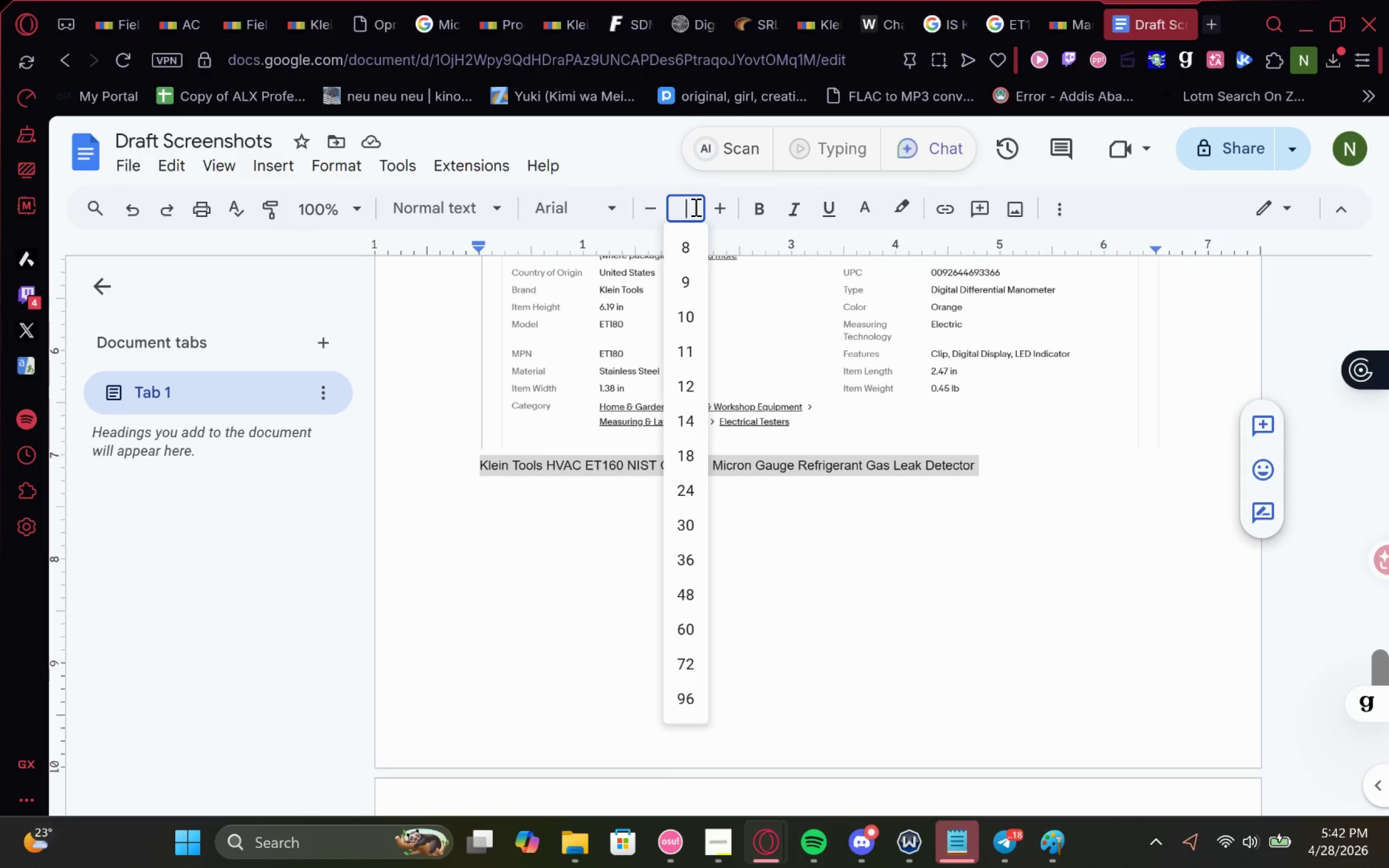 
type(13)
 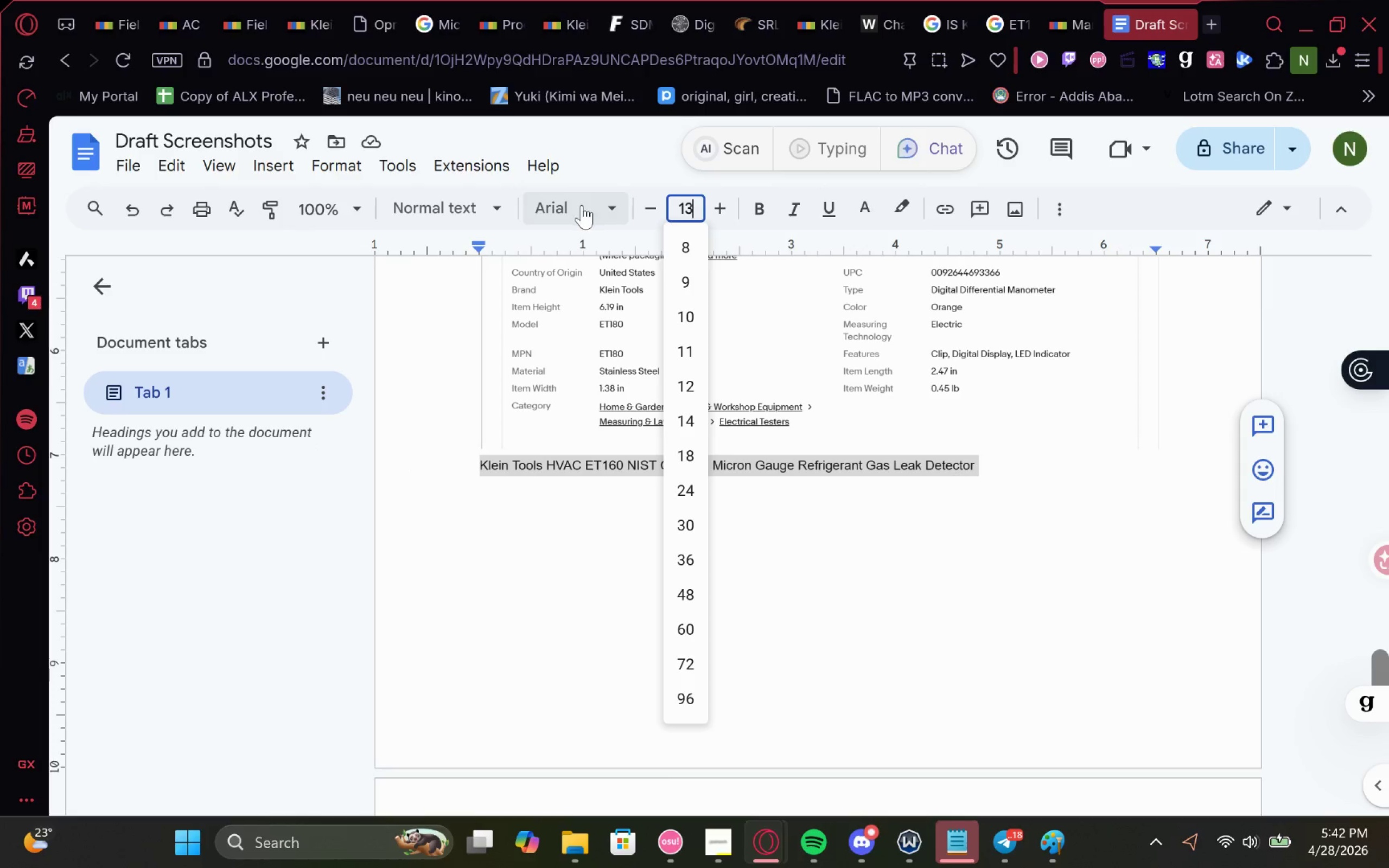 
left_click([585, 206])
 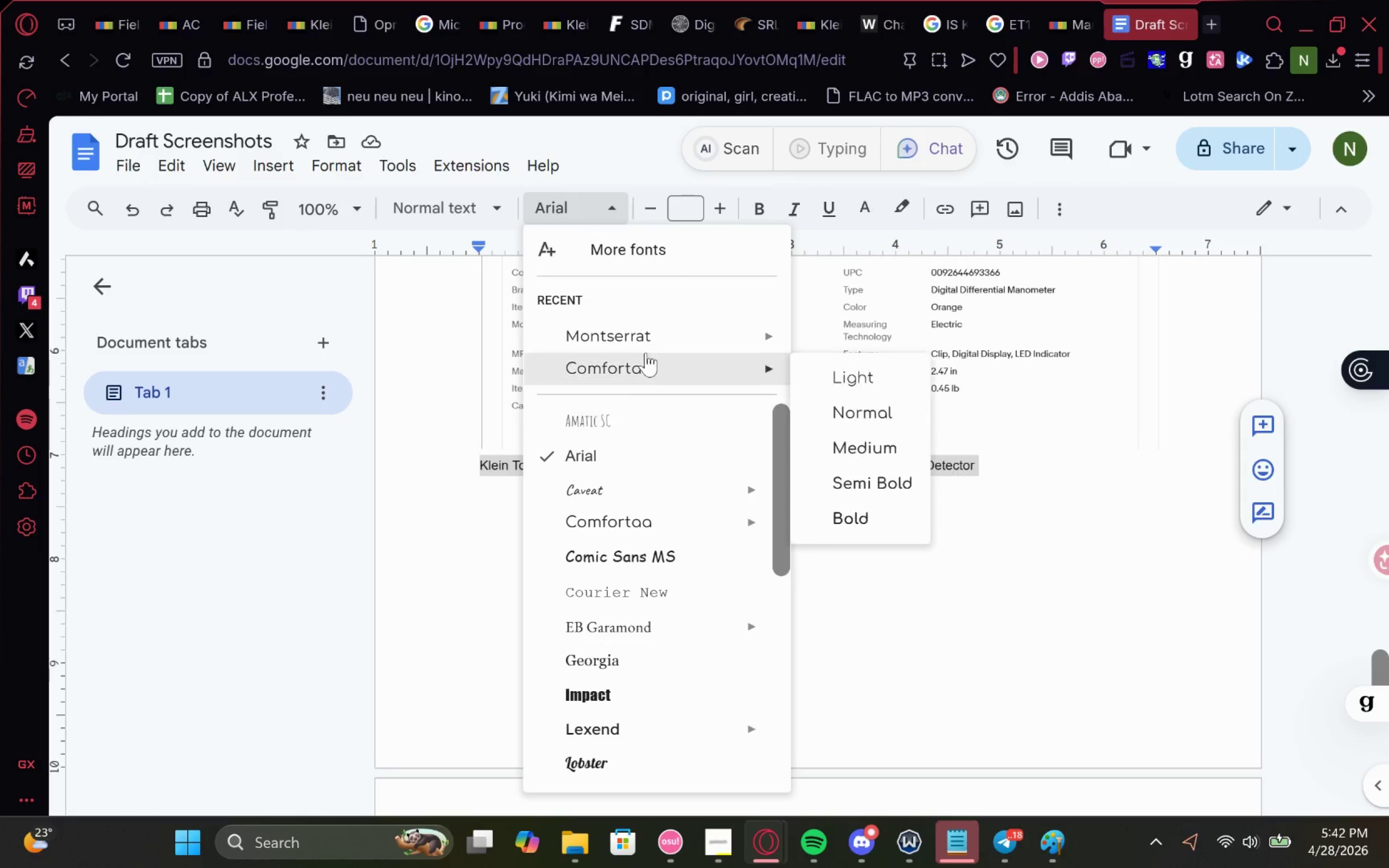 
left_click([658, 334])
 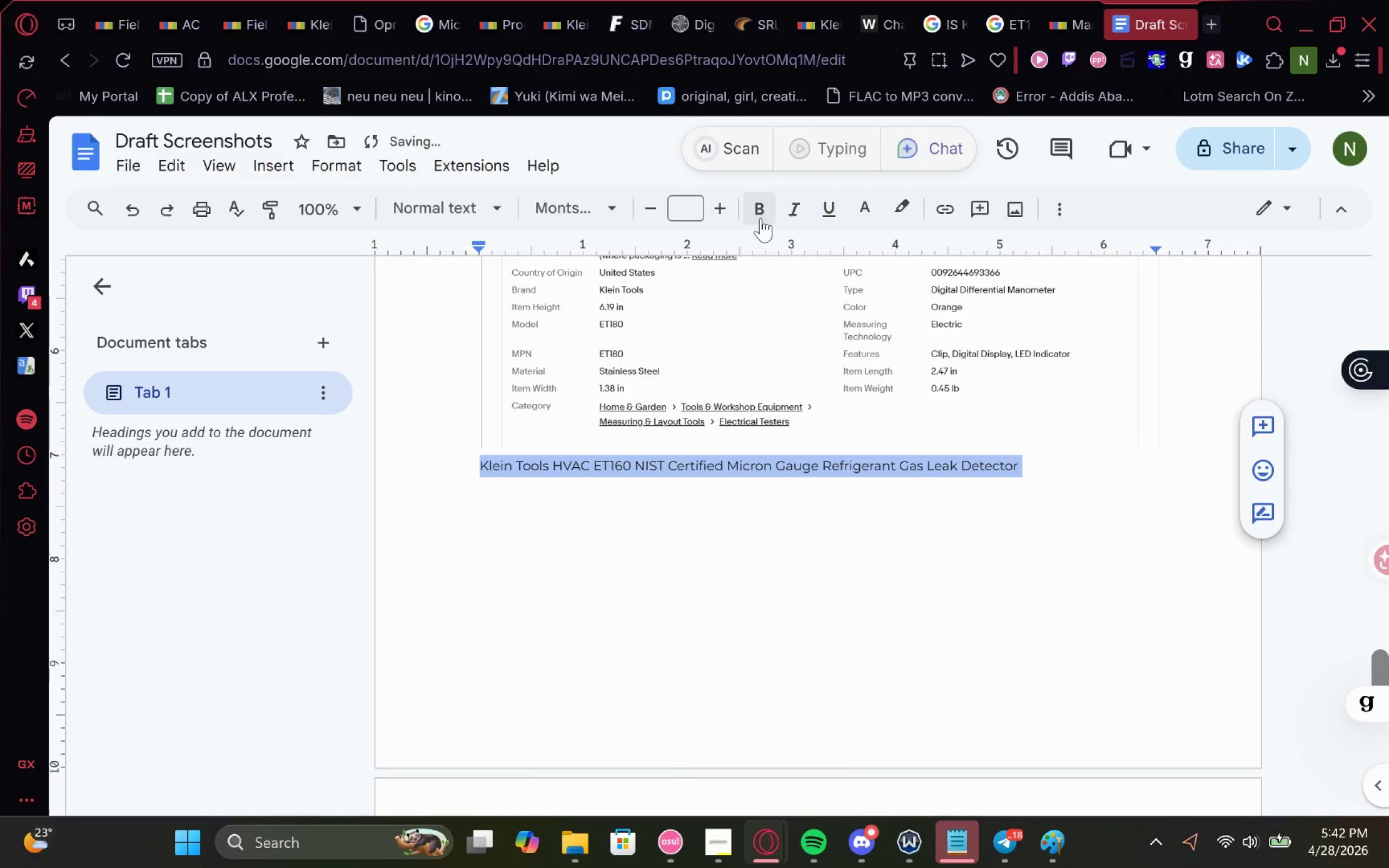 
left_click([767, 214])
 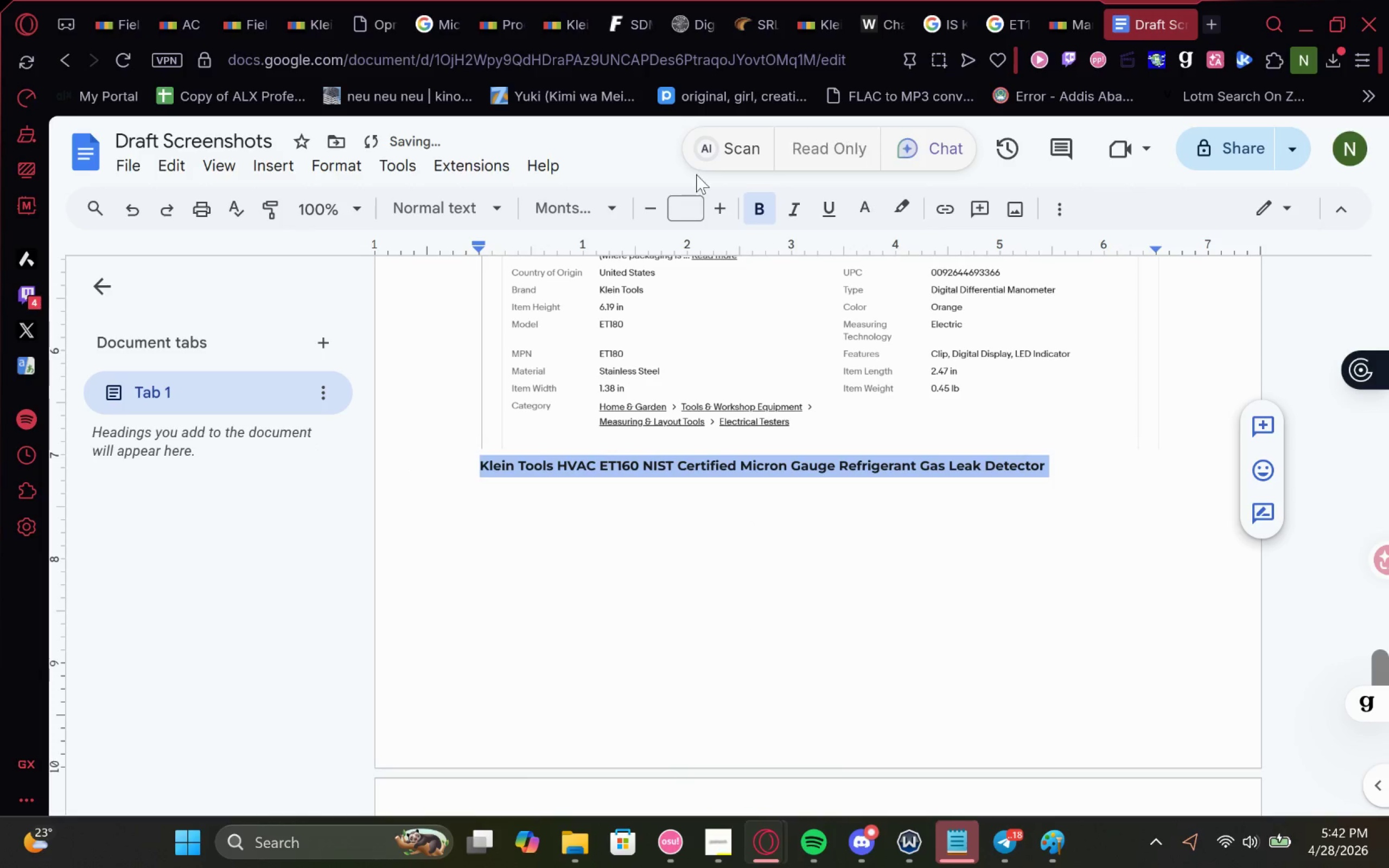 
left_click([677, 205])
 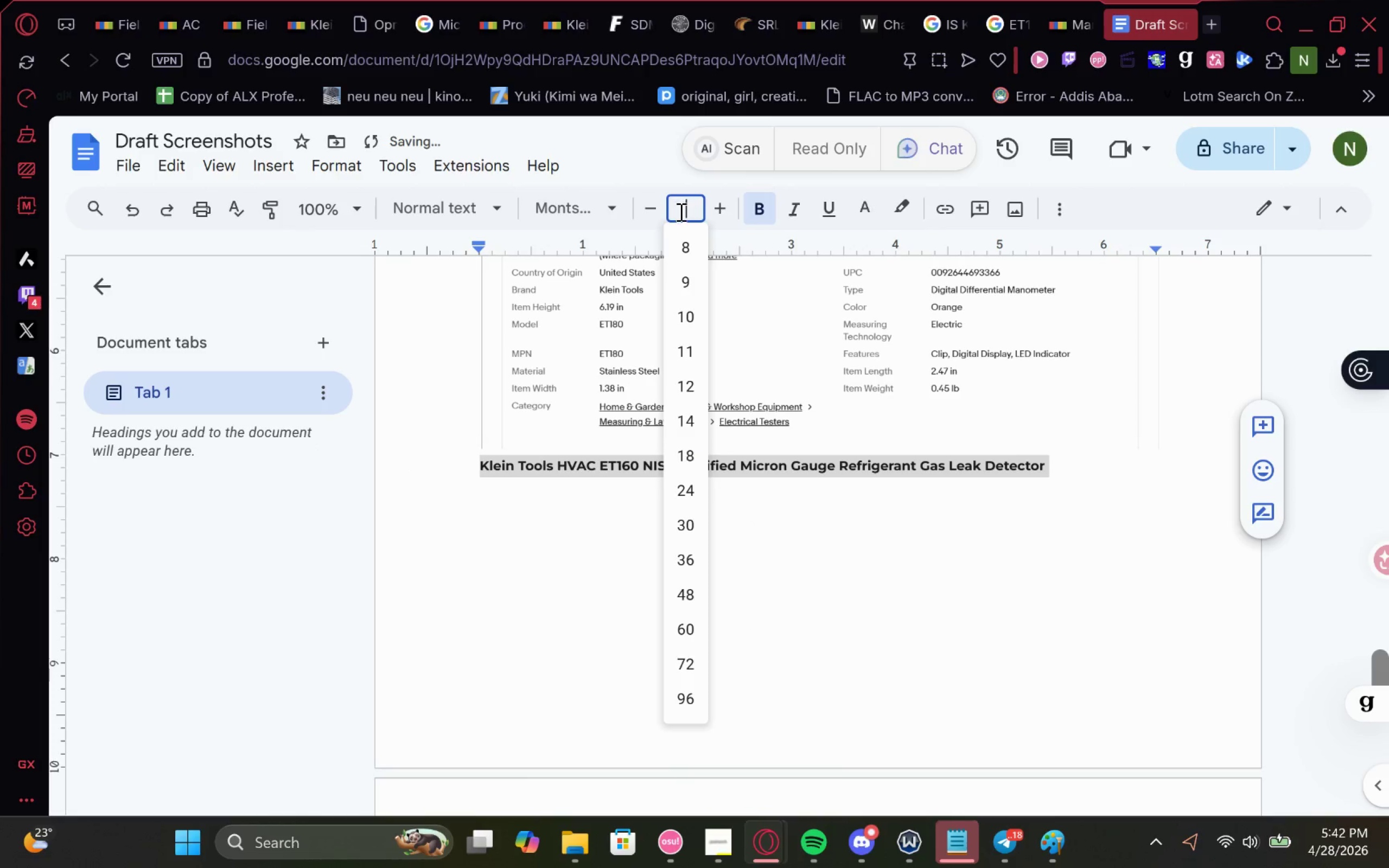 
type(13)
 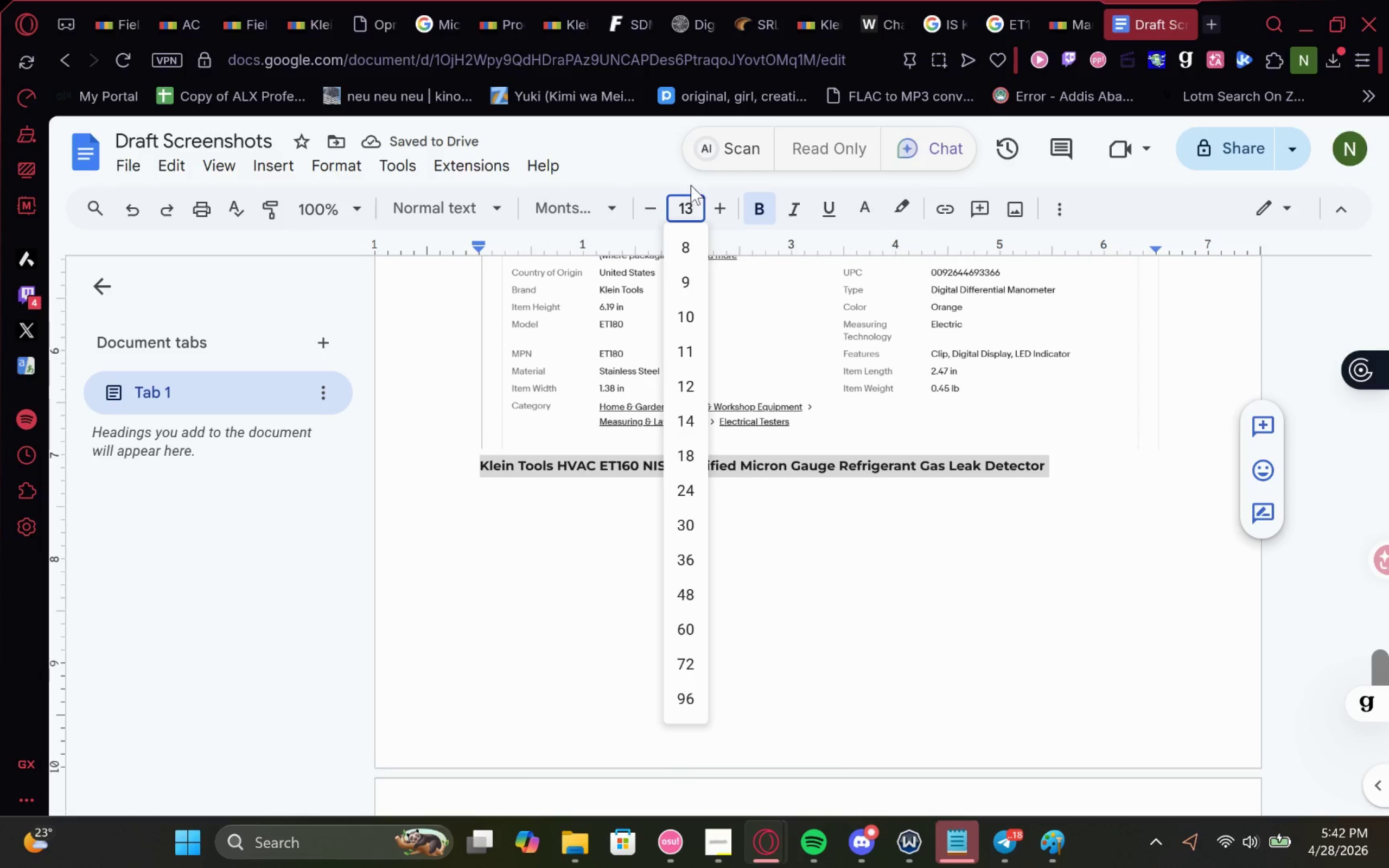 
left_click([660, 168])
 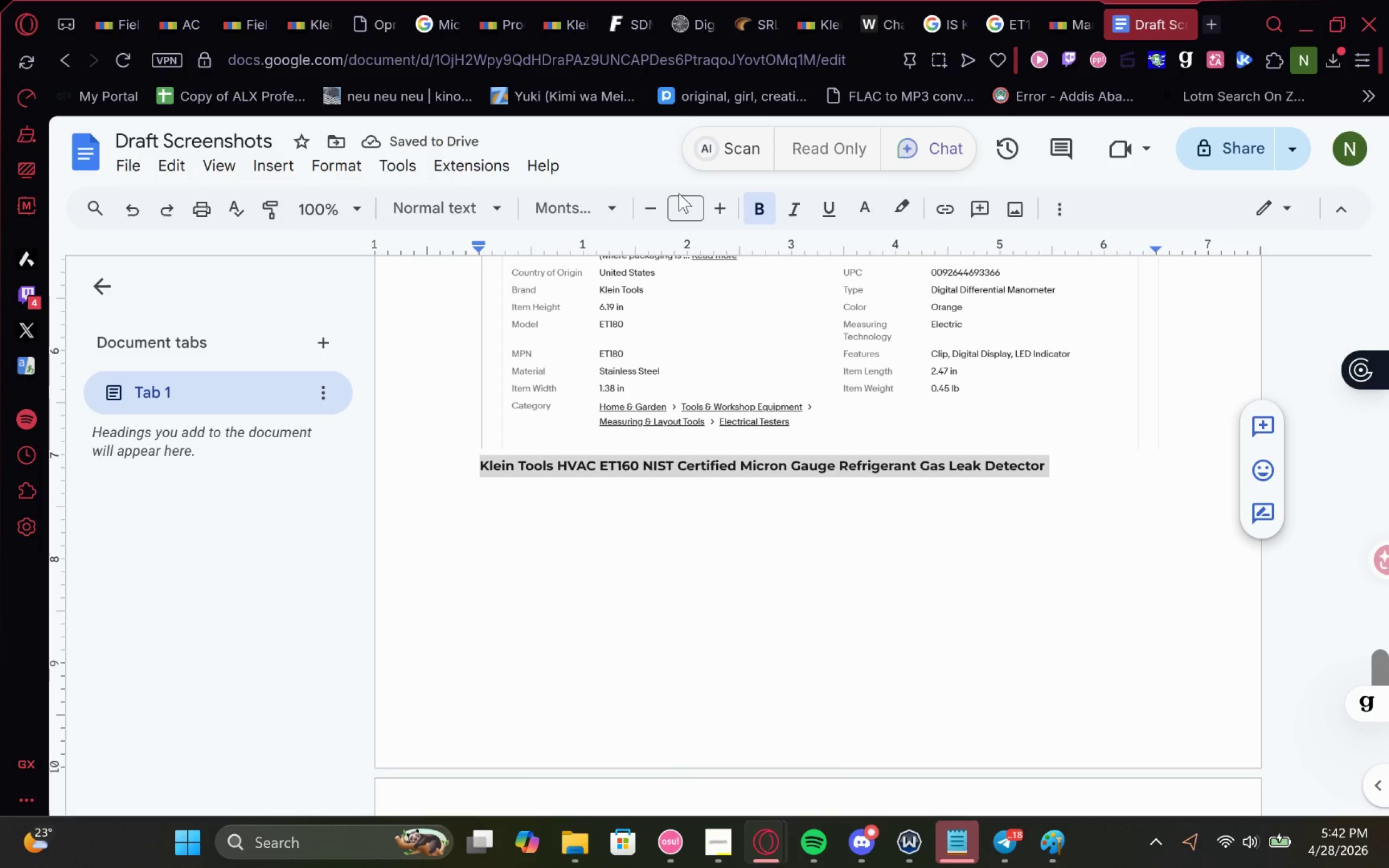 
left_click([679, 199])
 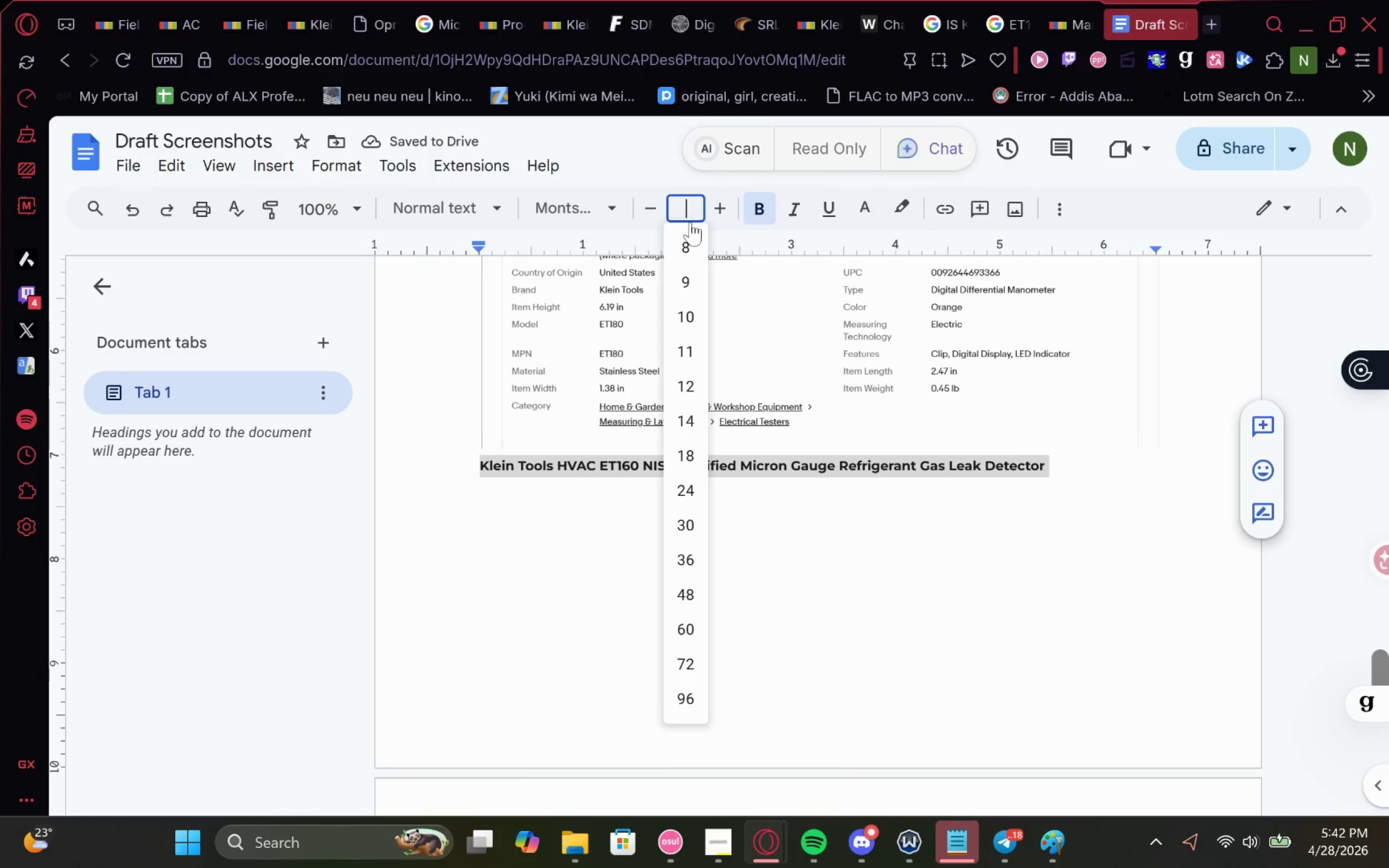 
type(13)
 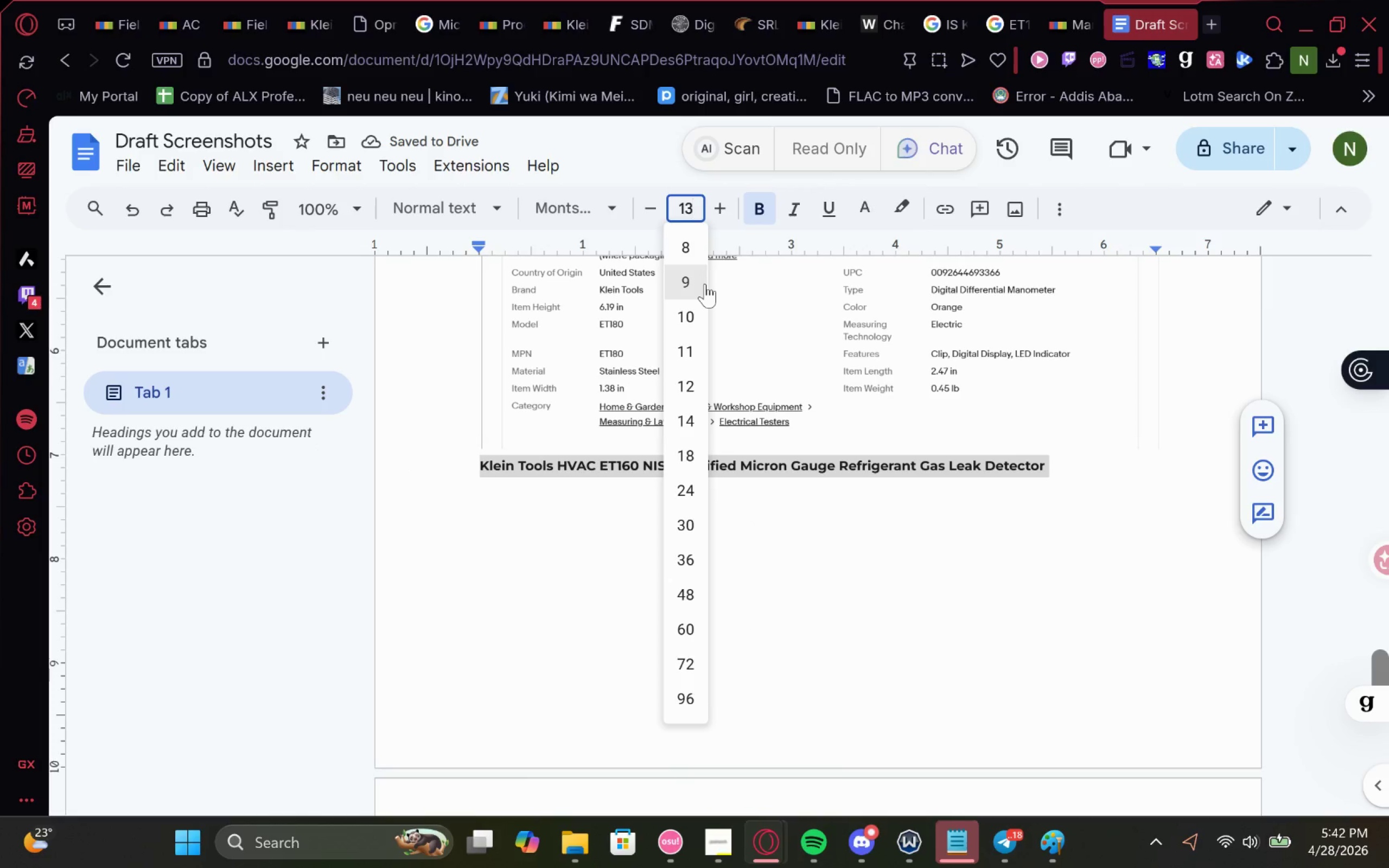 
key(Enter)
 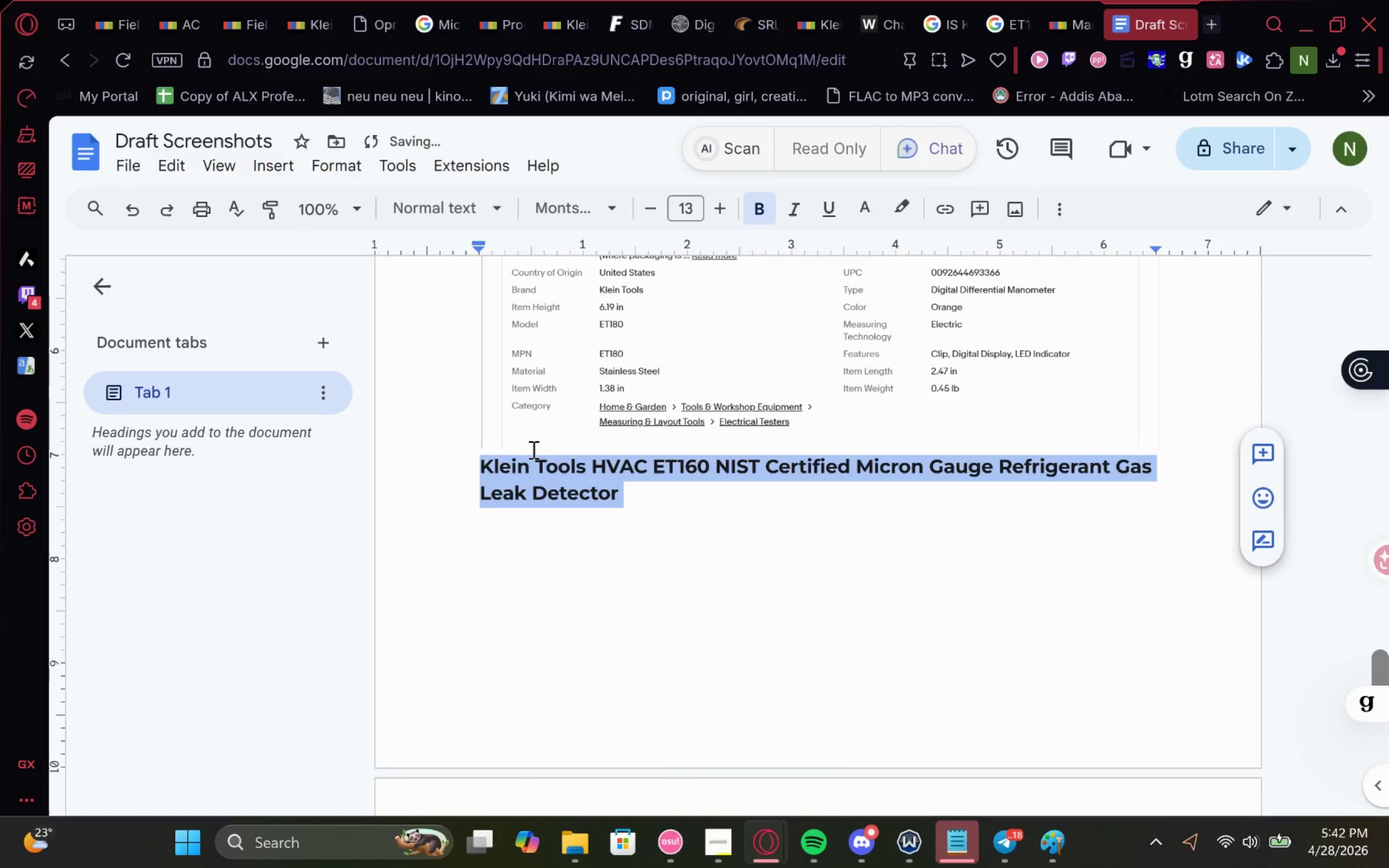 
key(ArrowLeft)
 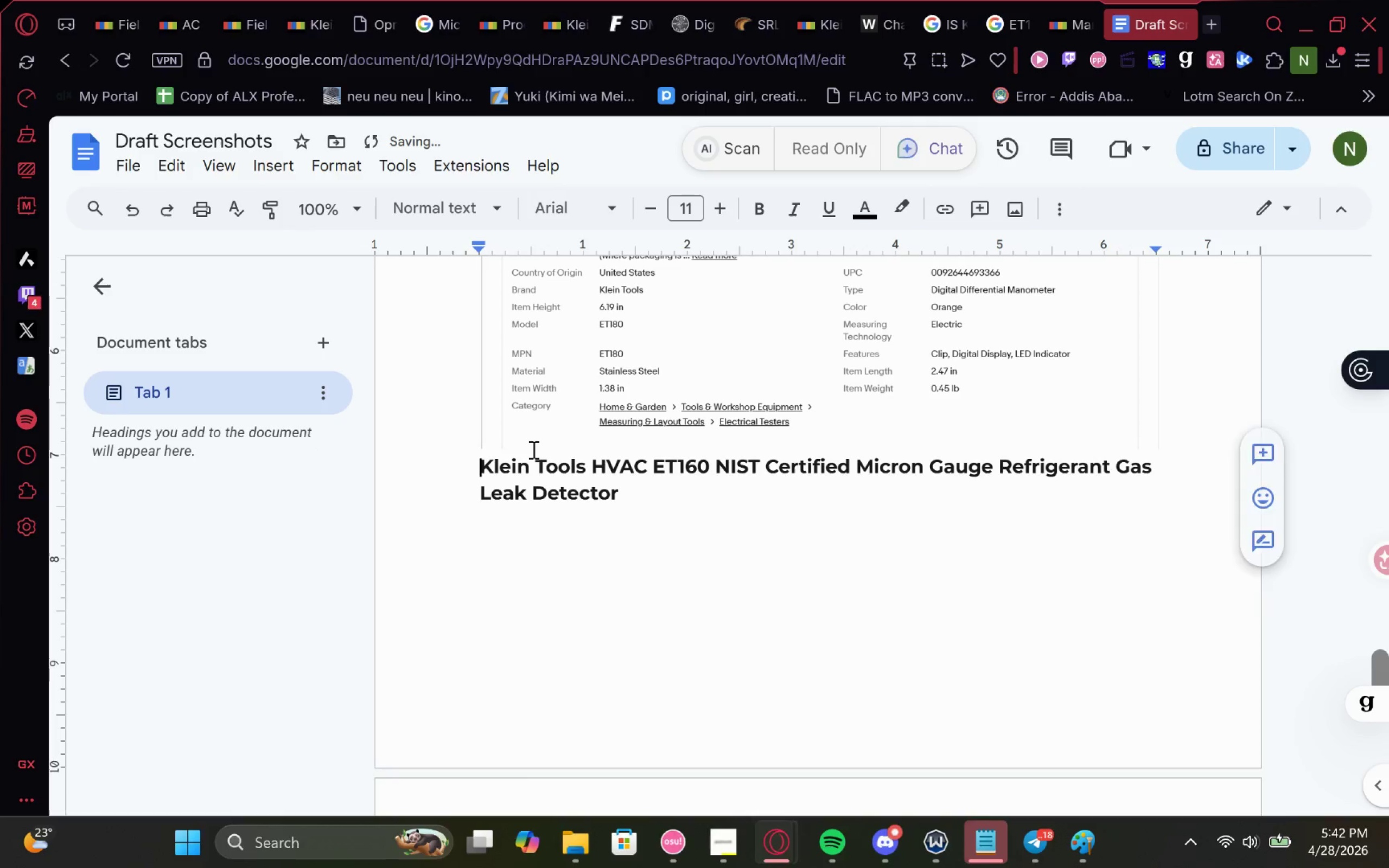 
key(Enter)
 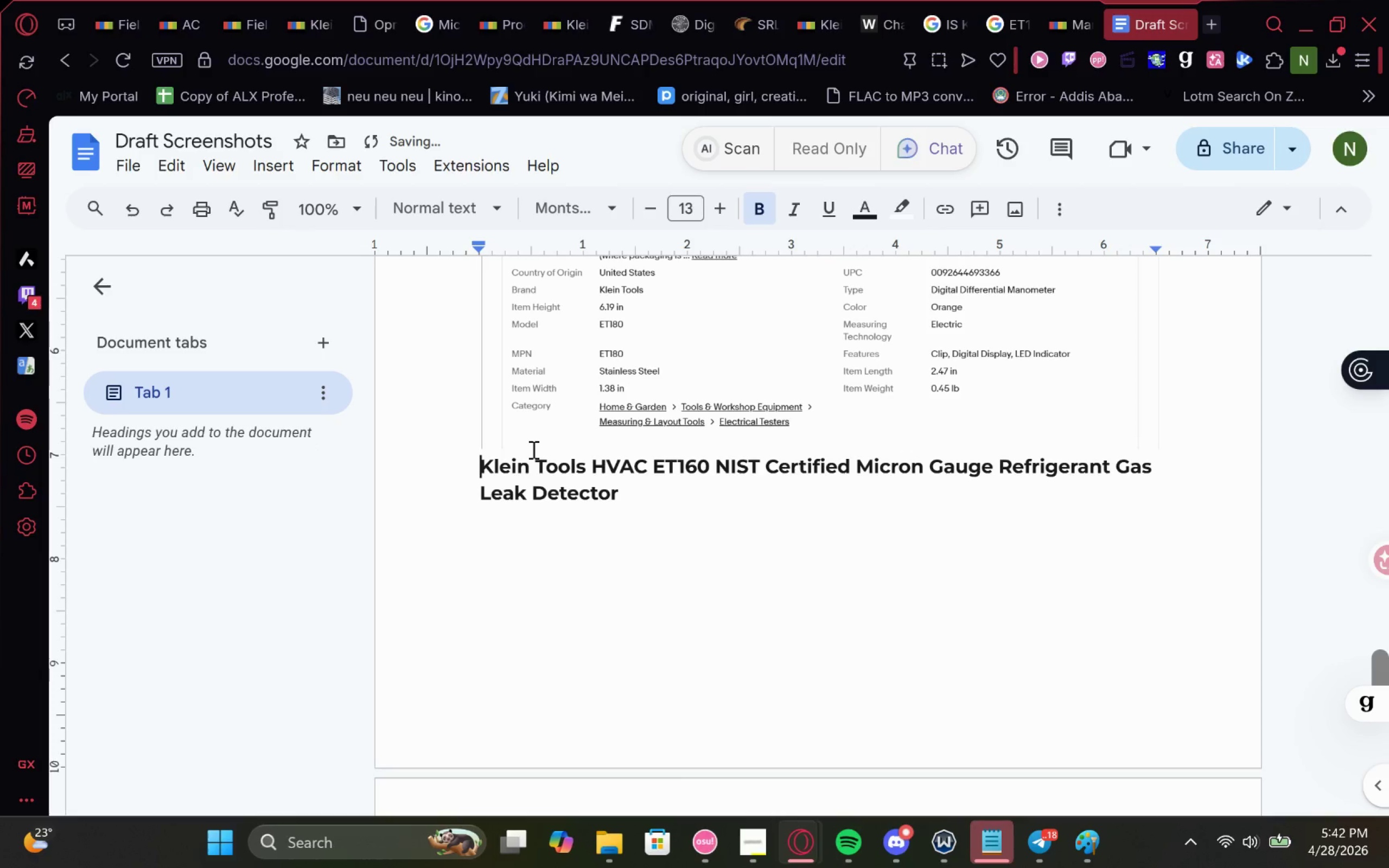 
key(Enter)
 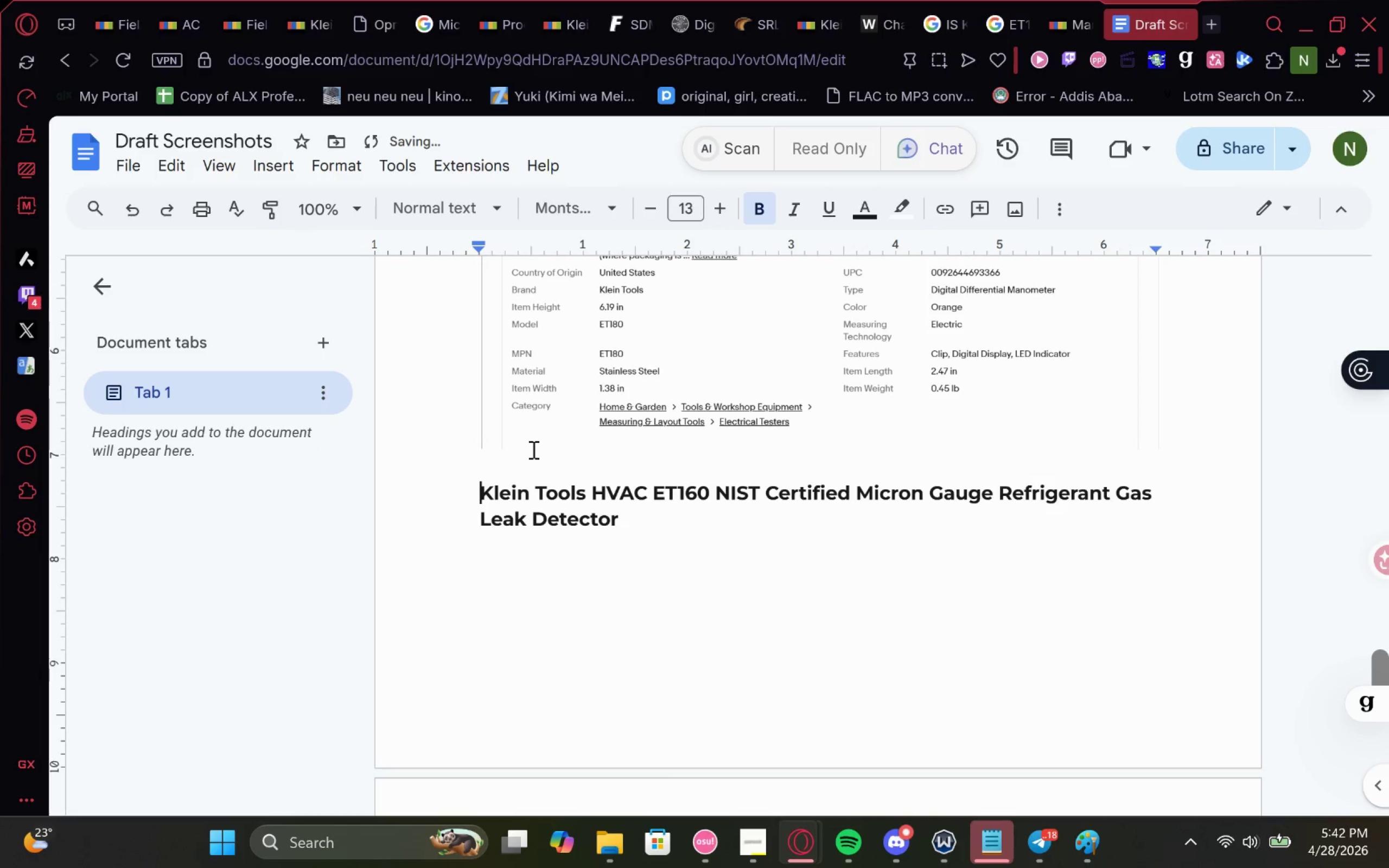 
key(Enter)
 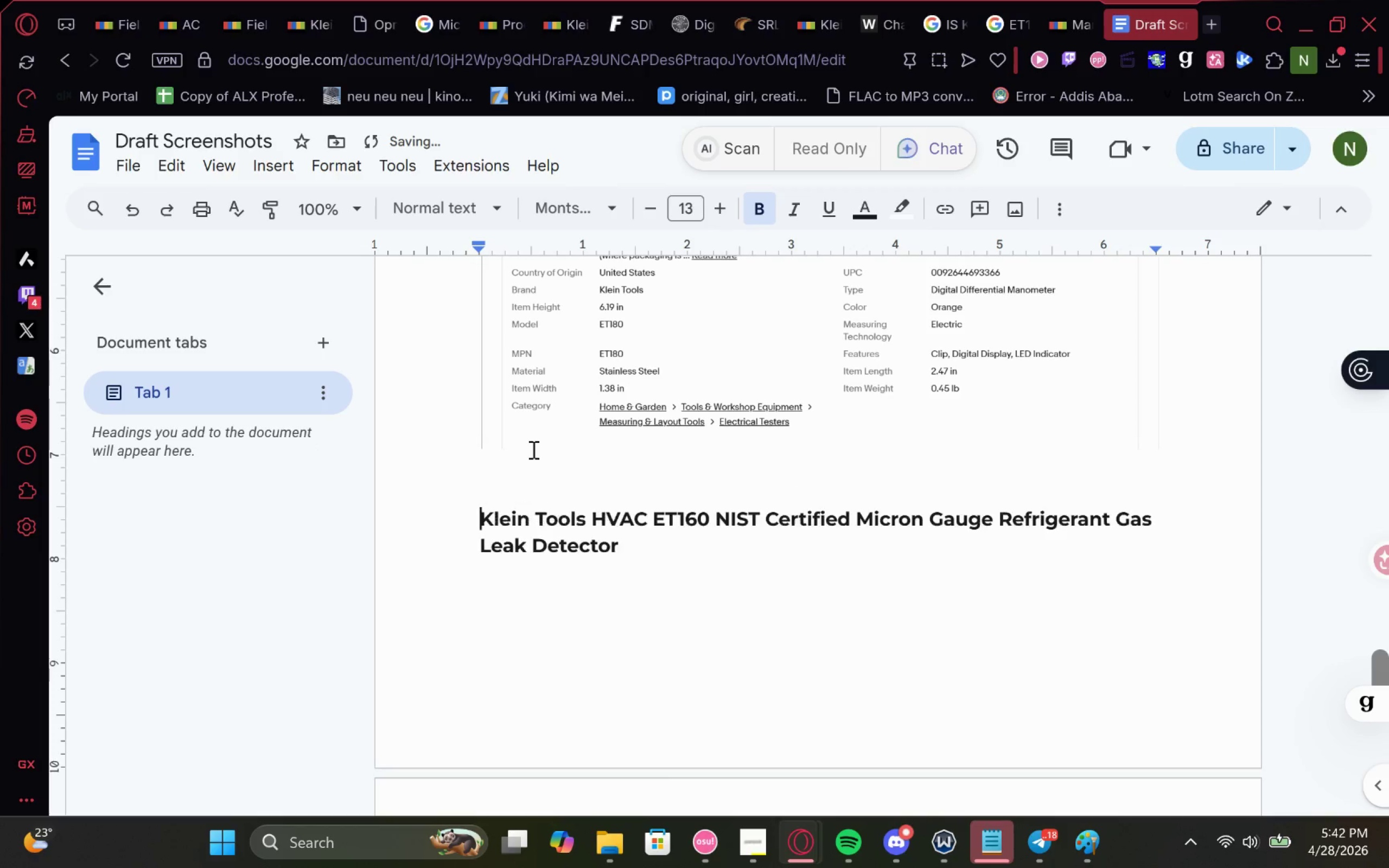 
key(Enter)
 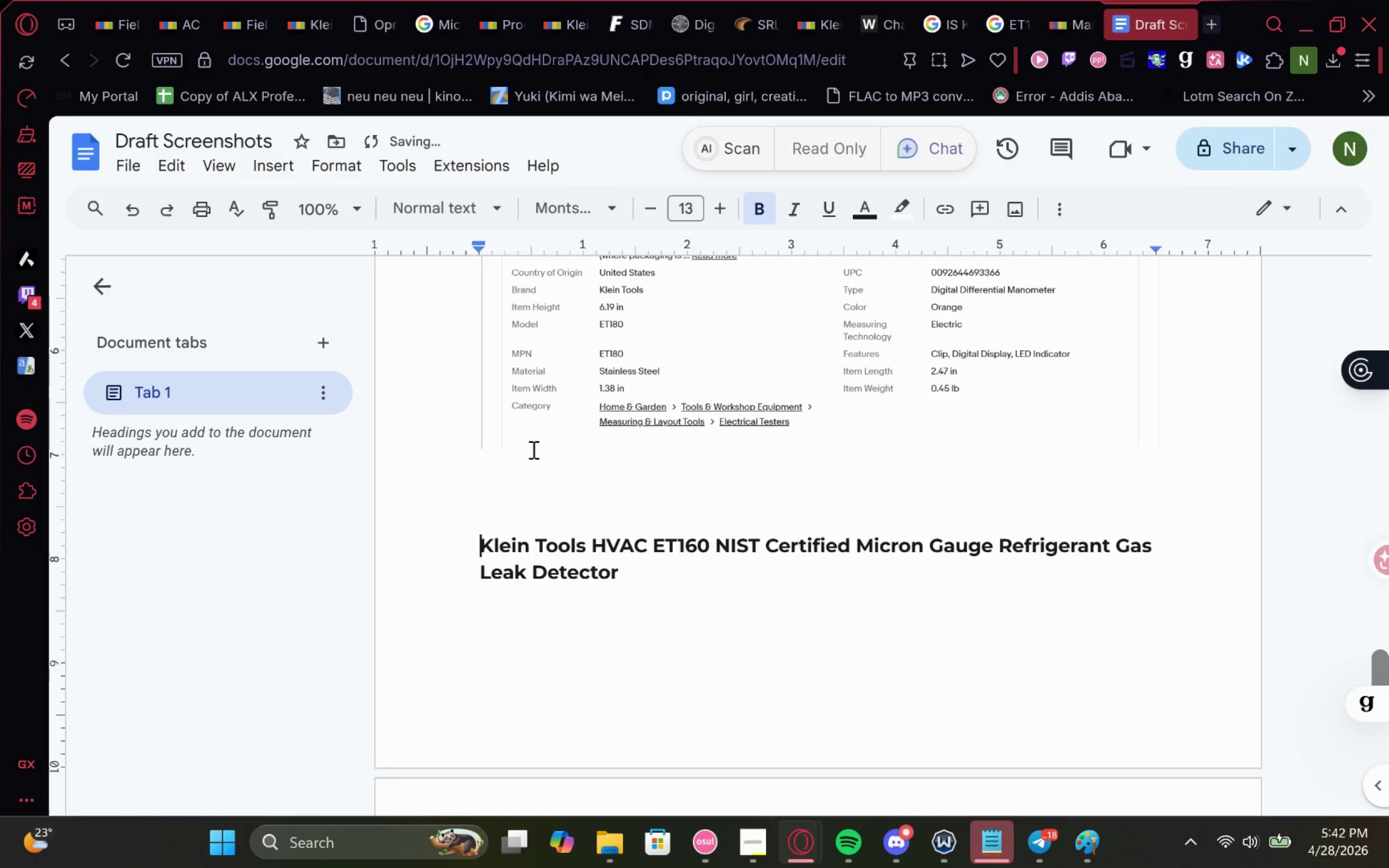 
key(Enter)
 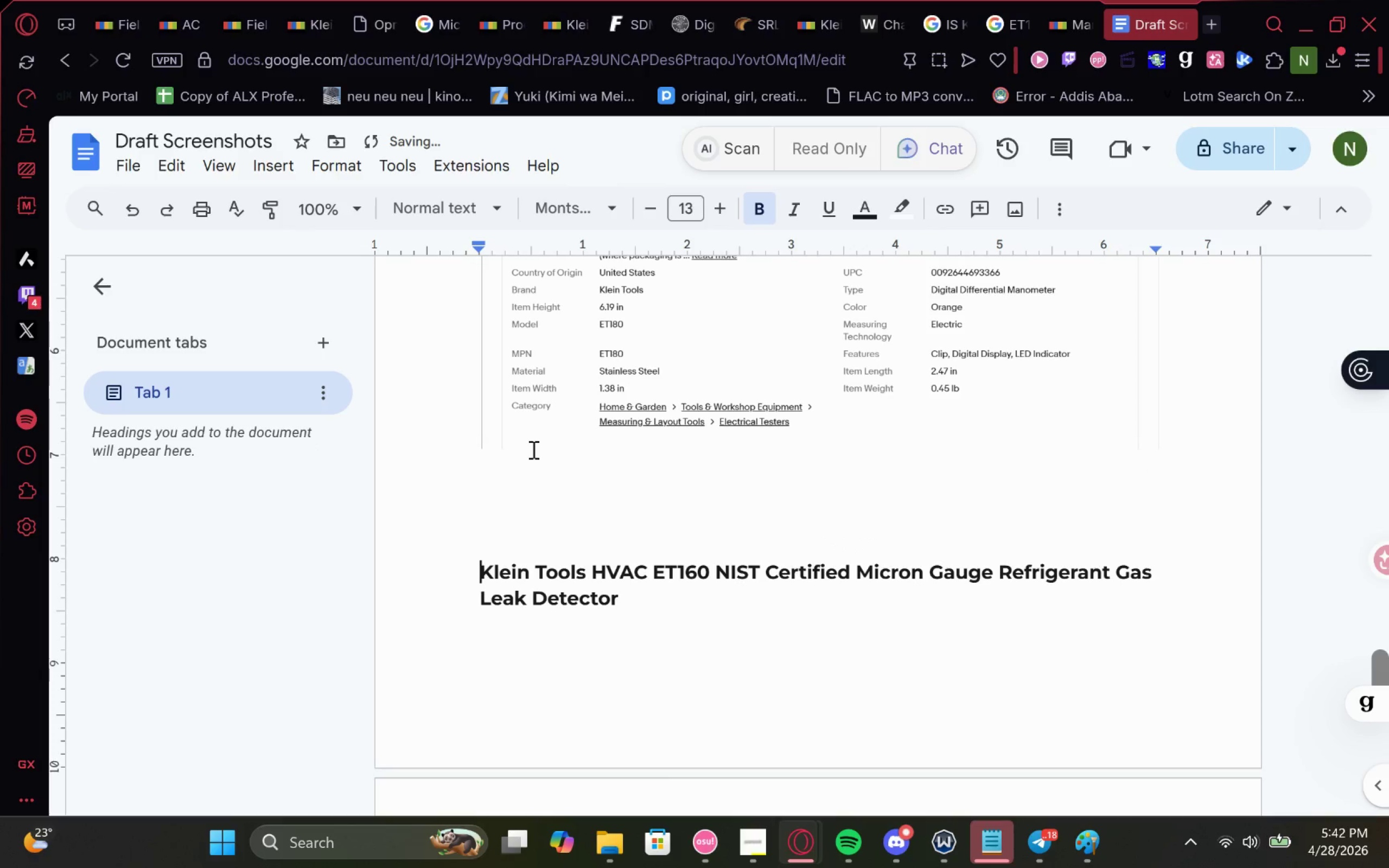 
key(Enter)
 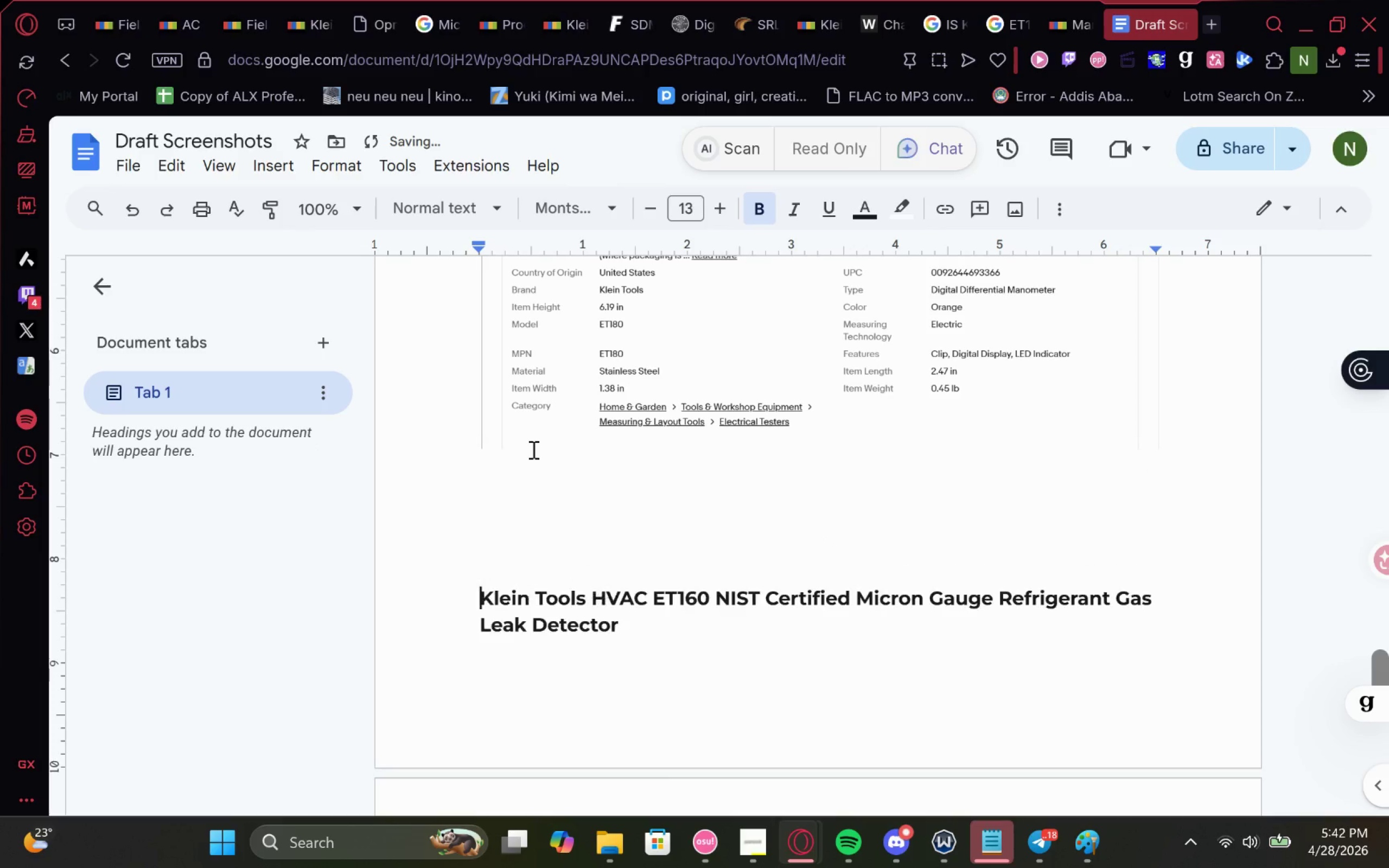 
key(Enter)
 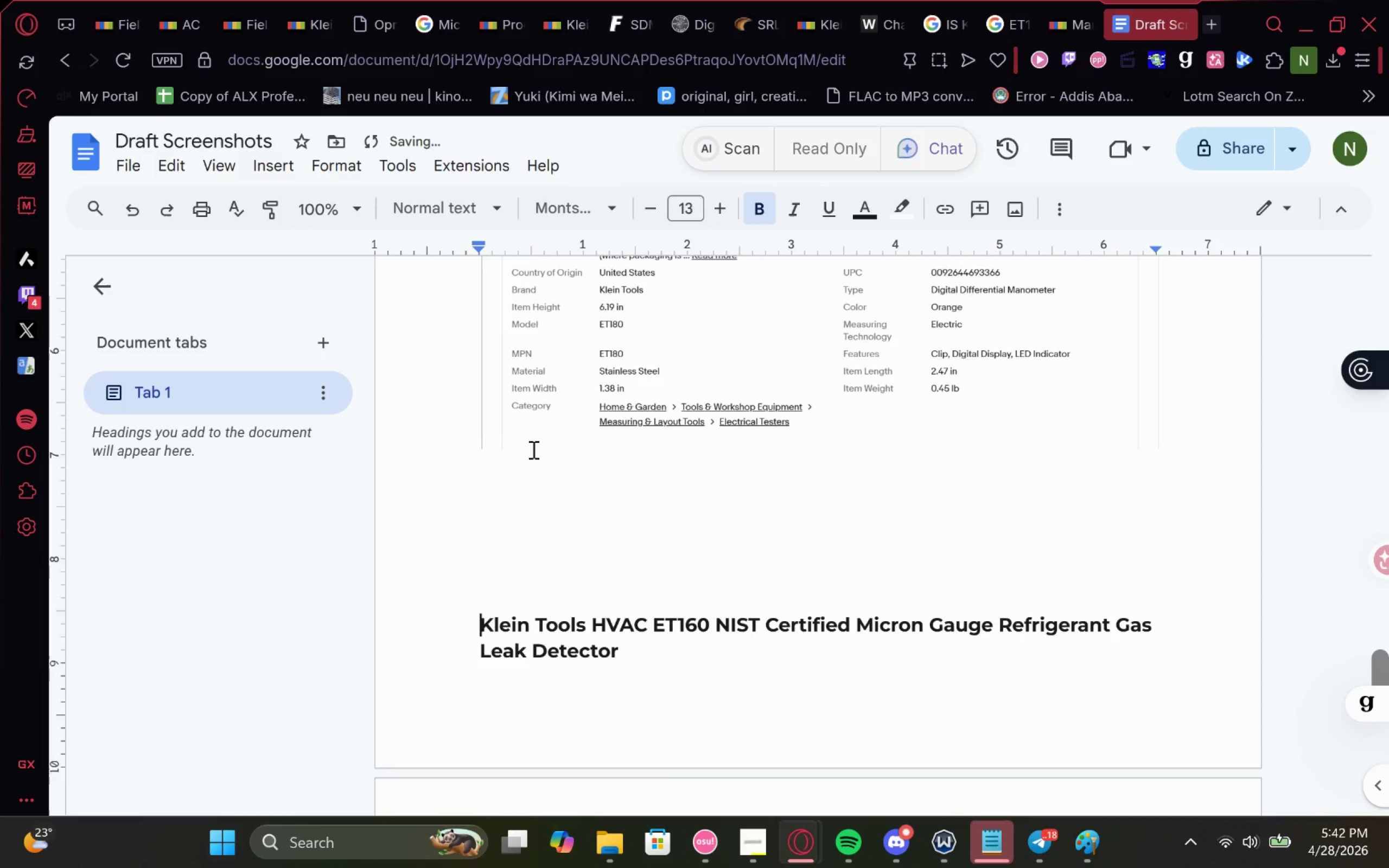 
key(Enter)
 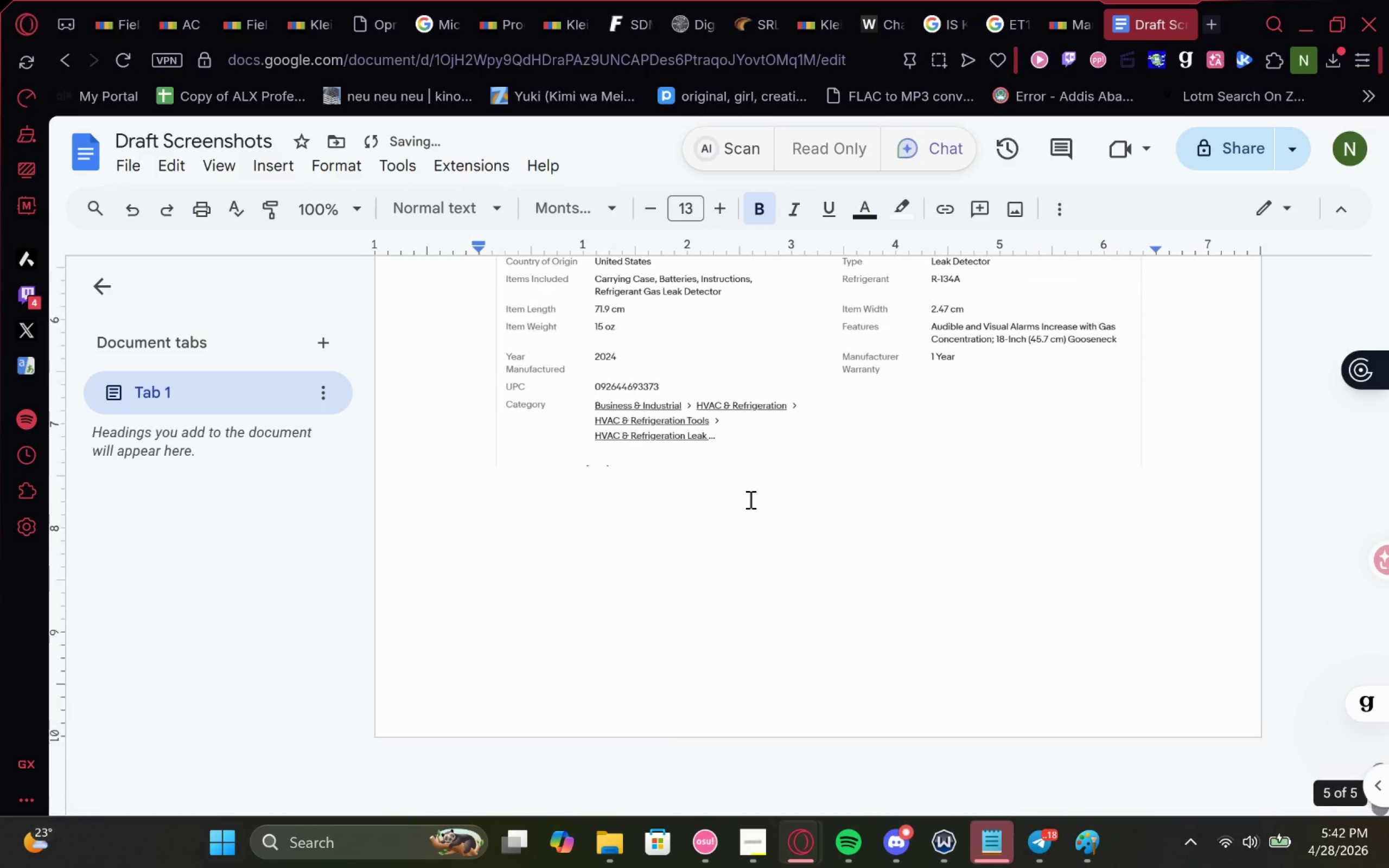 
left_click([805, 529])
 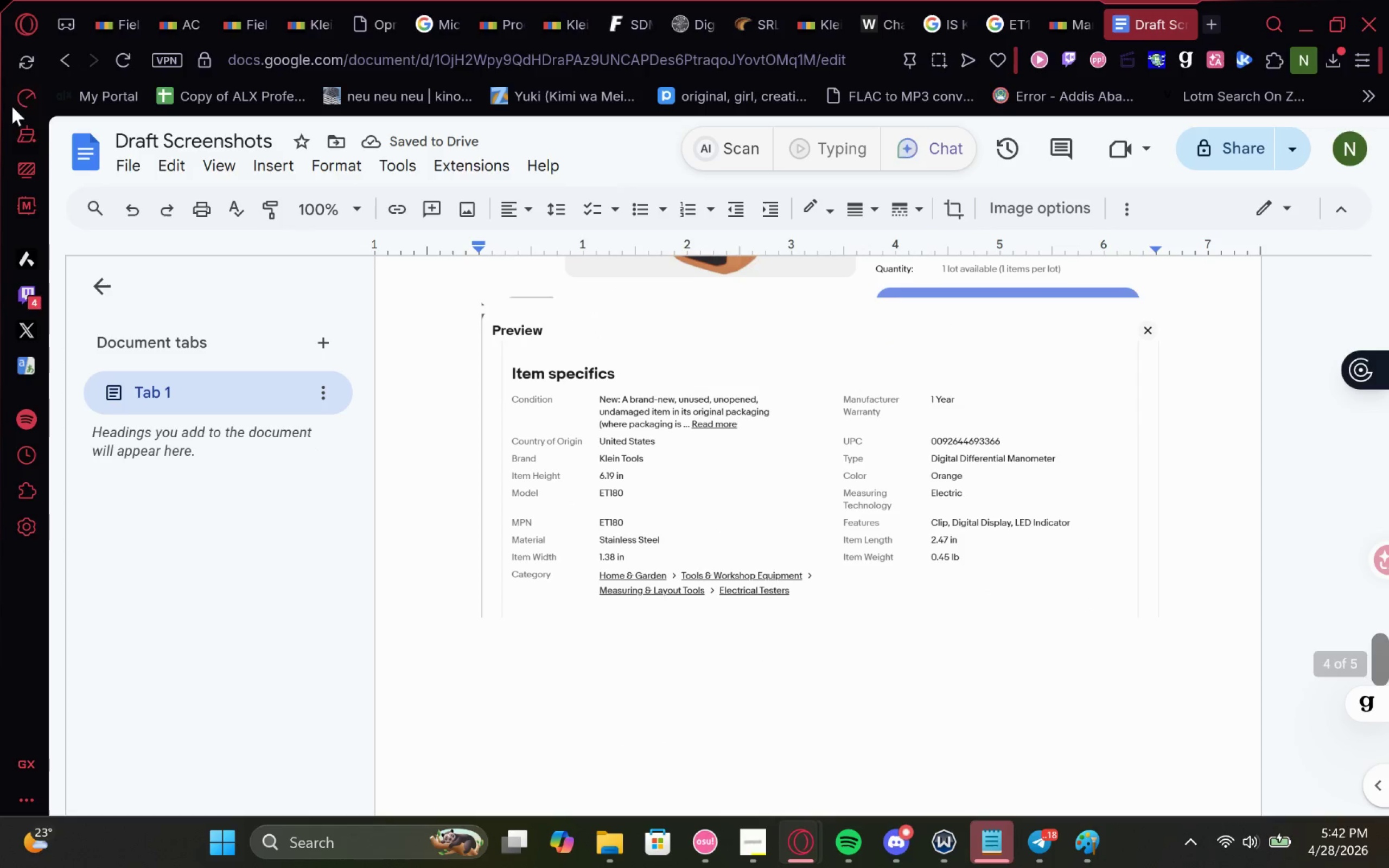 
left_click([123, 168])
 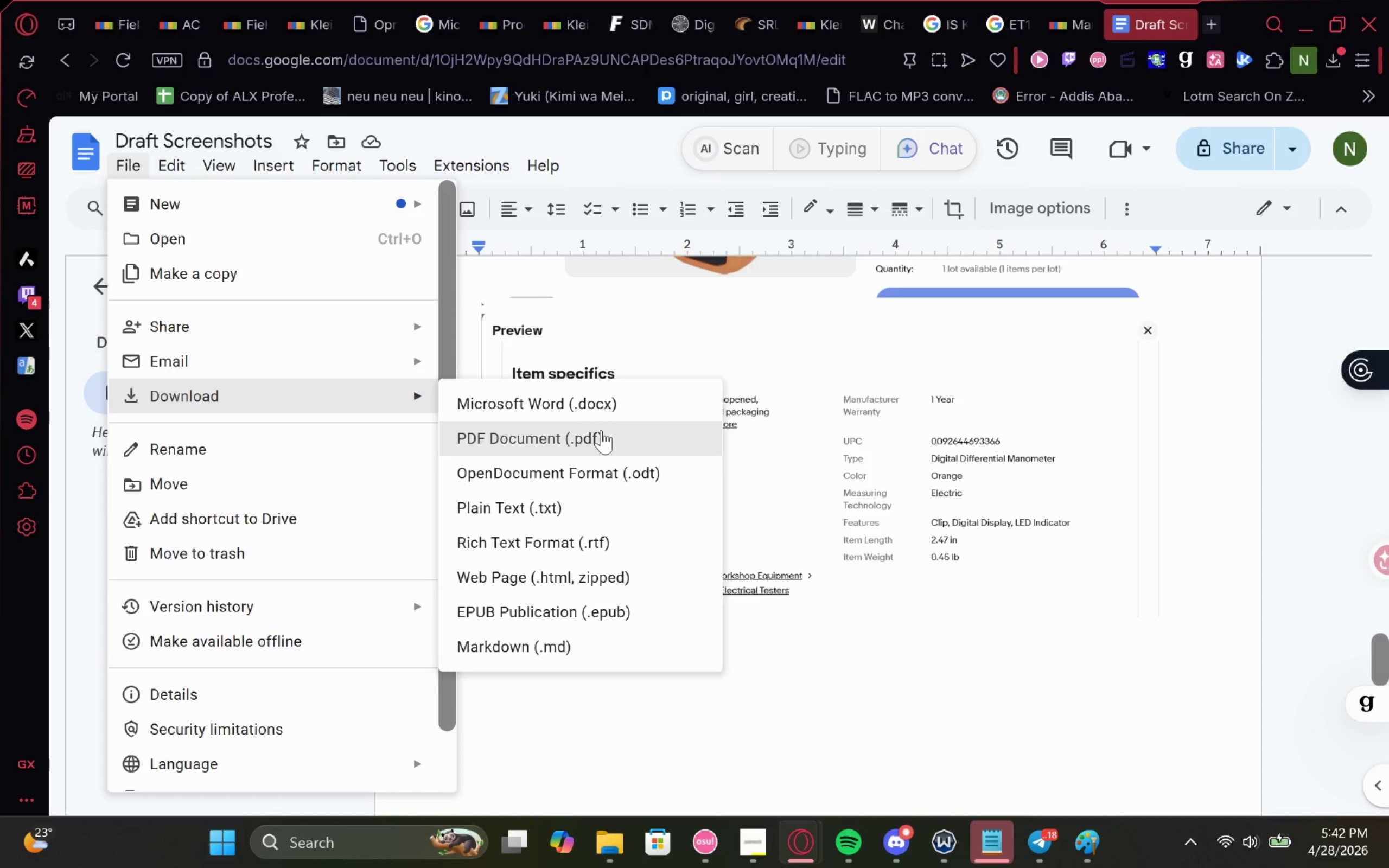 
wait(5.03)
 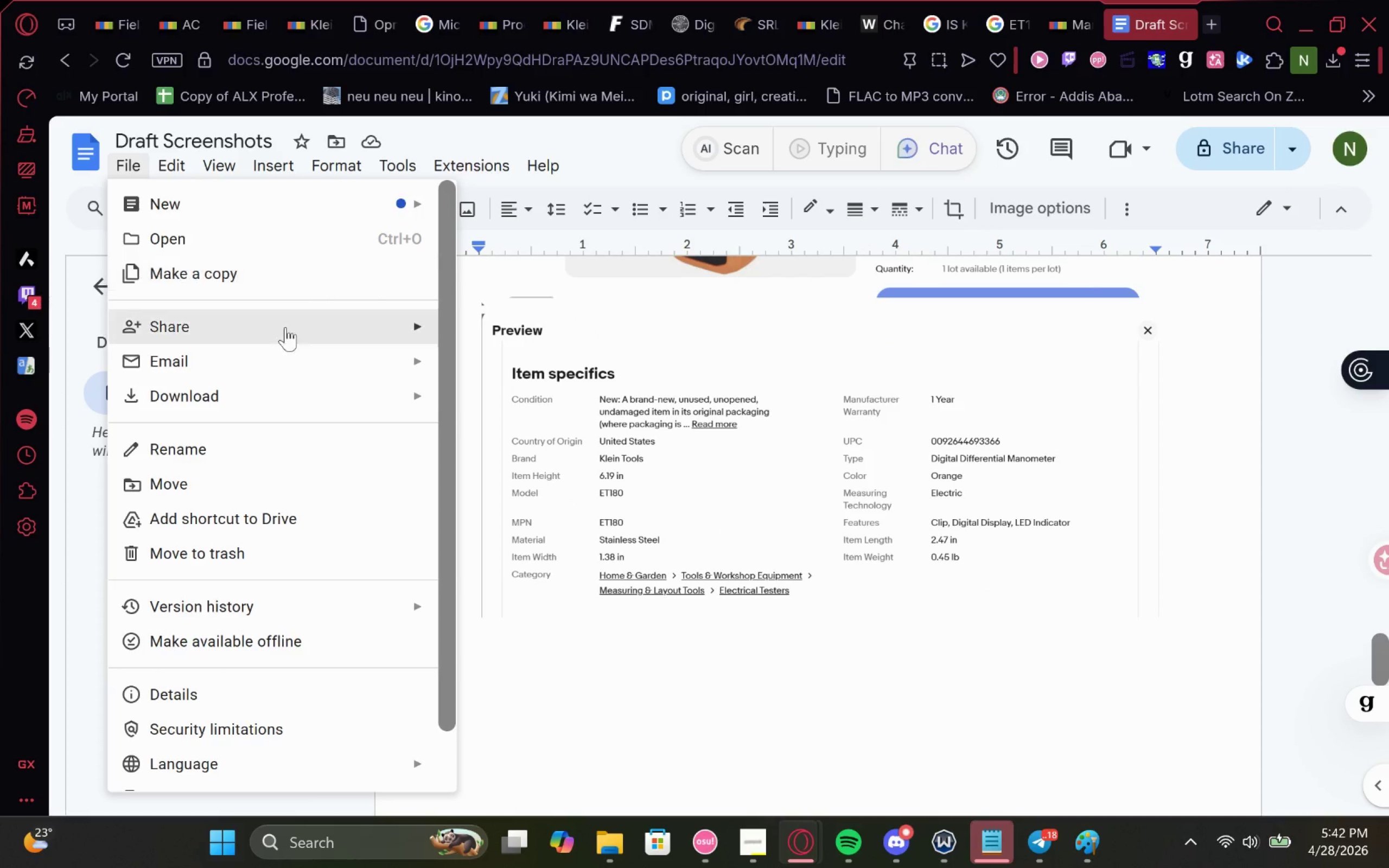 
left_click([601, 430])
 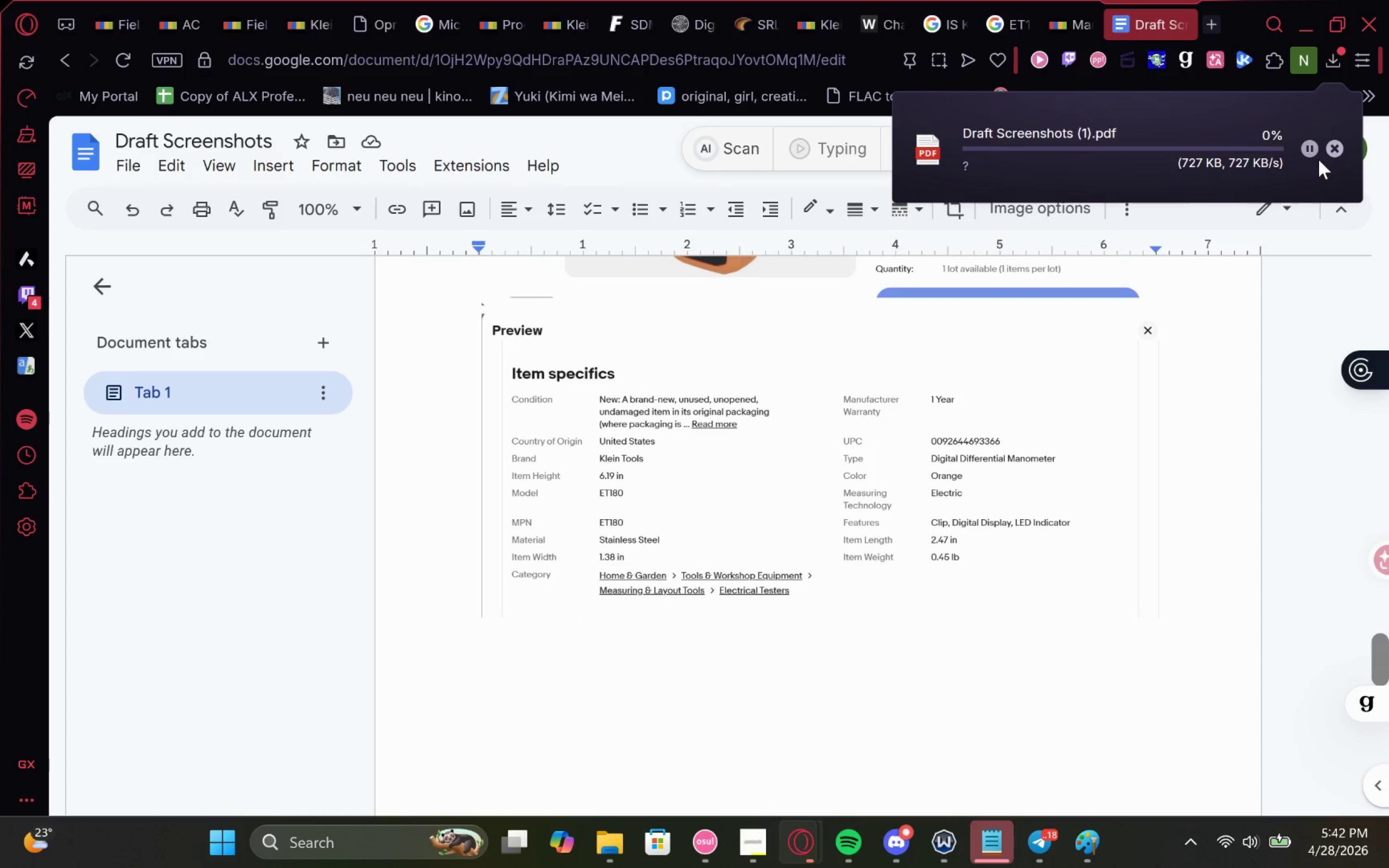 
mouse_move([1298, 225])
 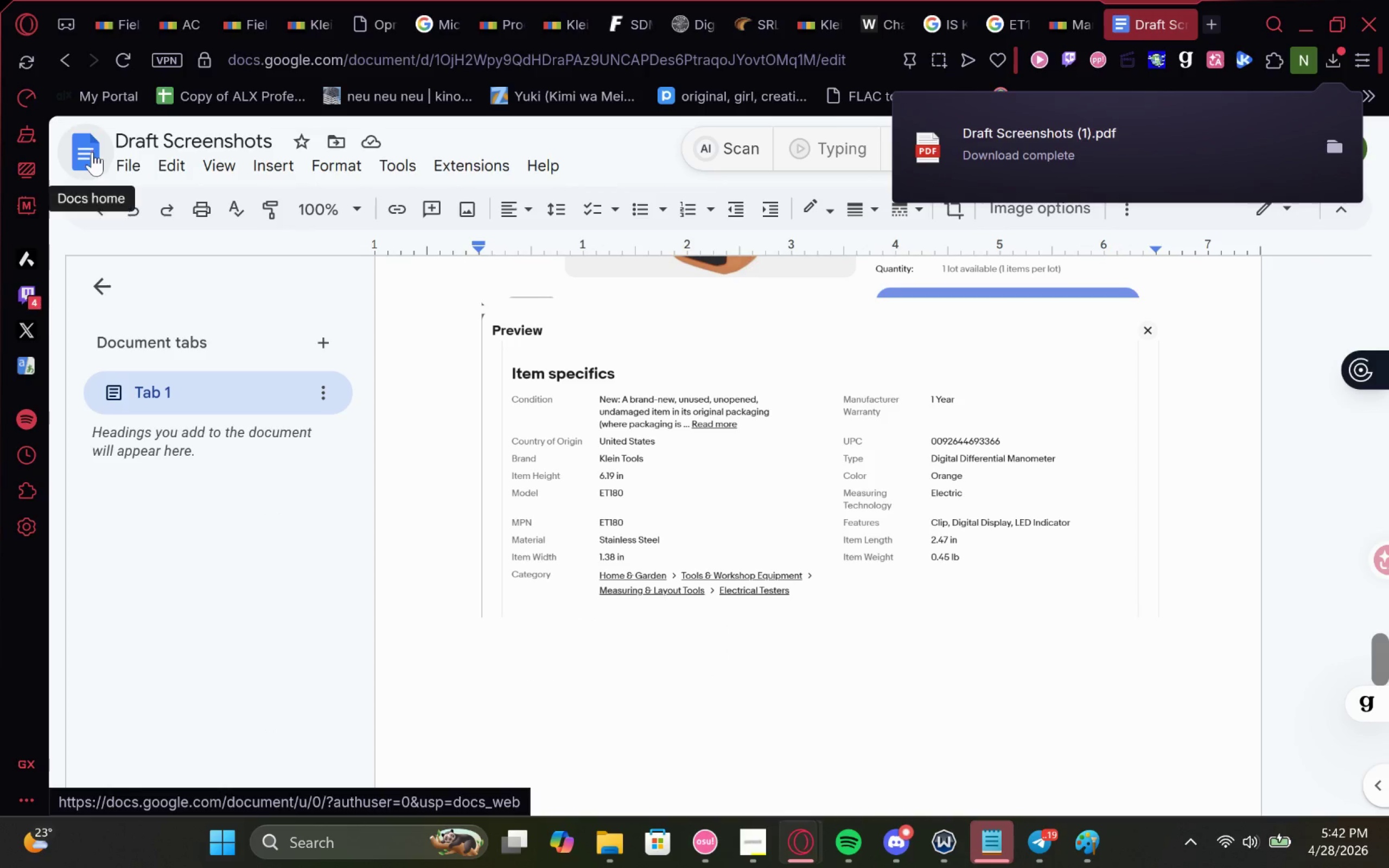 
left_click([92, 152])
 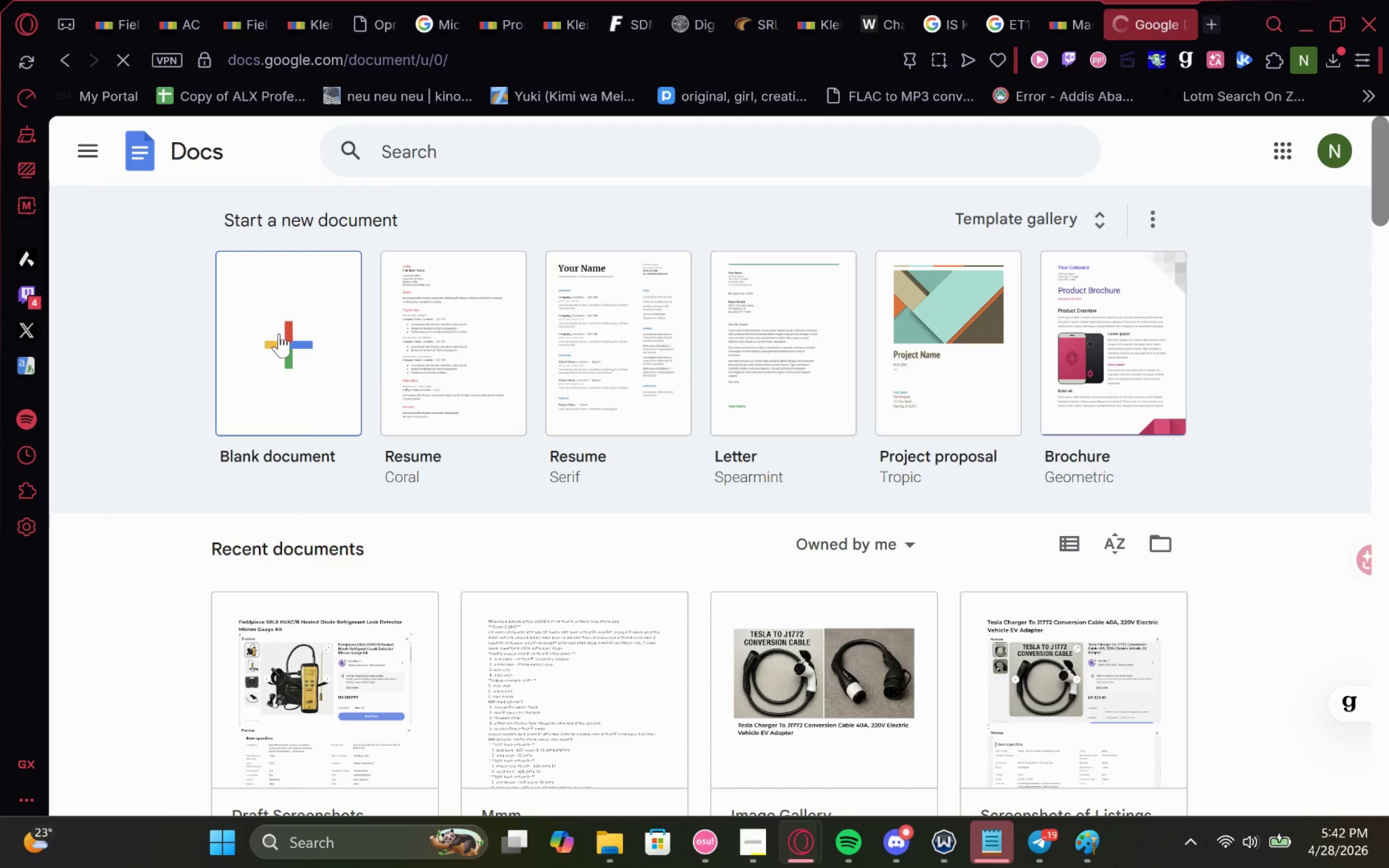 
wait(5.94)
 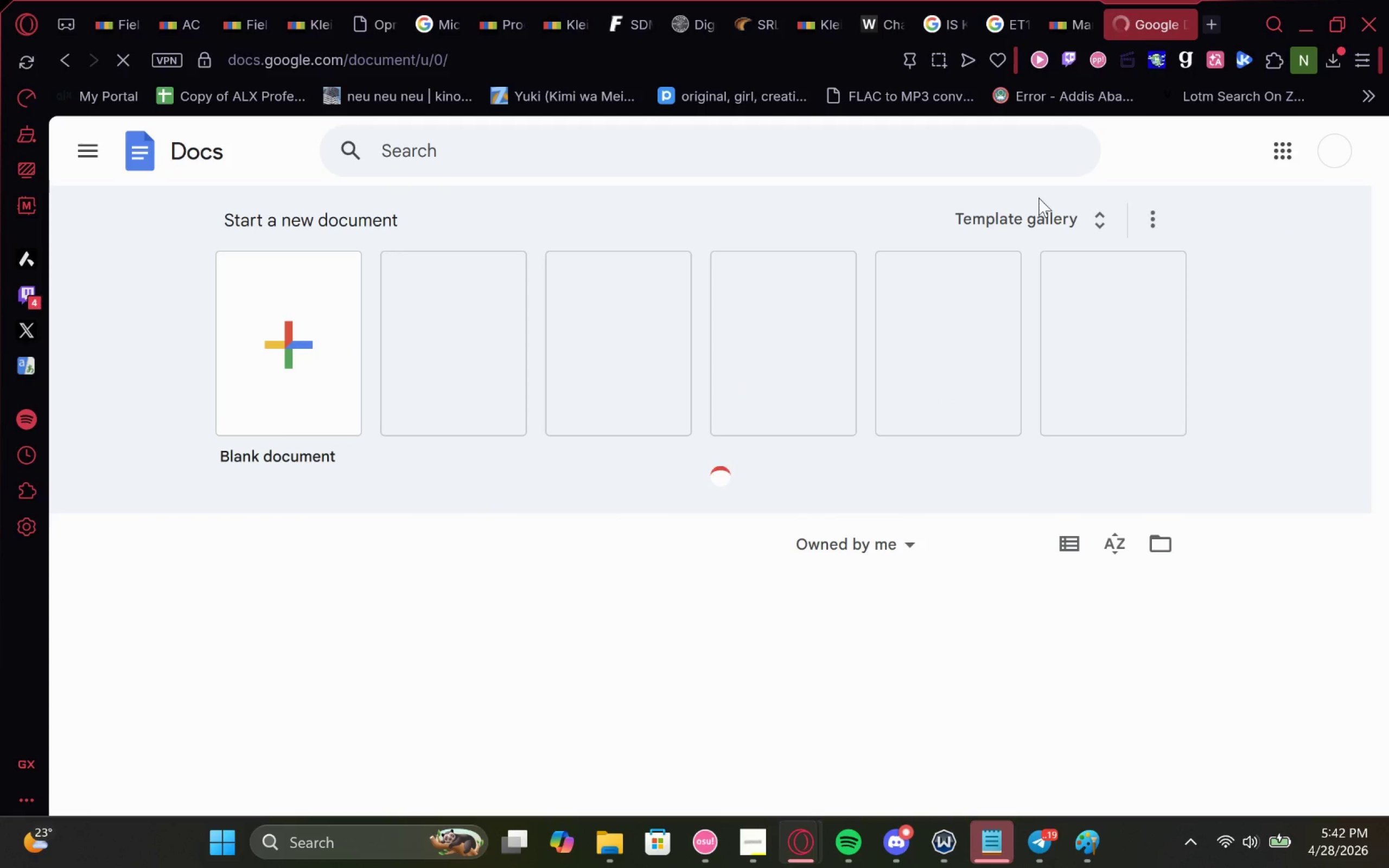 
left_click([313, 330])
 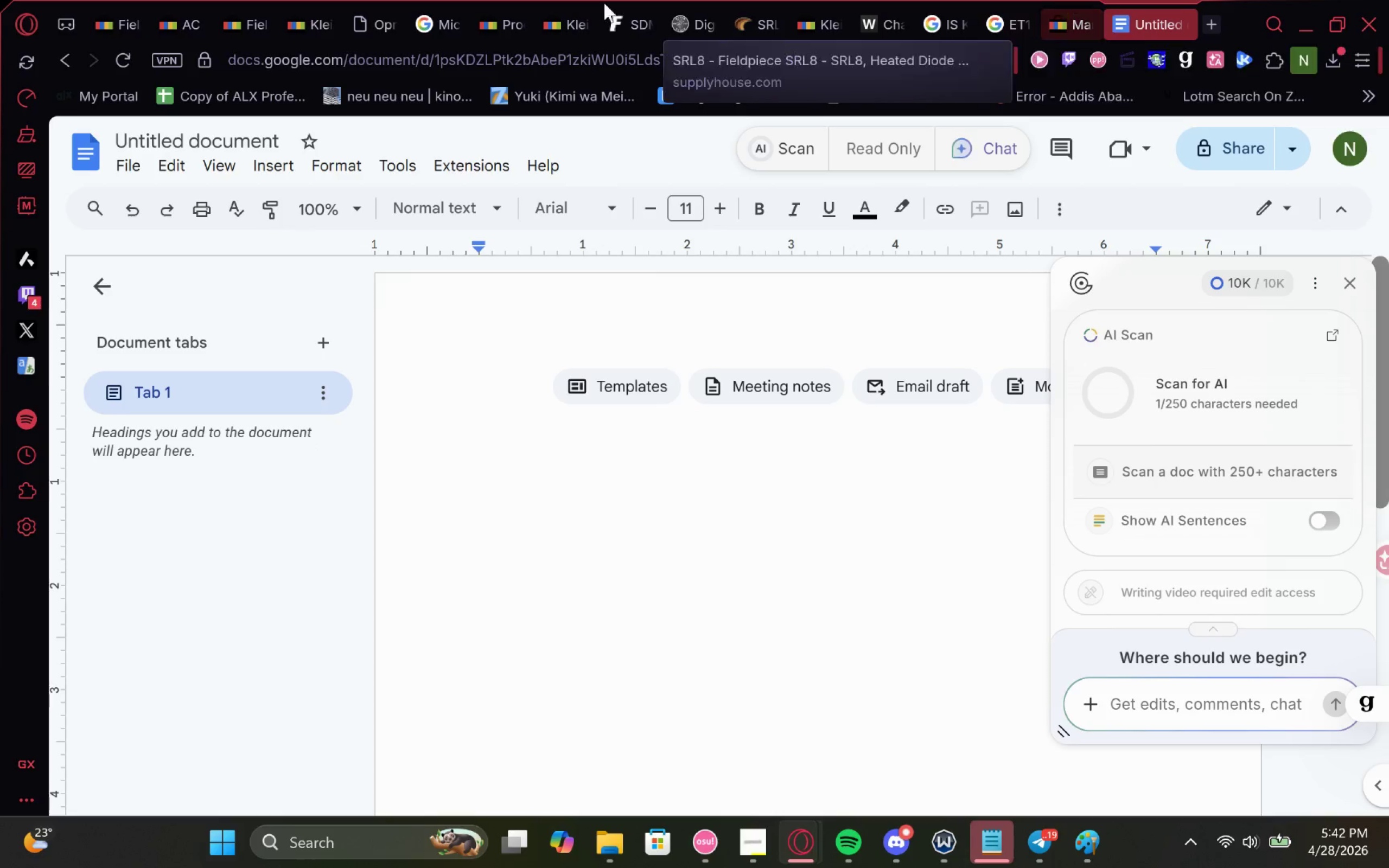 
wait(6.38)
 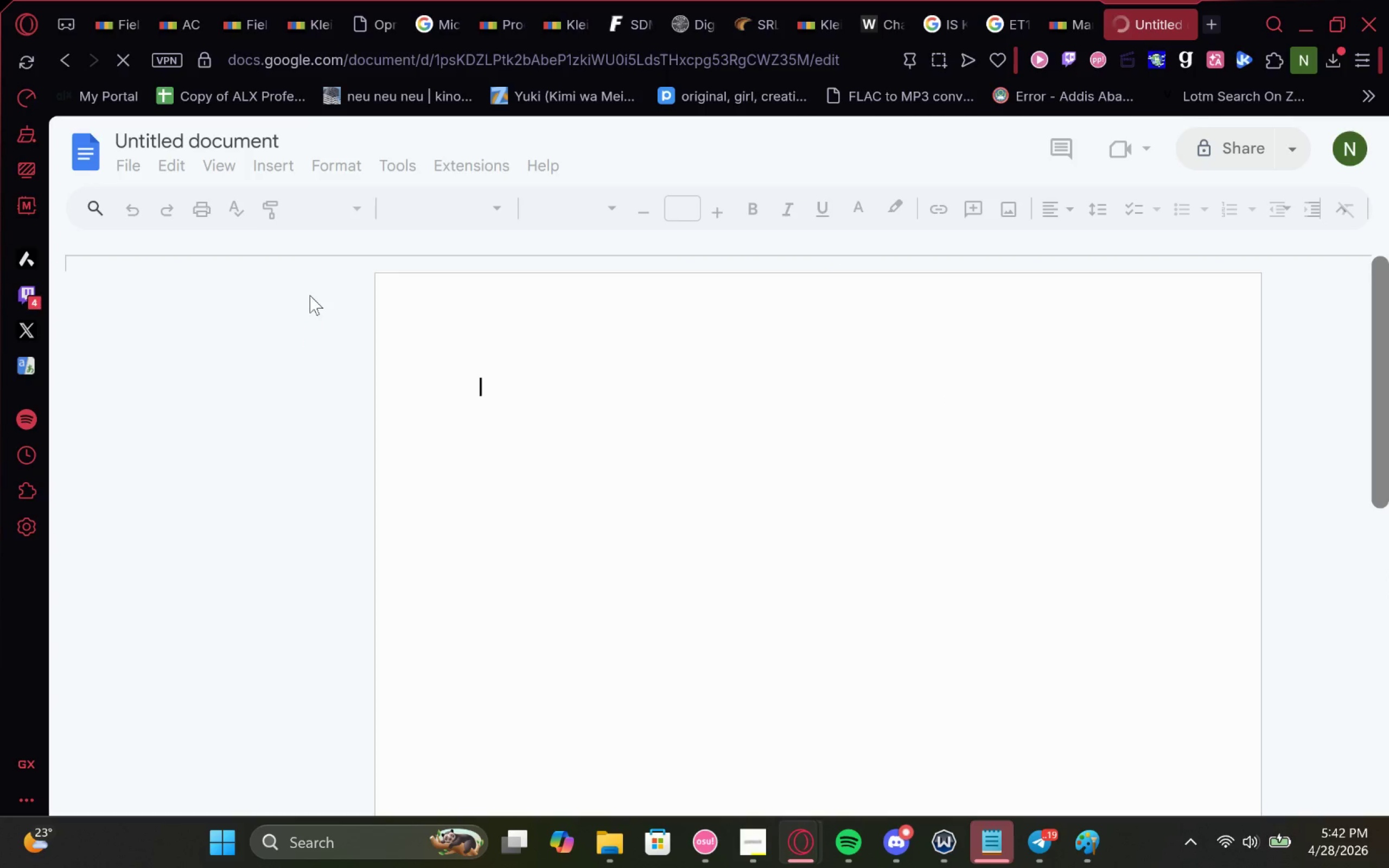 
left_click_drag(start_coordinate=[280, 141], to_coordinate=[0, 156])
 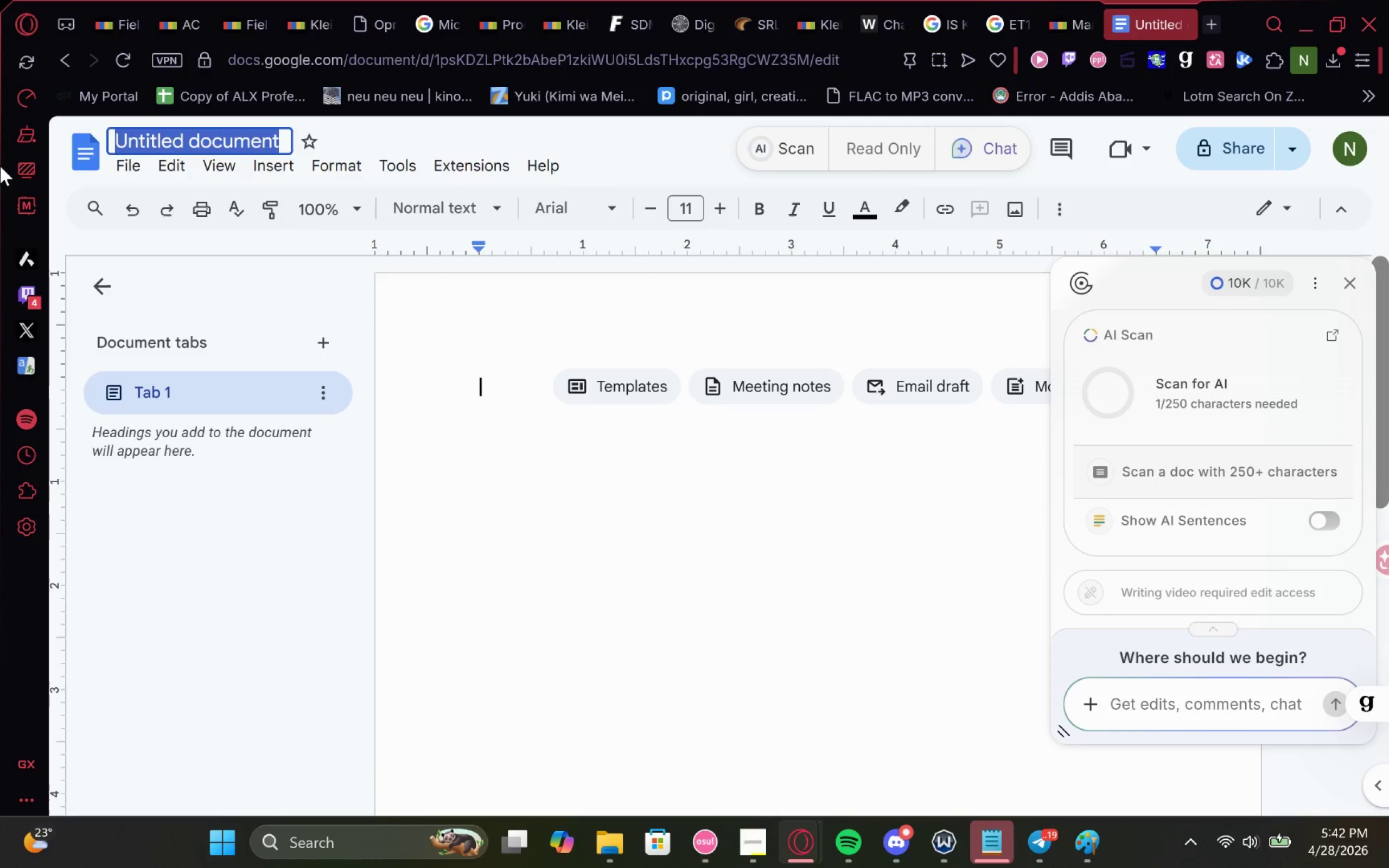 
type(Description Screenshots)
 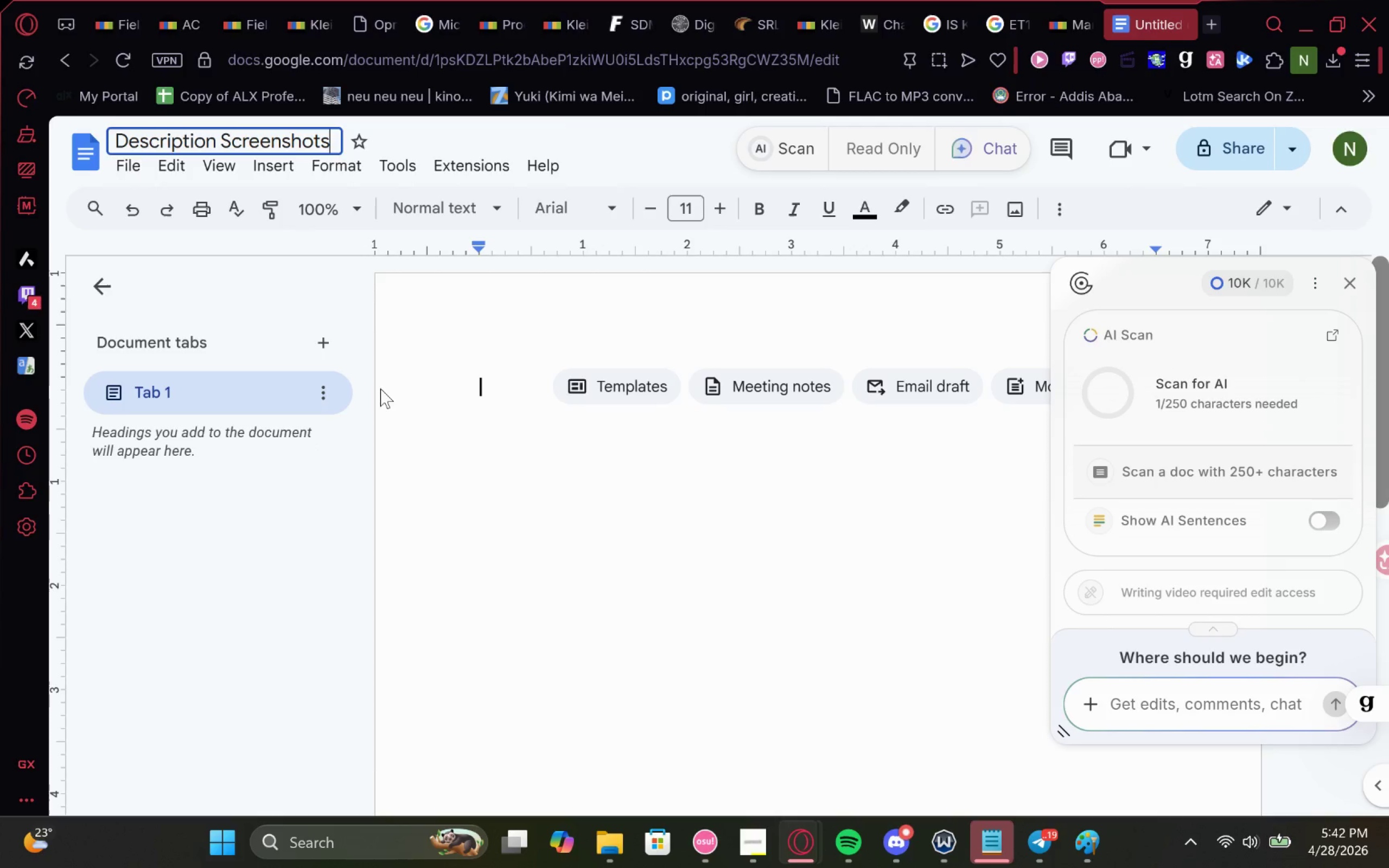 
left_click([488, 416])
 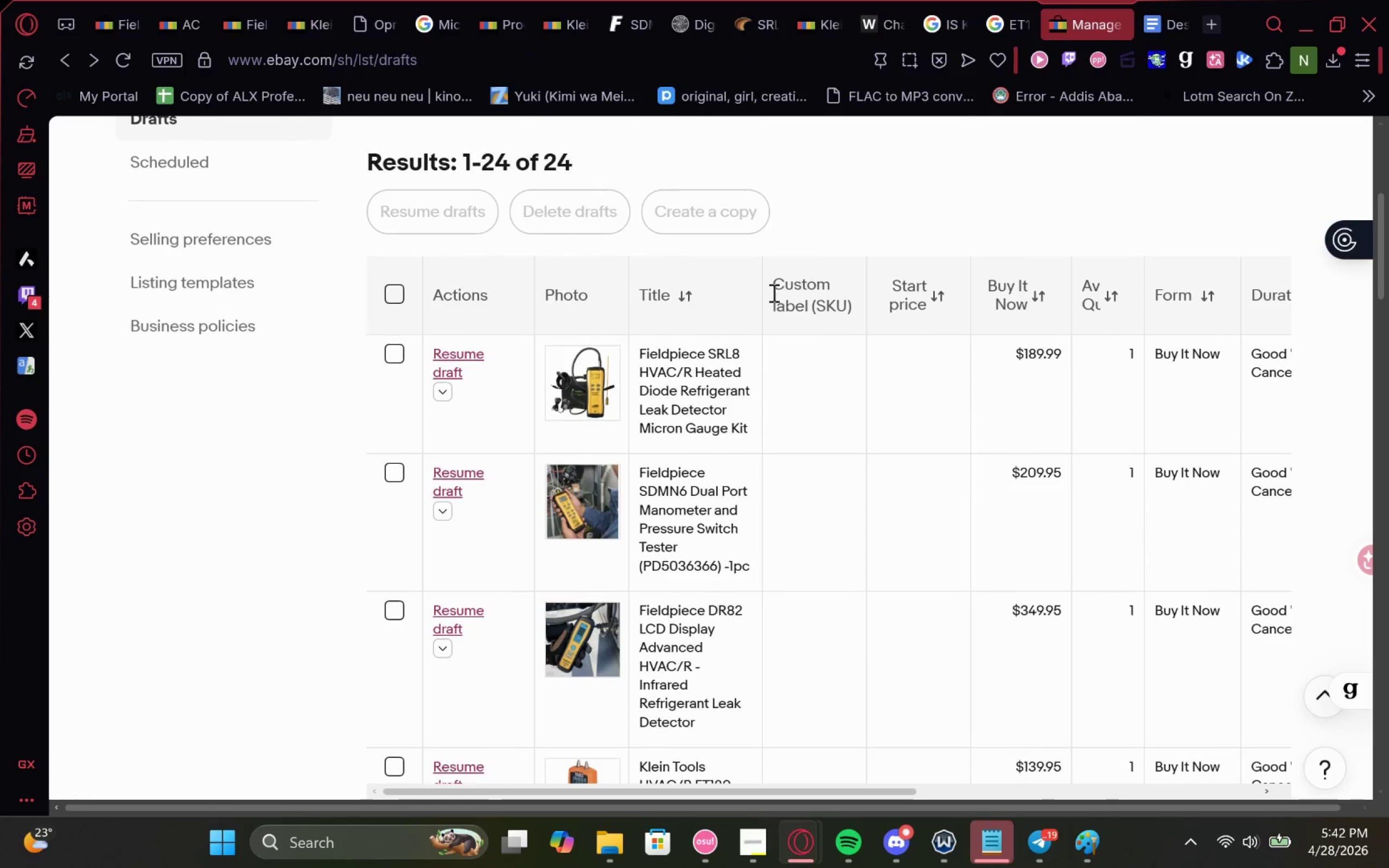 
wait(7.74)
 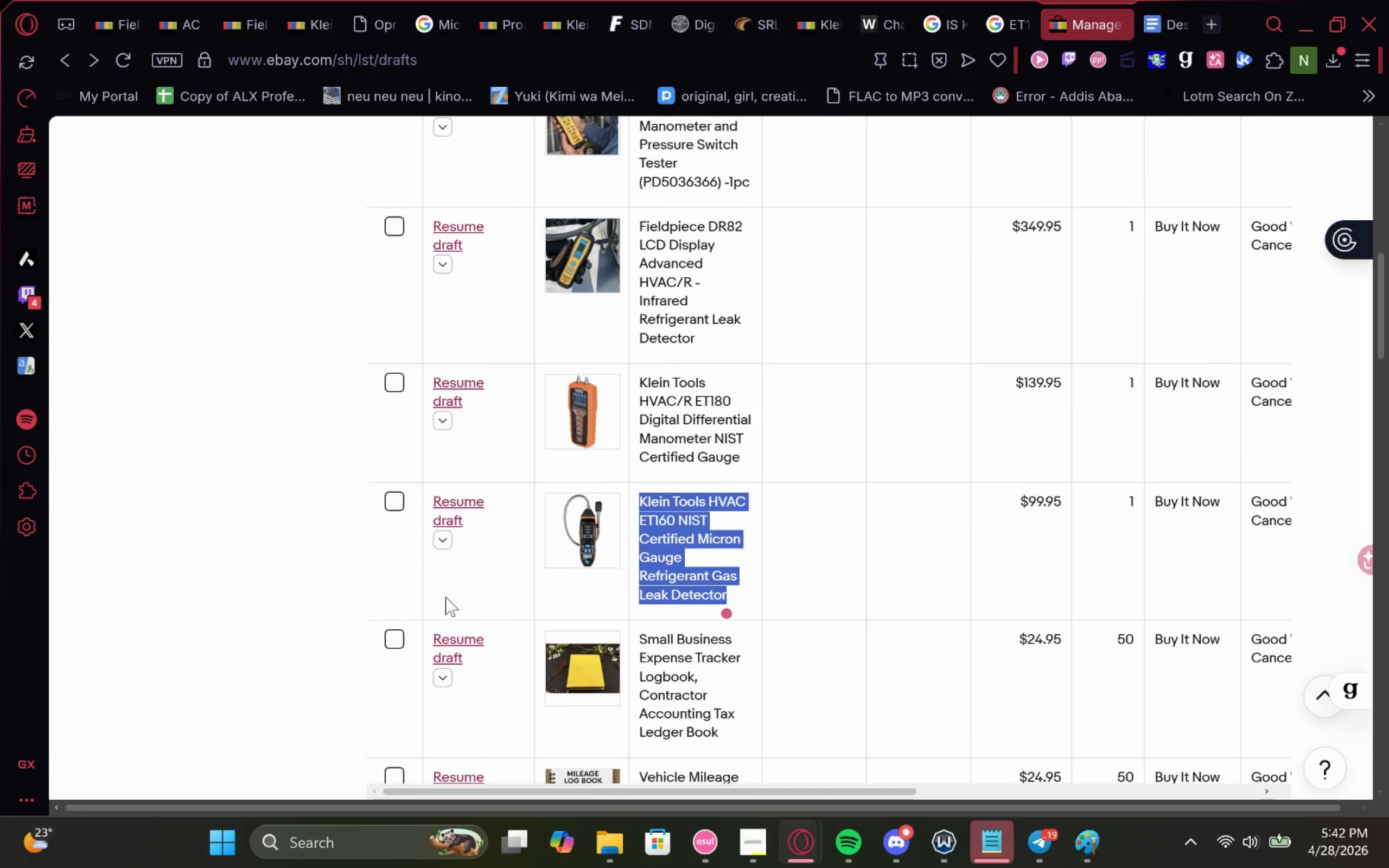 
left_click([1168, 14])
 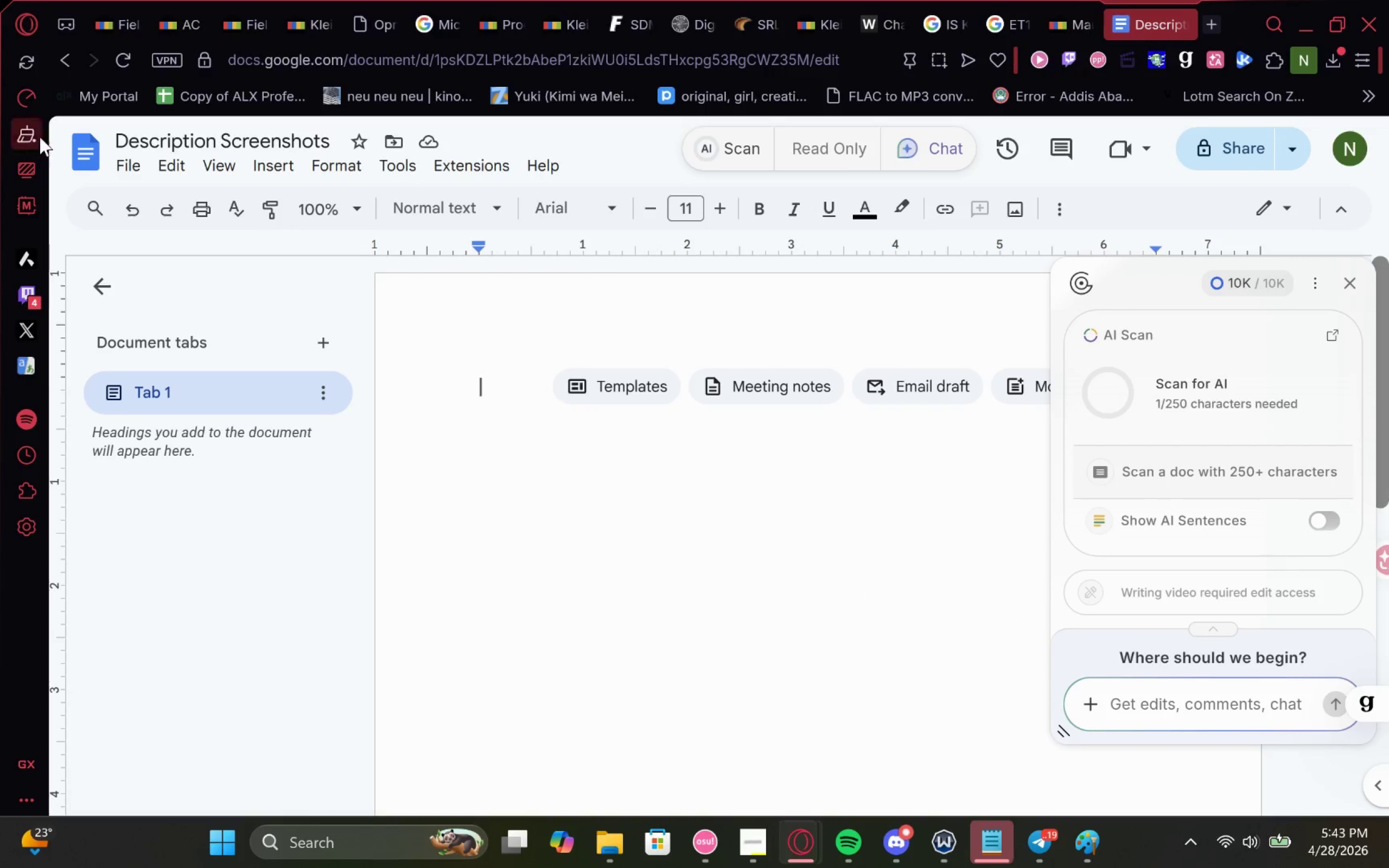 
right_click([77, 144])
 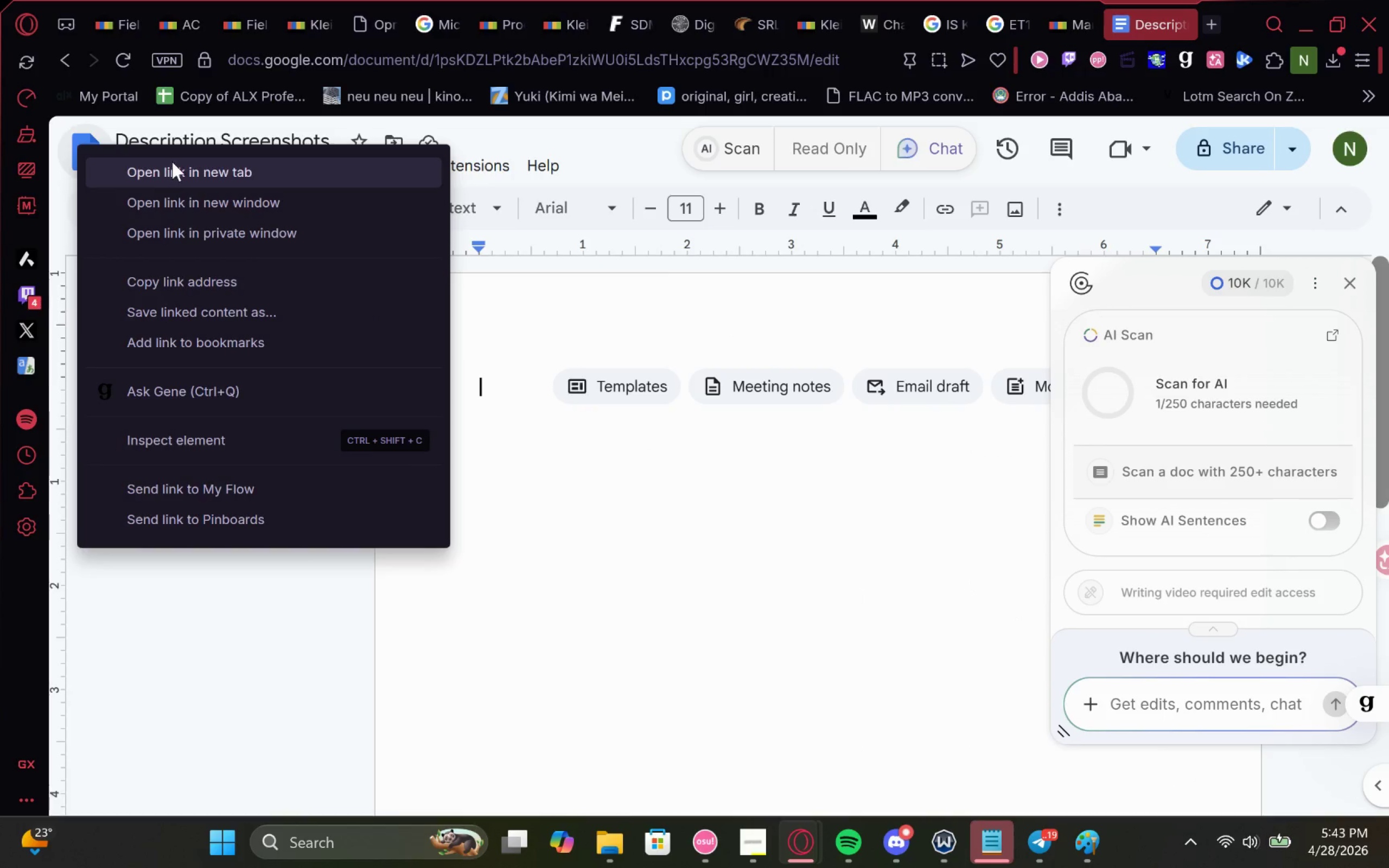 
left_click([172, 162])
 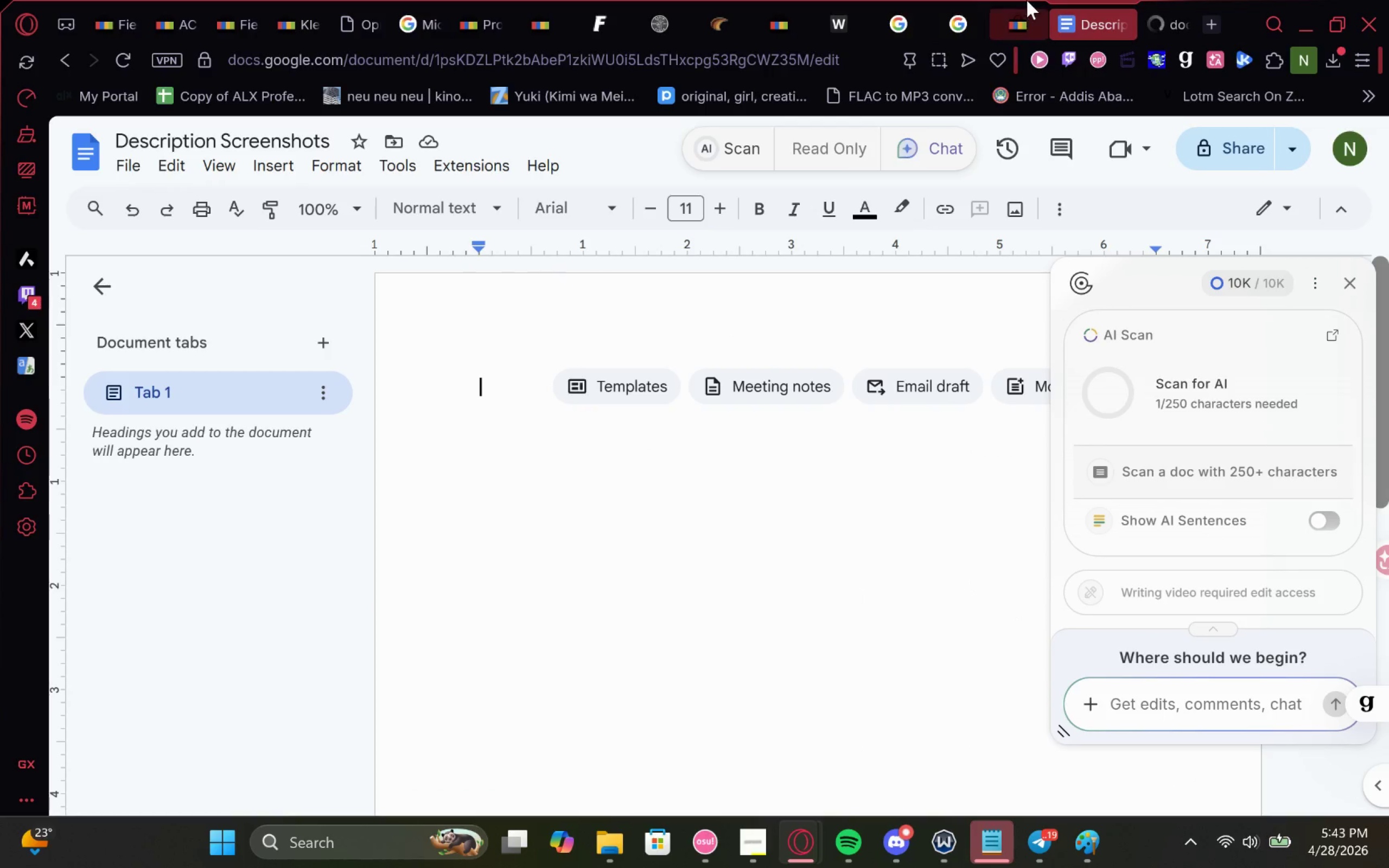 
left_click([1027, 0])
 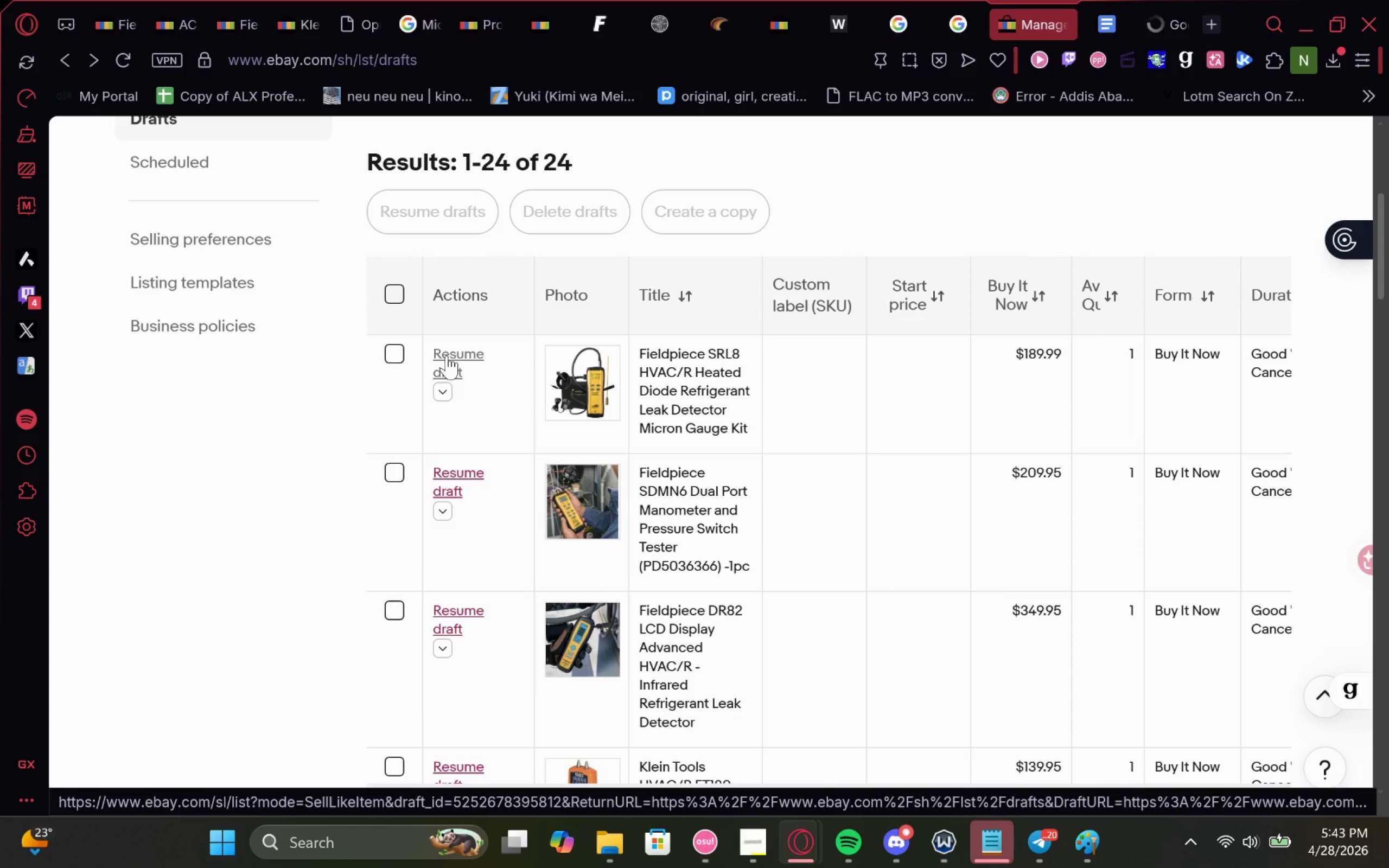 
left_click([447, 355])
 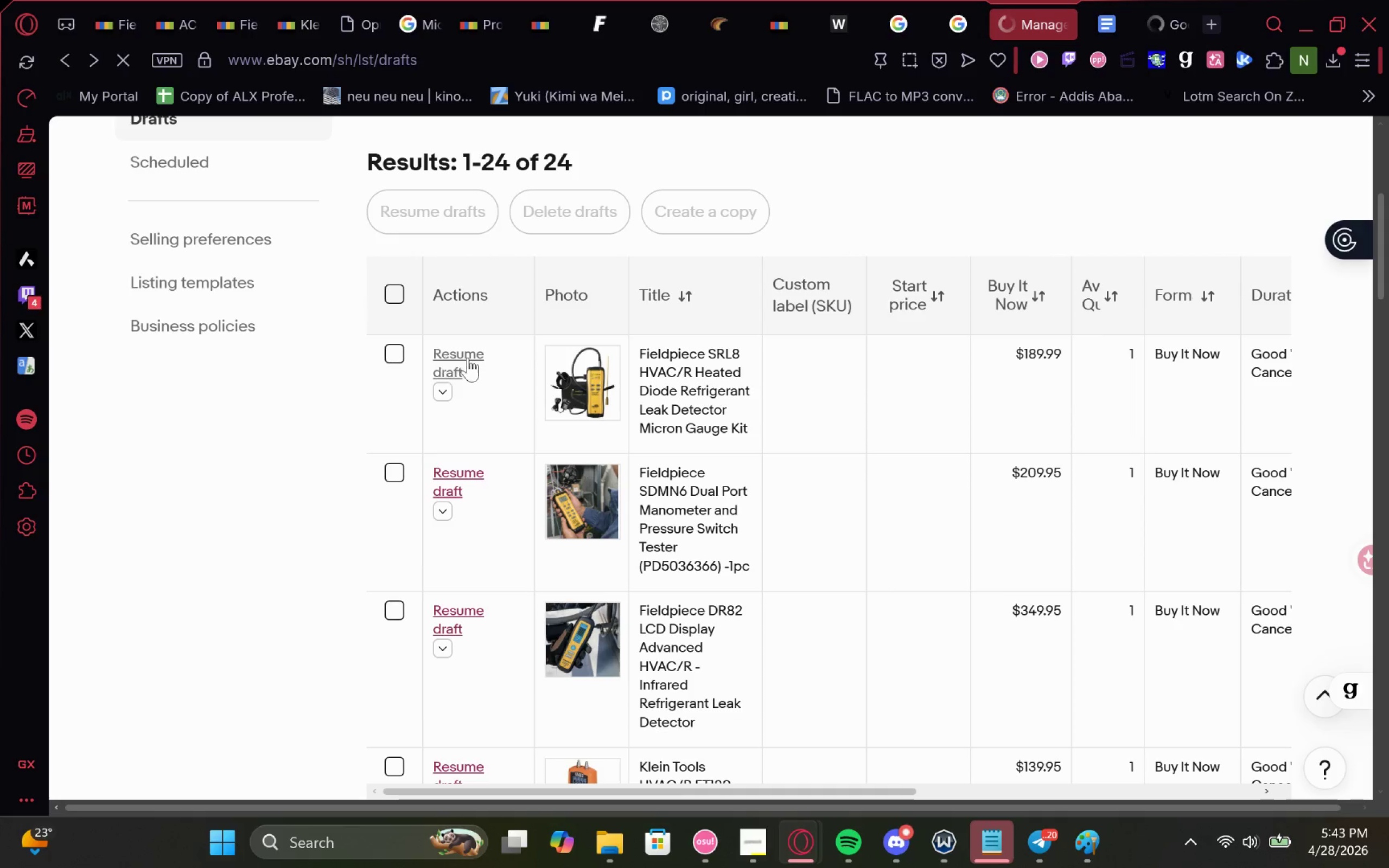 
mouse_move([976, 462])
 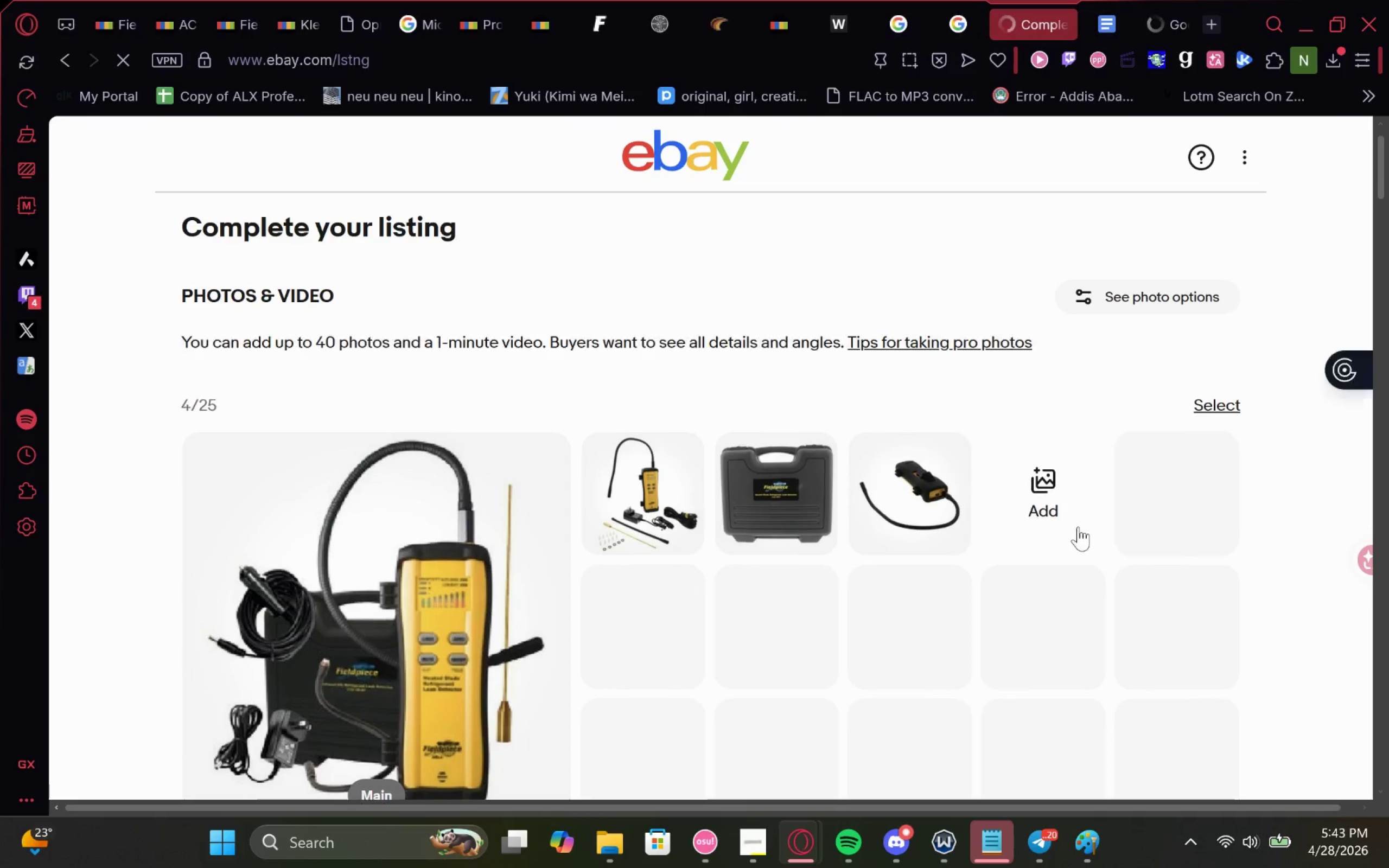 
scroll: coordinate [1057, 589], scroll_direction: down, amount: 14.0
 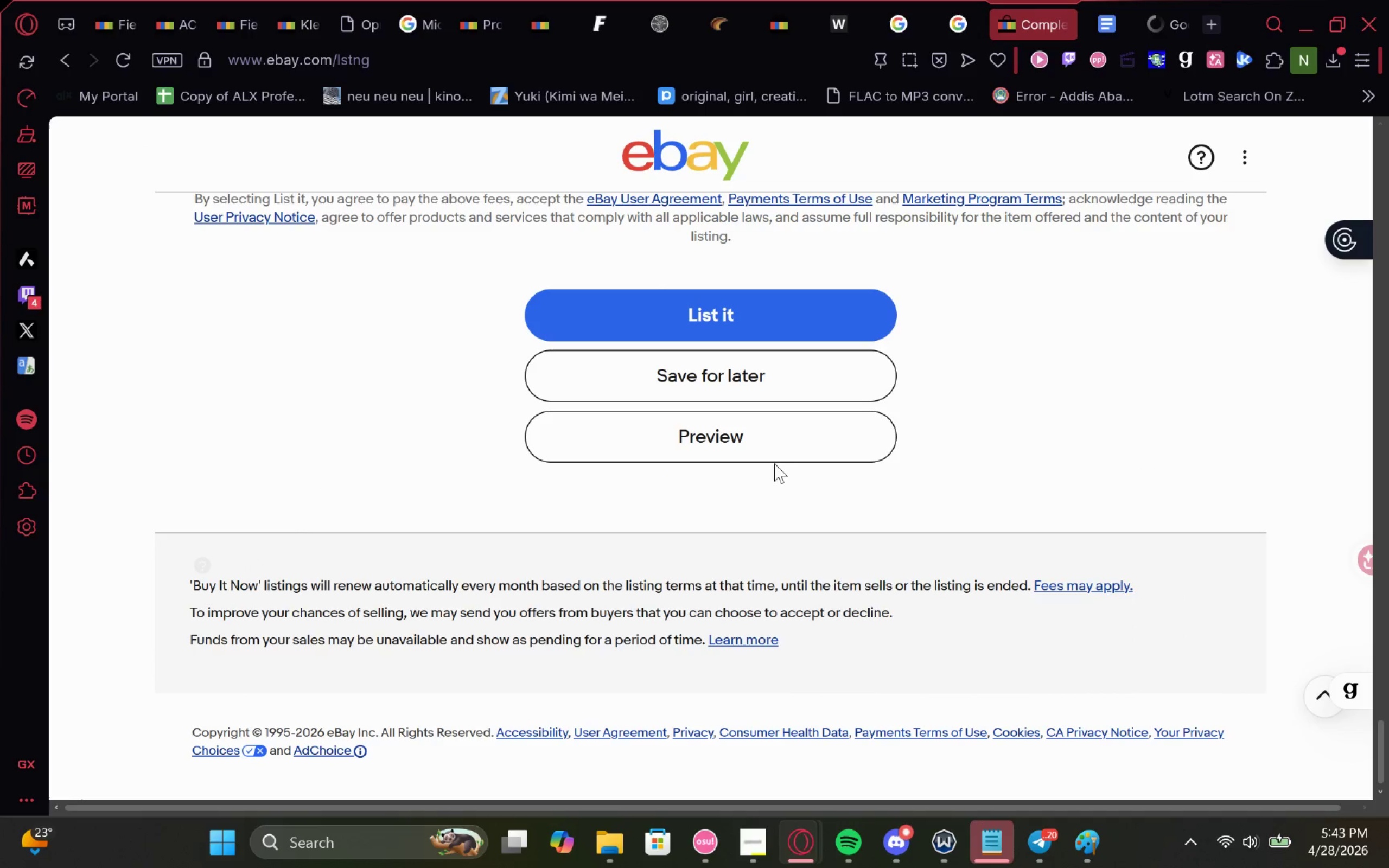 
left_click([786, 423])
 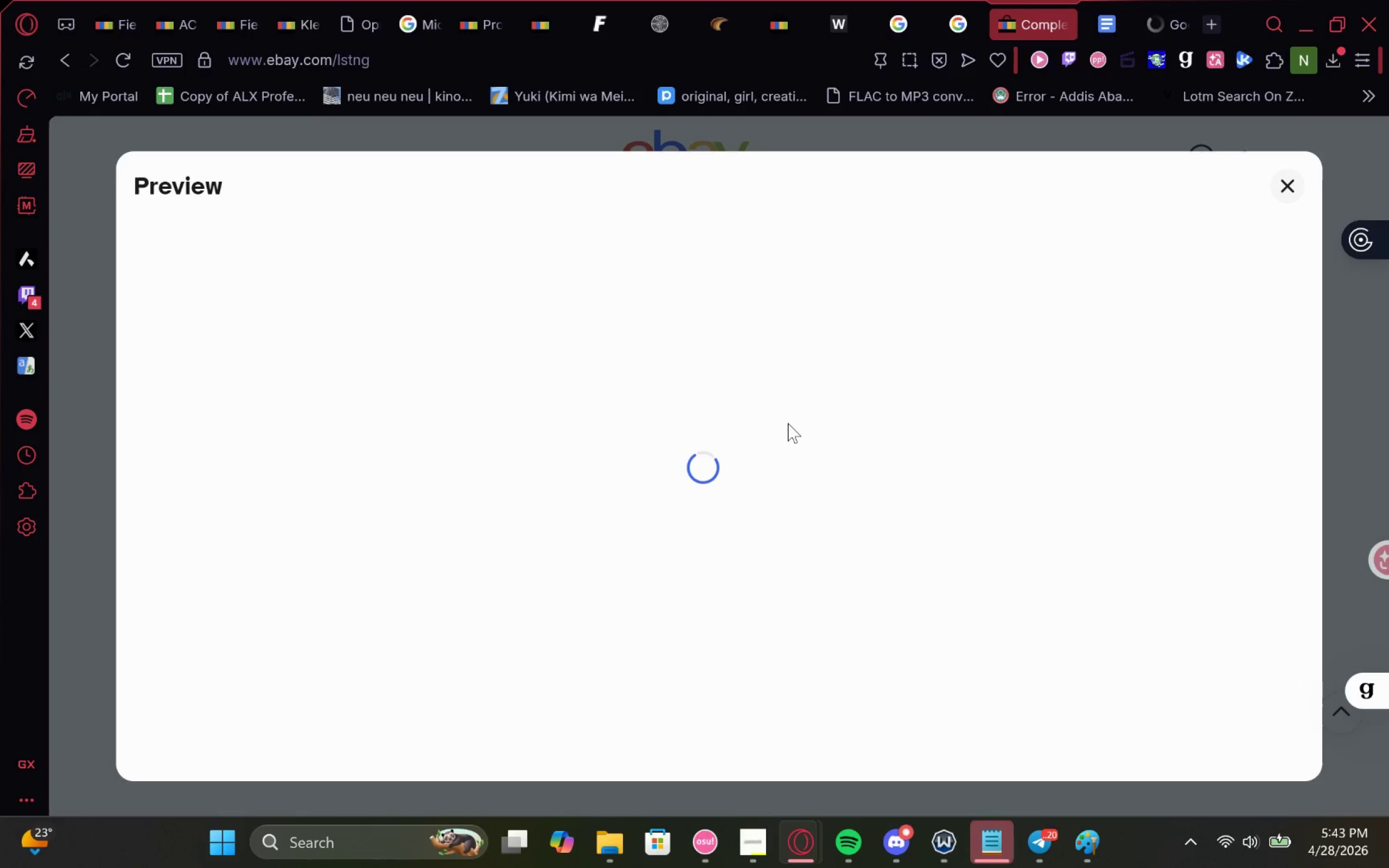 
scroll: coordinate [784, 429], scroll_direction: down, amount: 6.0
 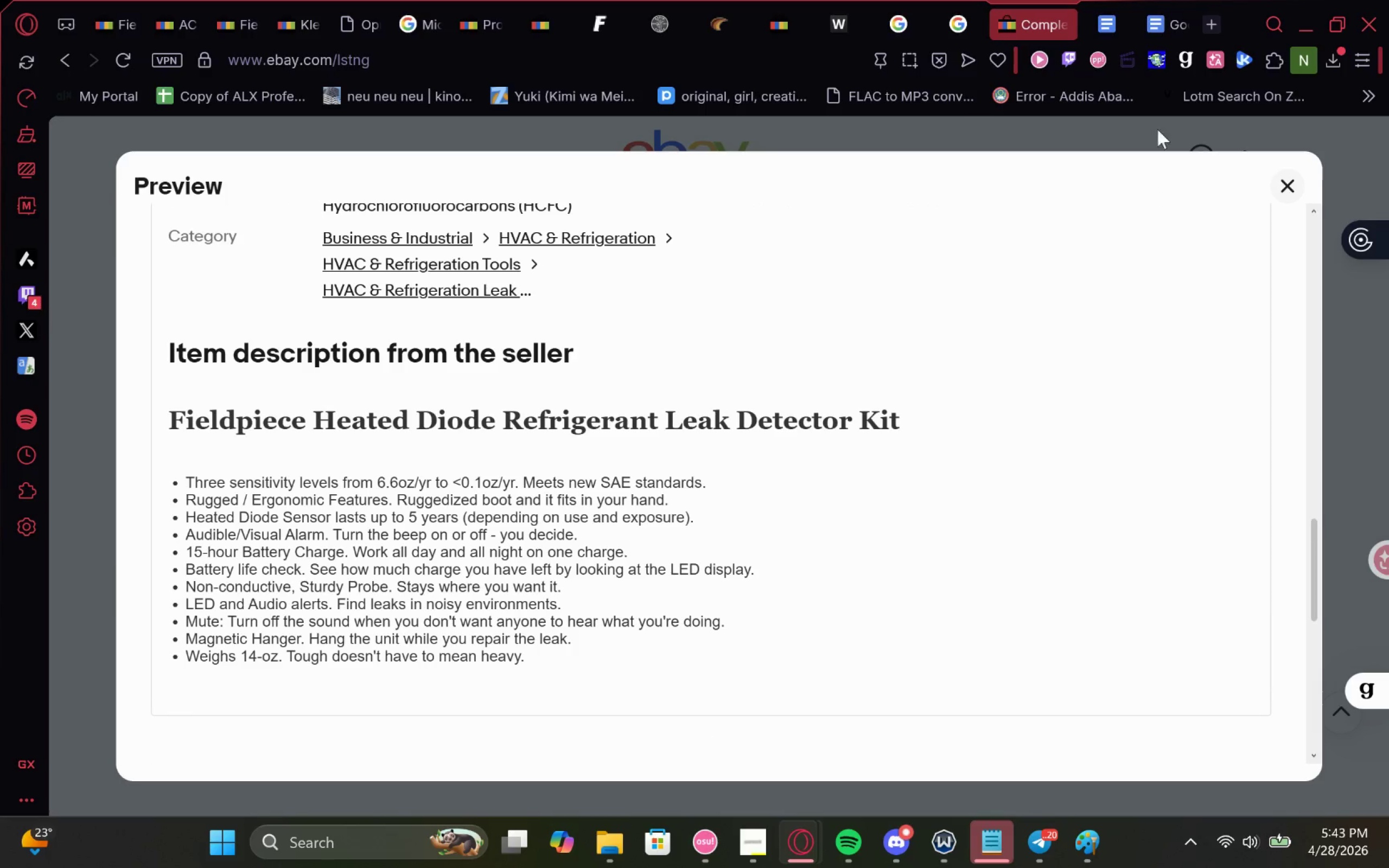 
wait(5.45)
 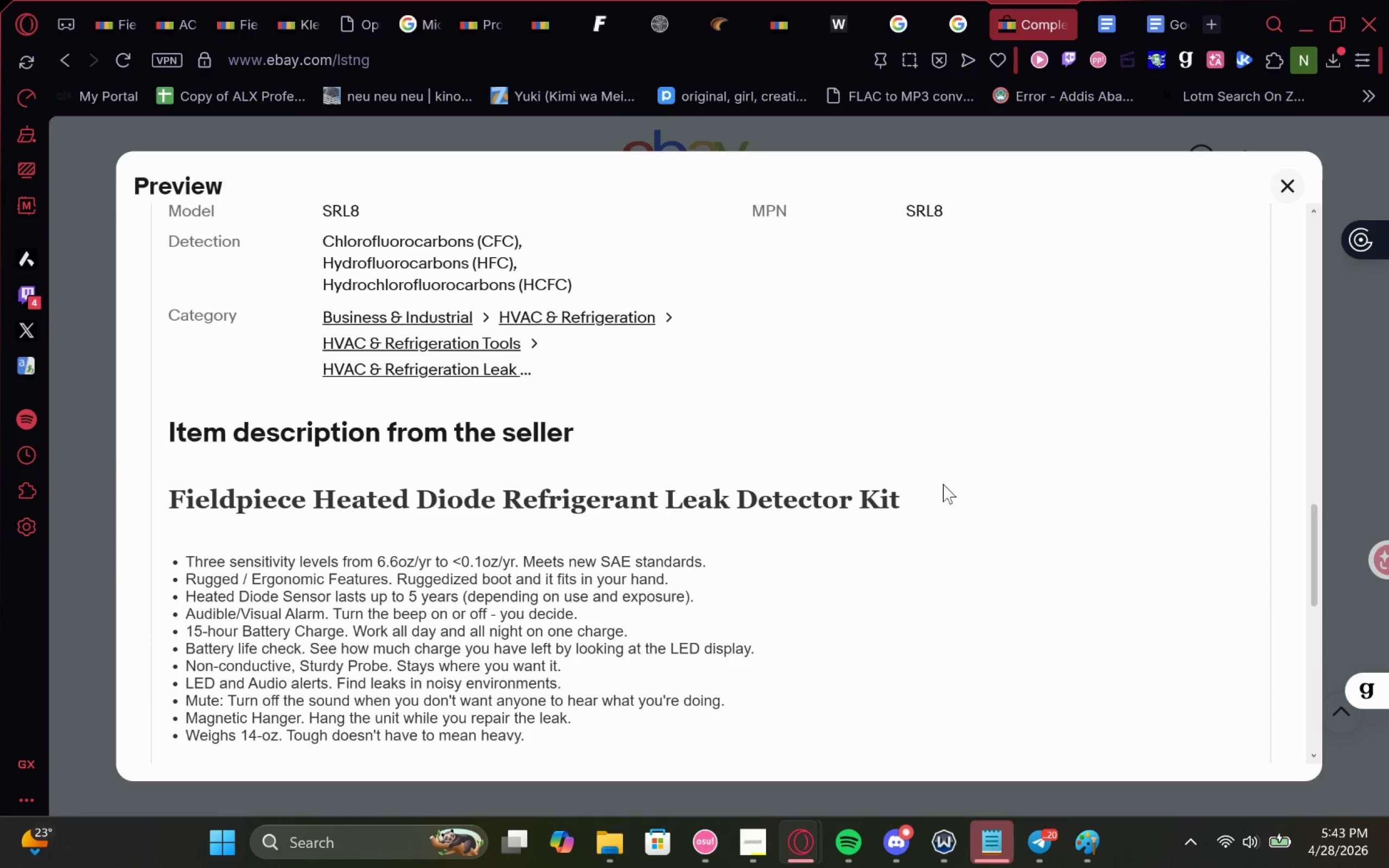 
left_click([770, 829])